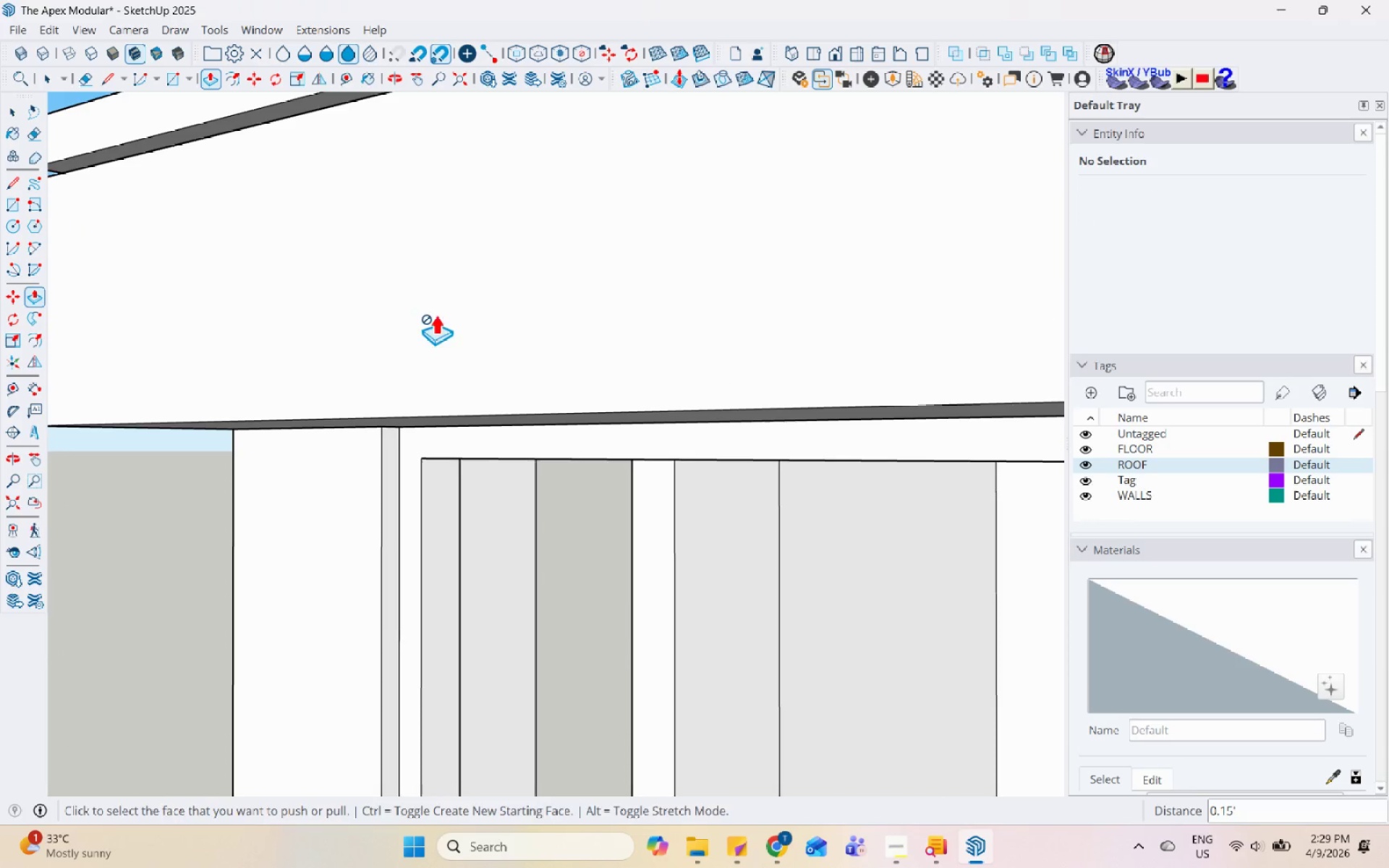 
key(Space)
 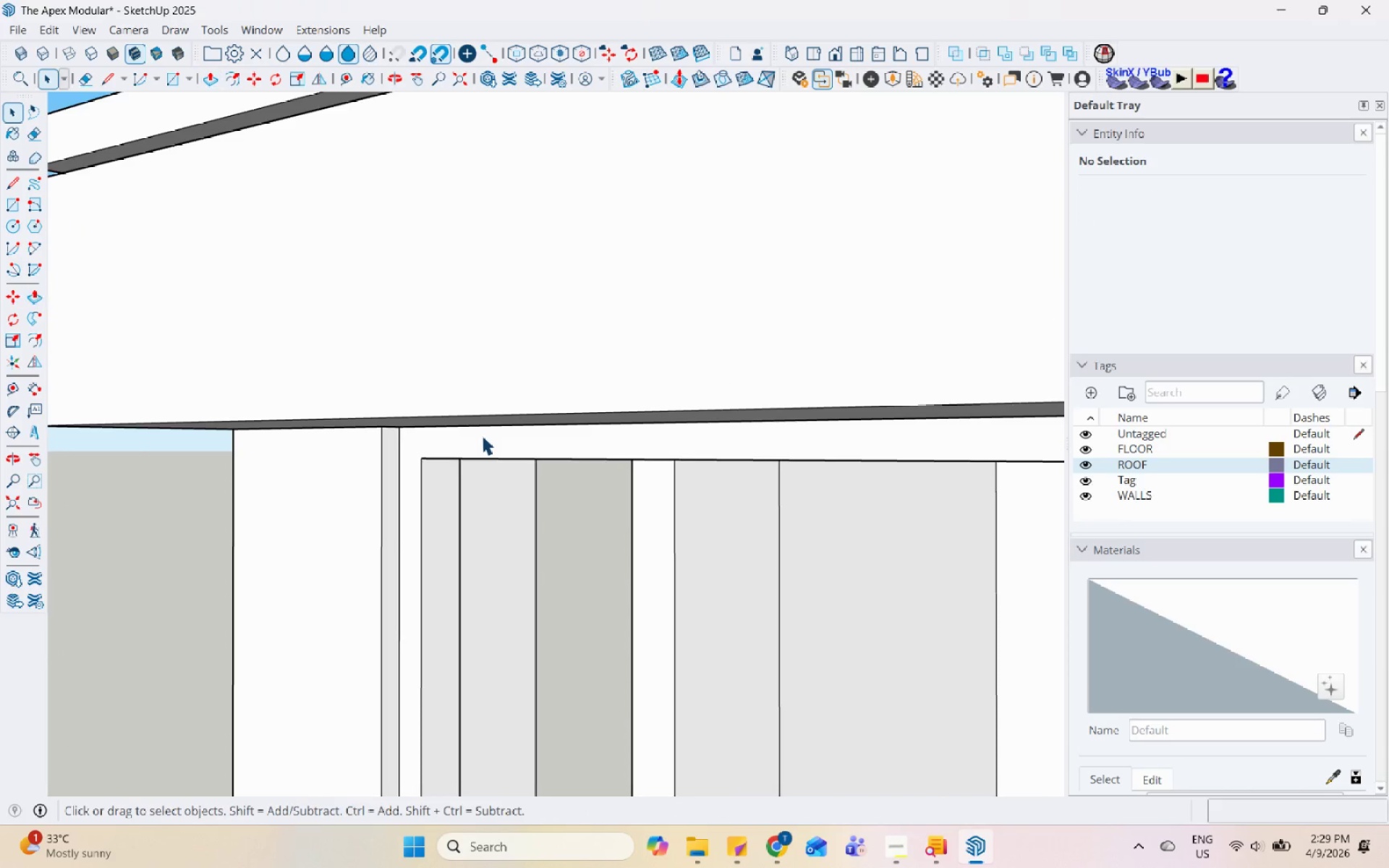 
scroll: coordinate [415, 286], scroll_direction: none, amount: 0.0
 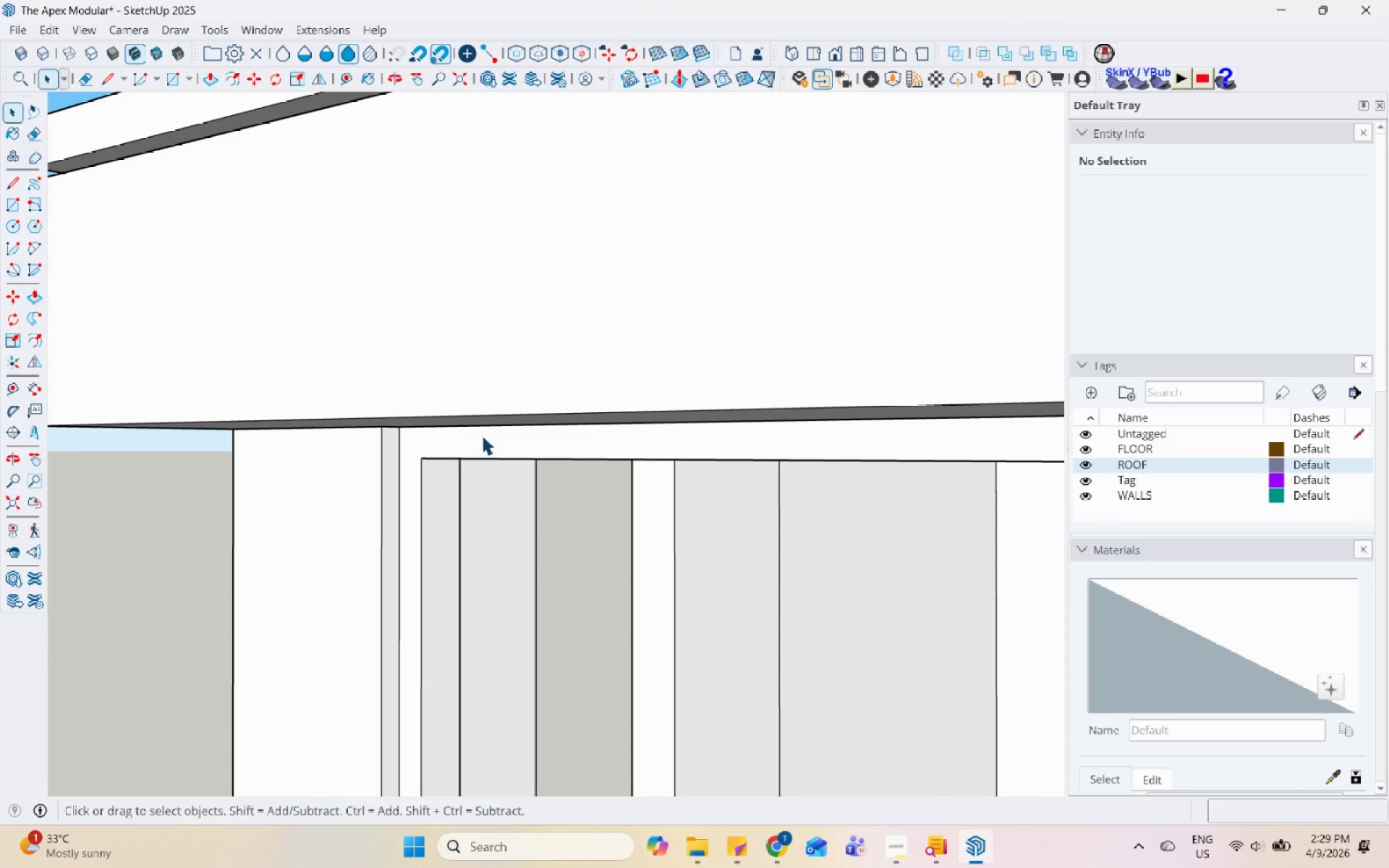 
double_click([483, 435])
 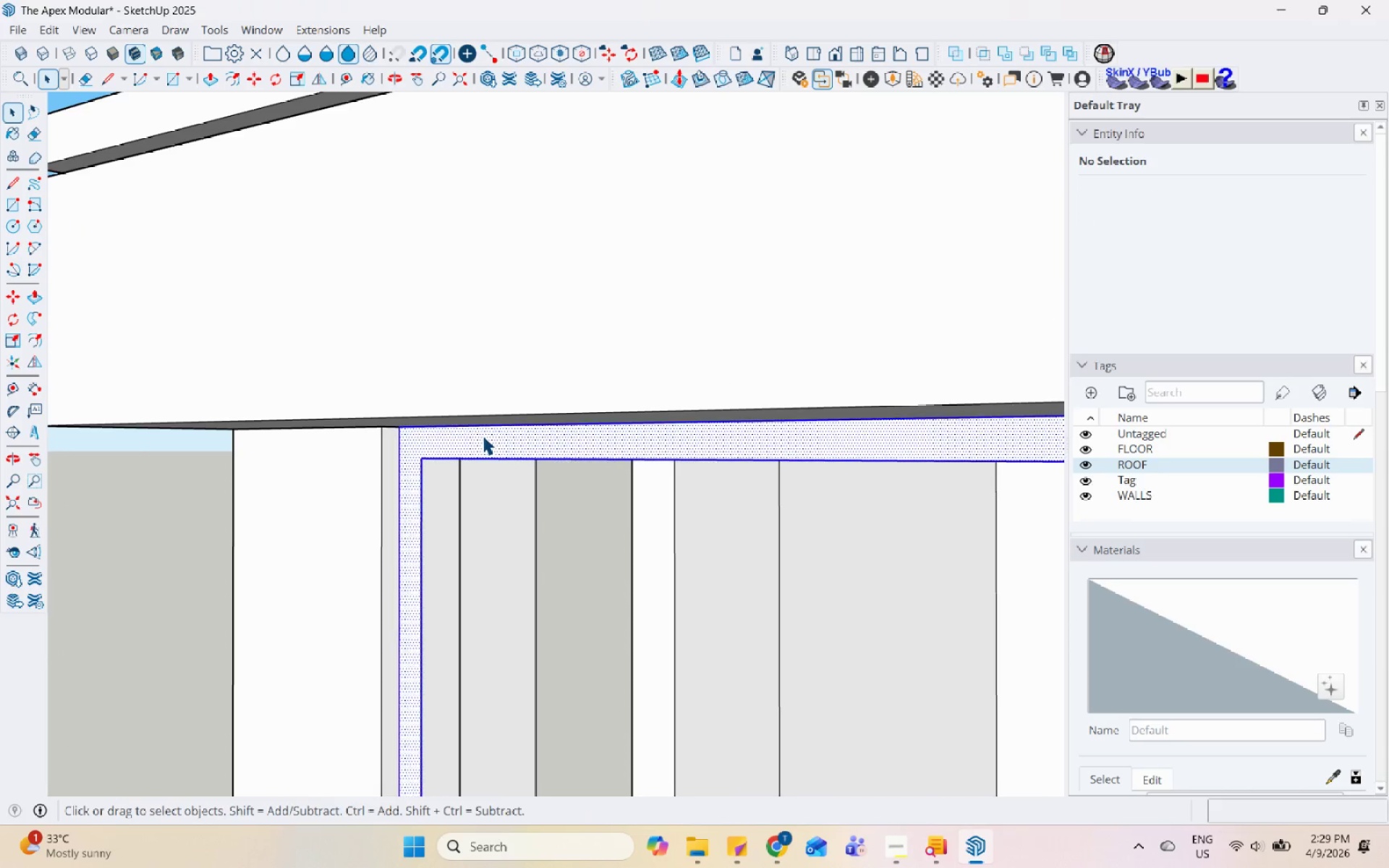 
triple_click([483, 435])
 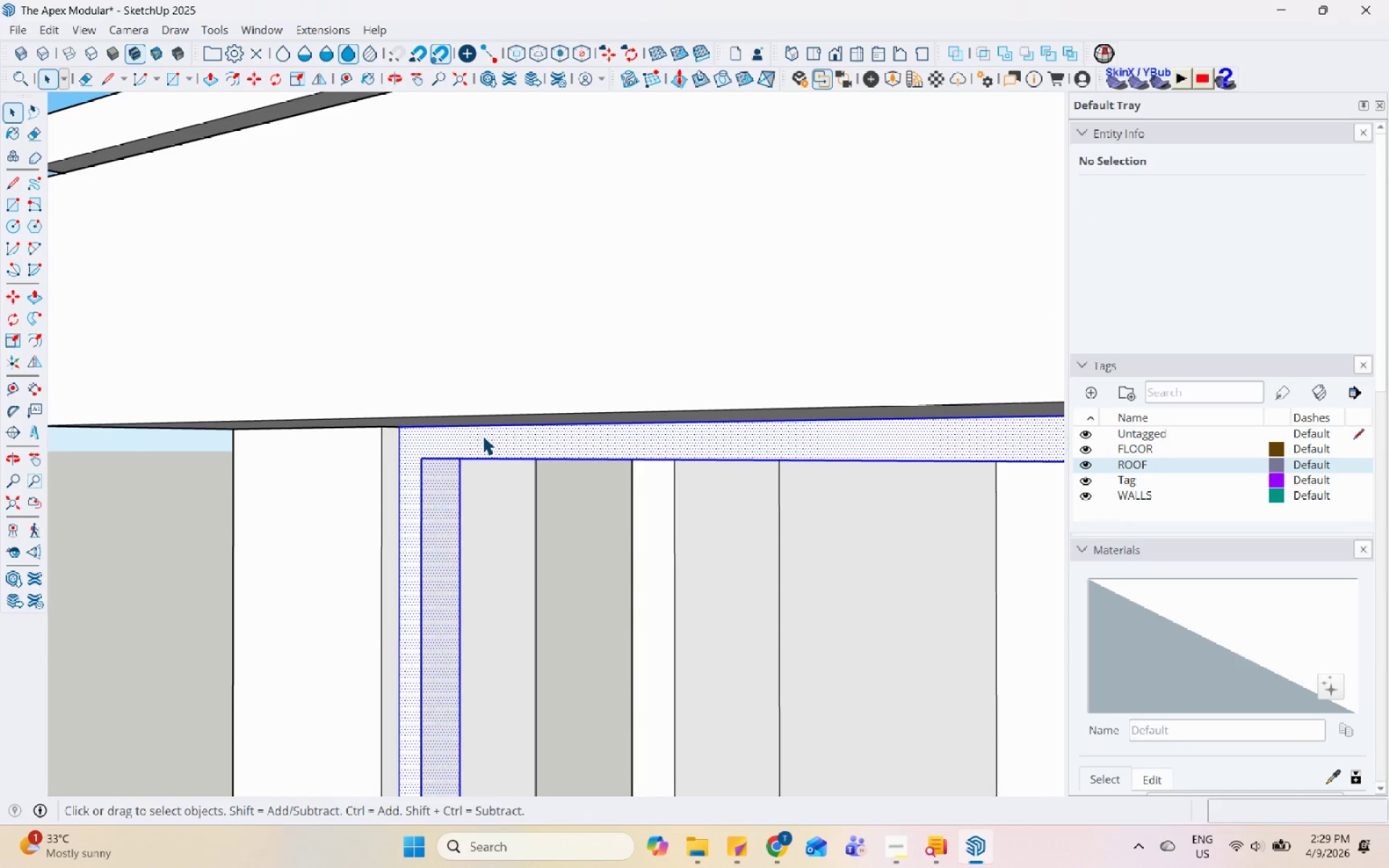 
right_click([483, 435])
 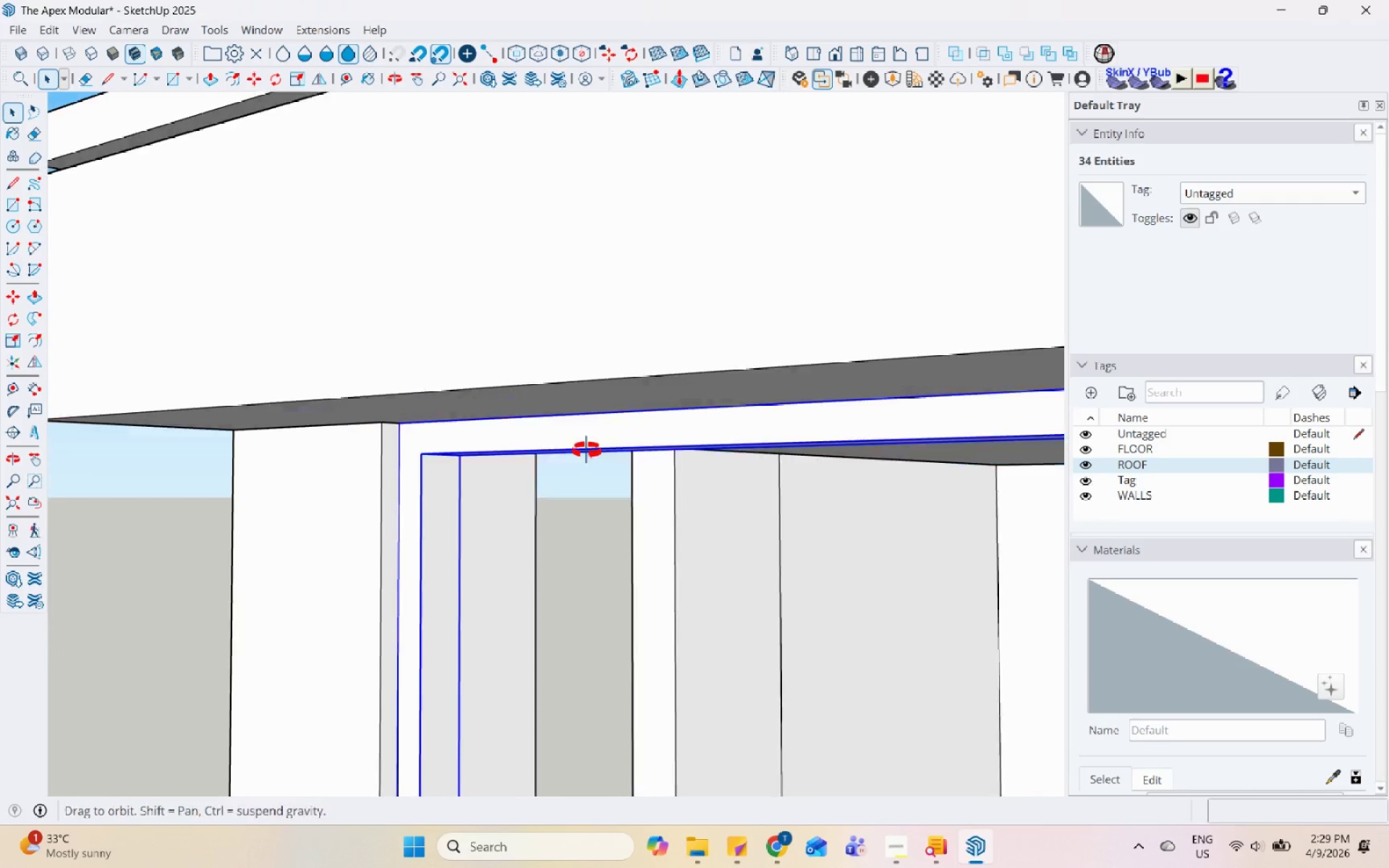 
scroll: coordinate [448, 234], scroll_direction: up, amount: 1.0
 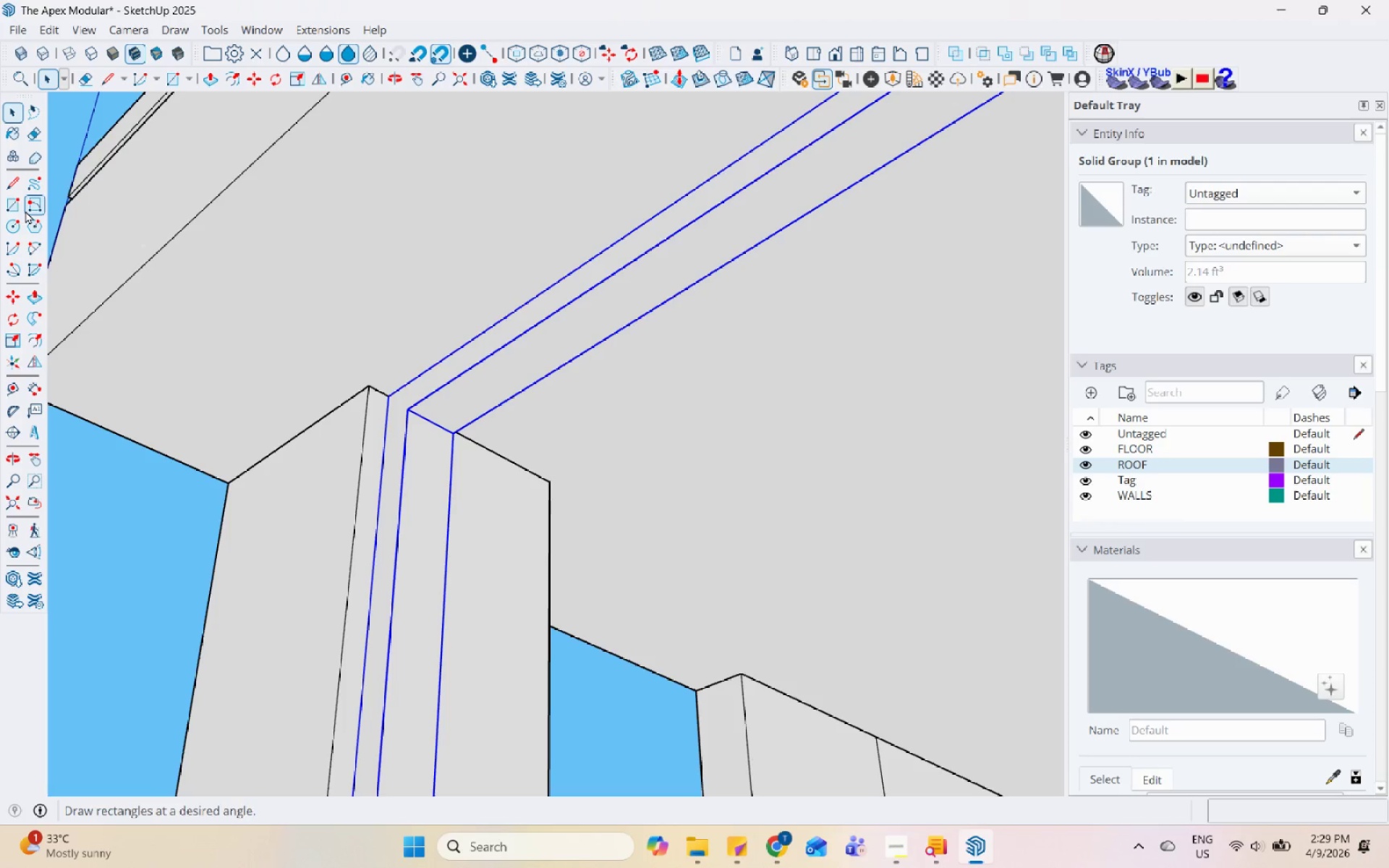 
left_click([16, 213])
 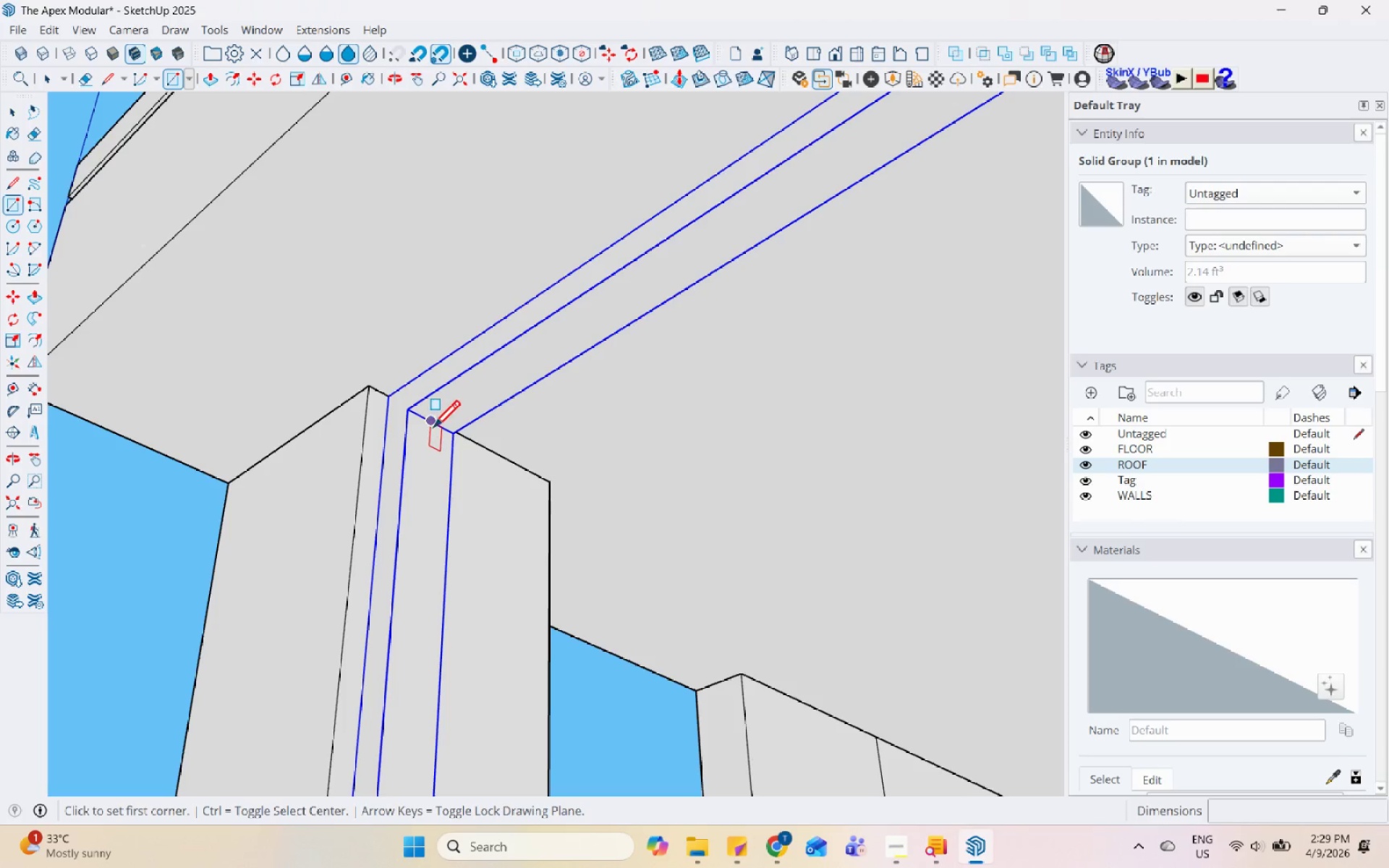 
left_click([435, 429])
 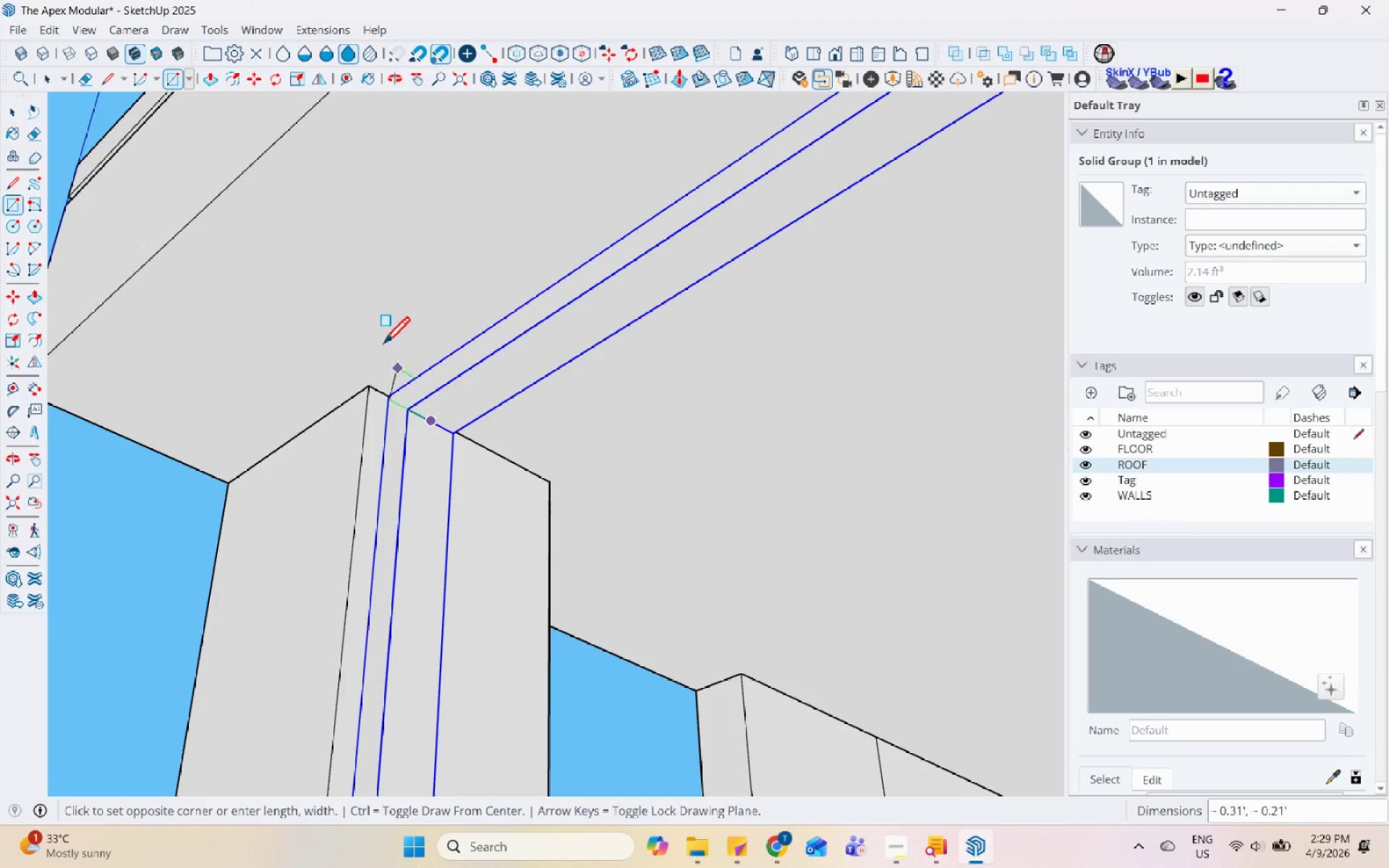 
scroll: coordinate [715, 722], scroll_direction: down, amount: 12.0
 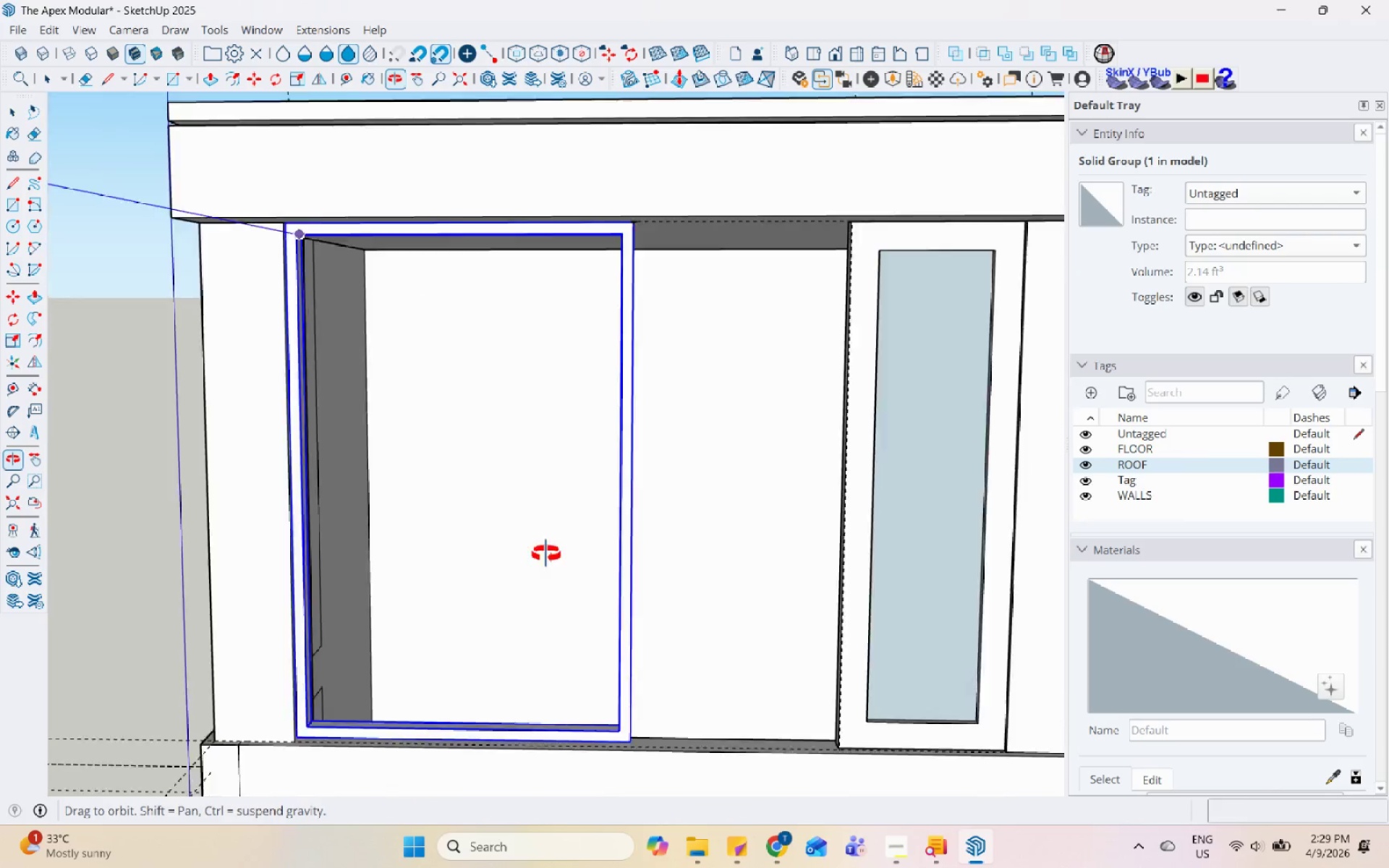 
key(Space)
 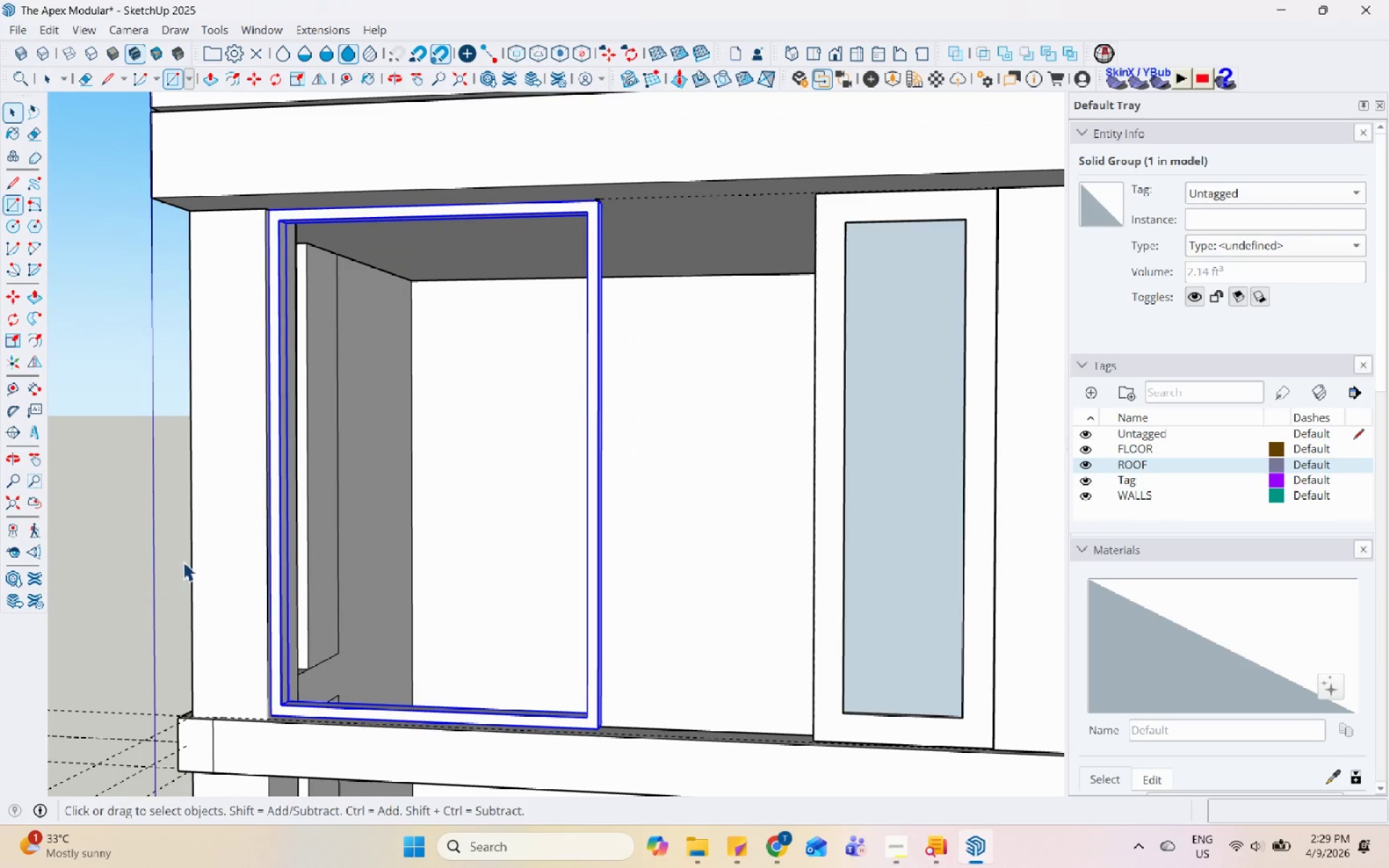 
key(Escape)
 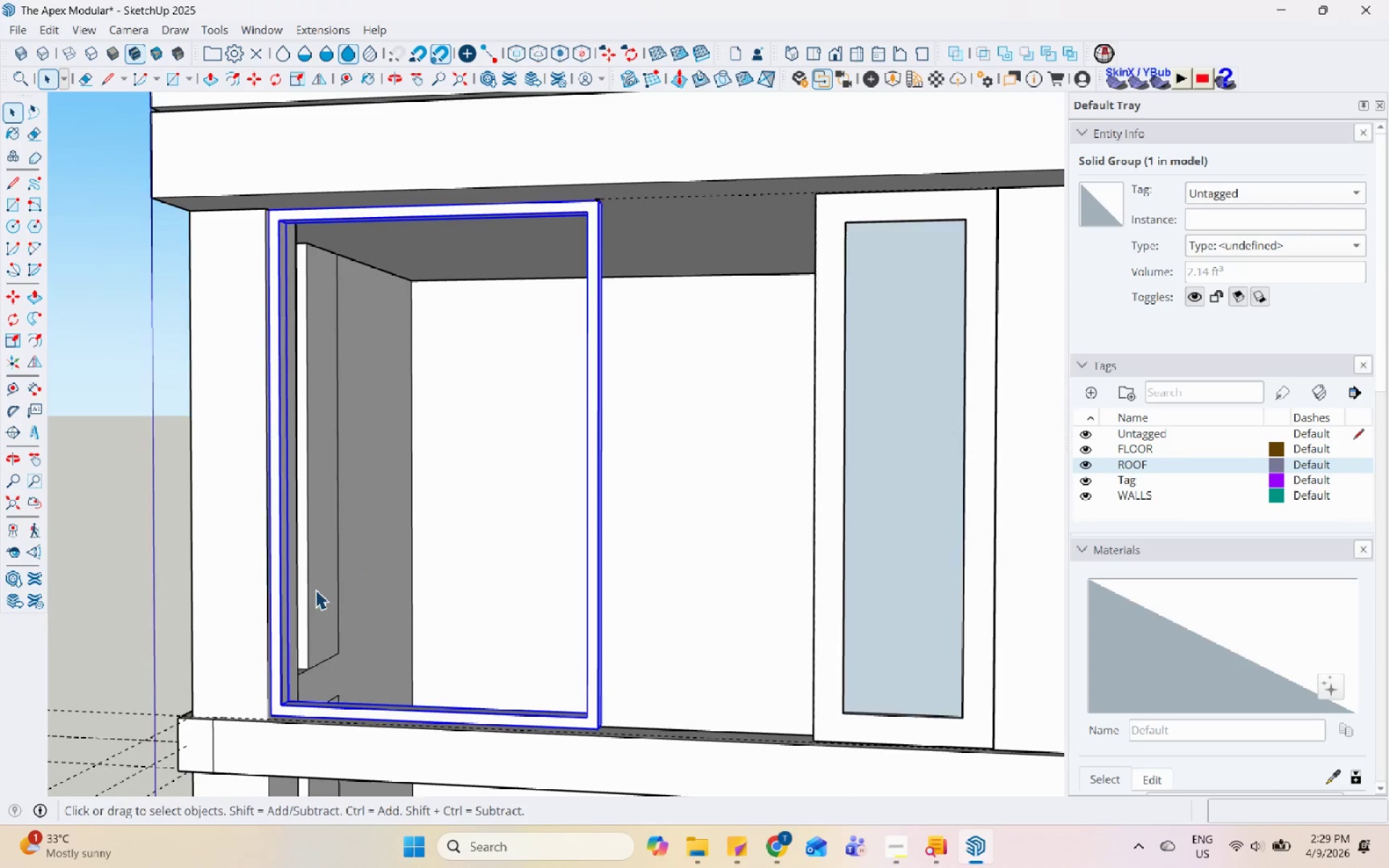 
left_click([268, 592])
 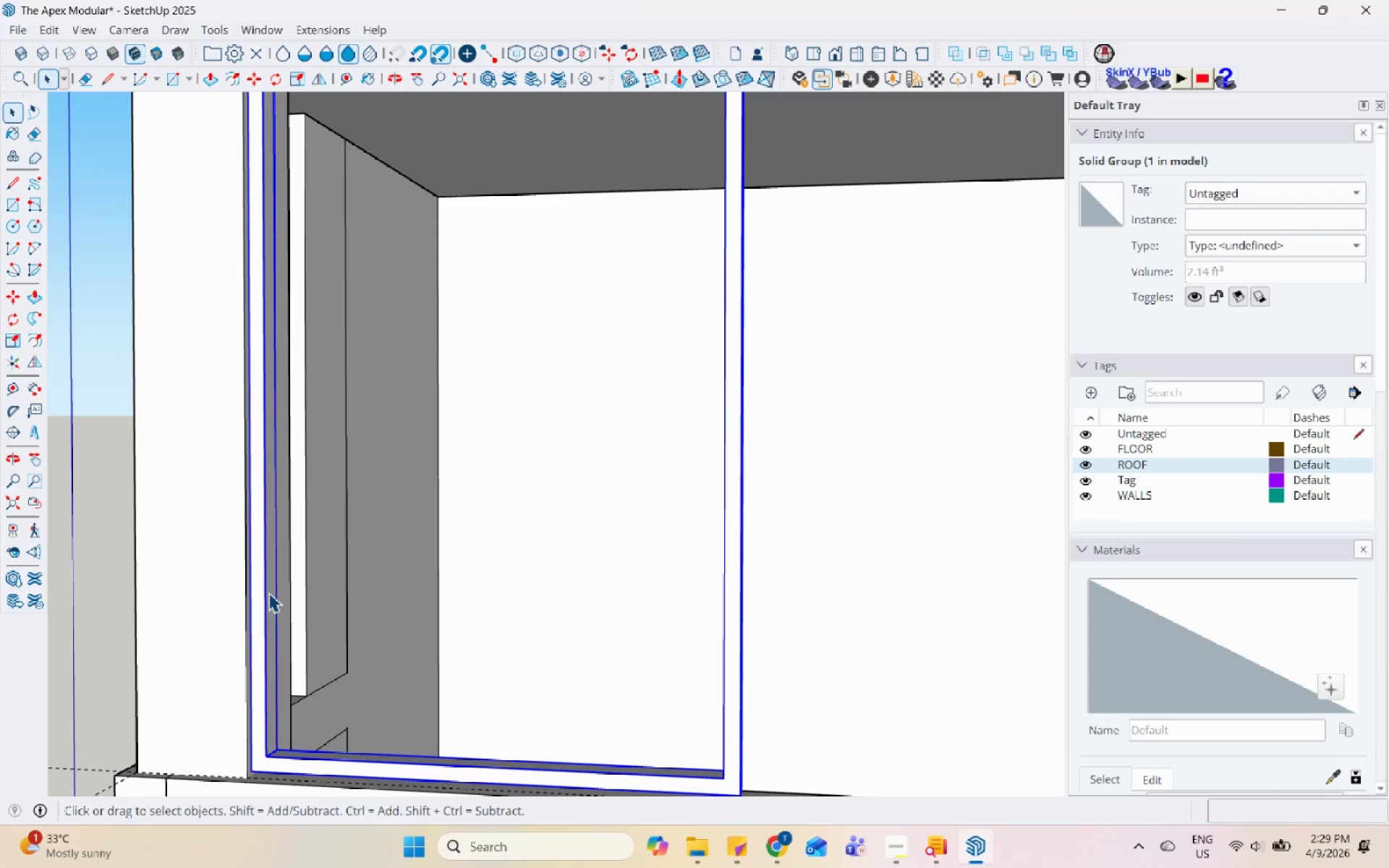 
scroll: coordinate [309, 602], scroll_direction: up, amount: 3.0
 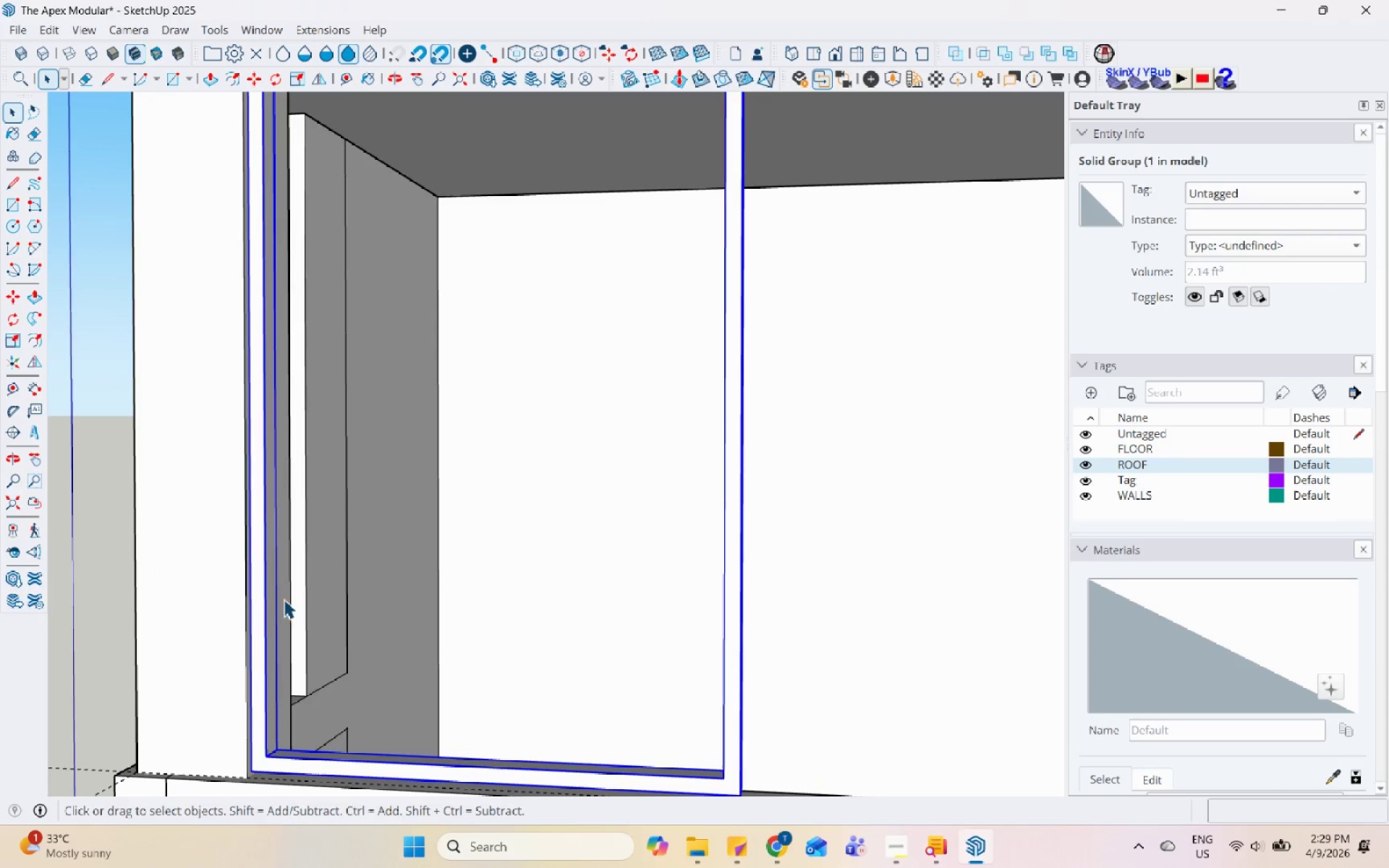 
double_click([268, 592])
 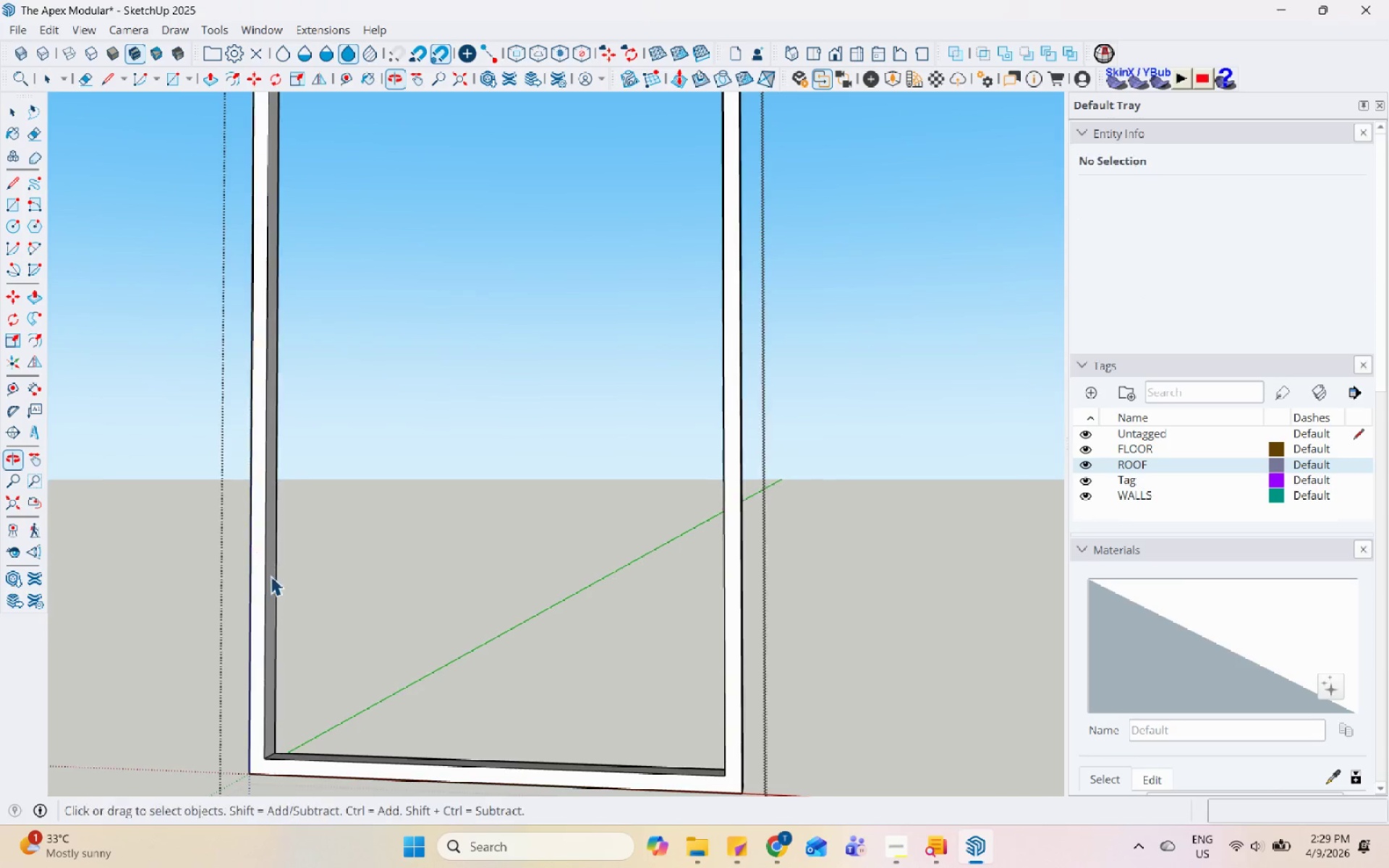 
key(Escape)
 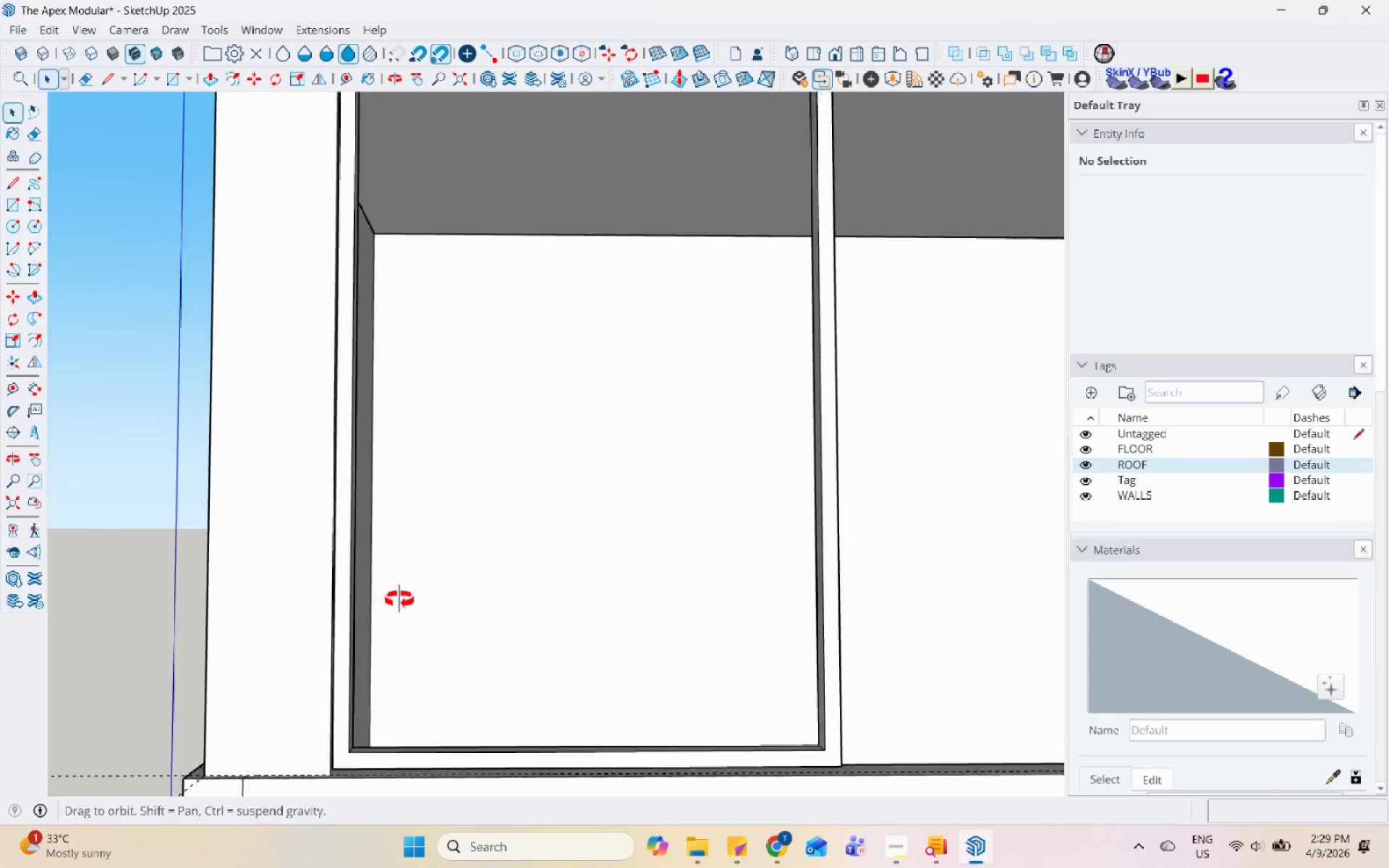 
left_click([203, 572])
 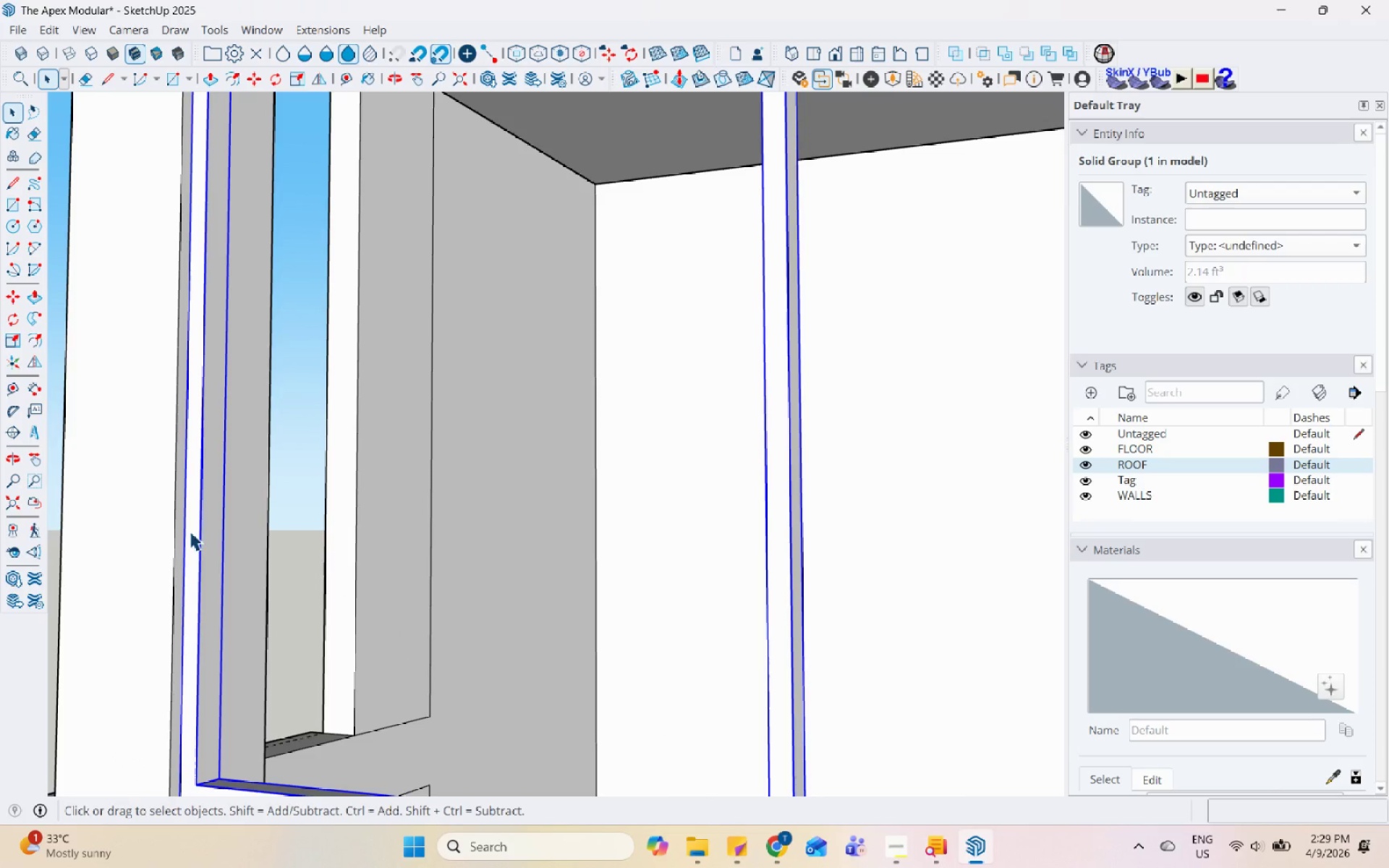 
scroll: coordinate [204, 577], scroll_direction: up, amount: 3.0
 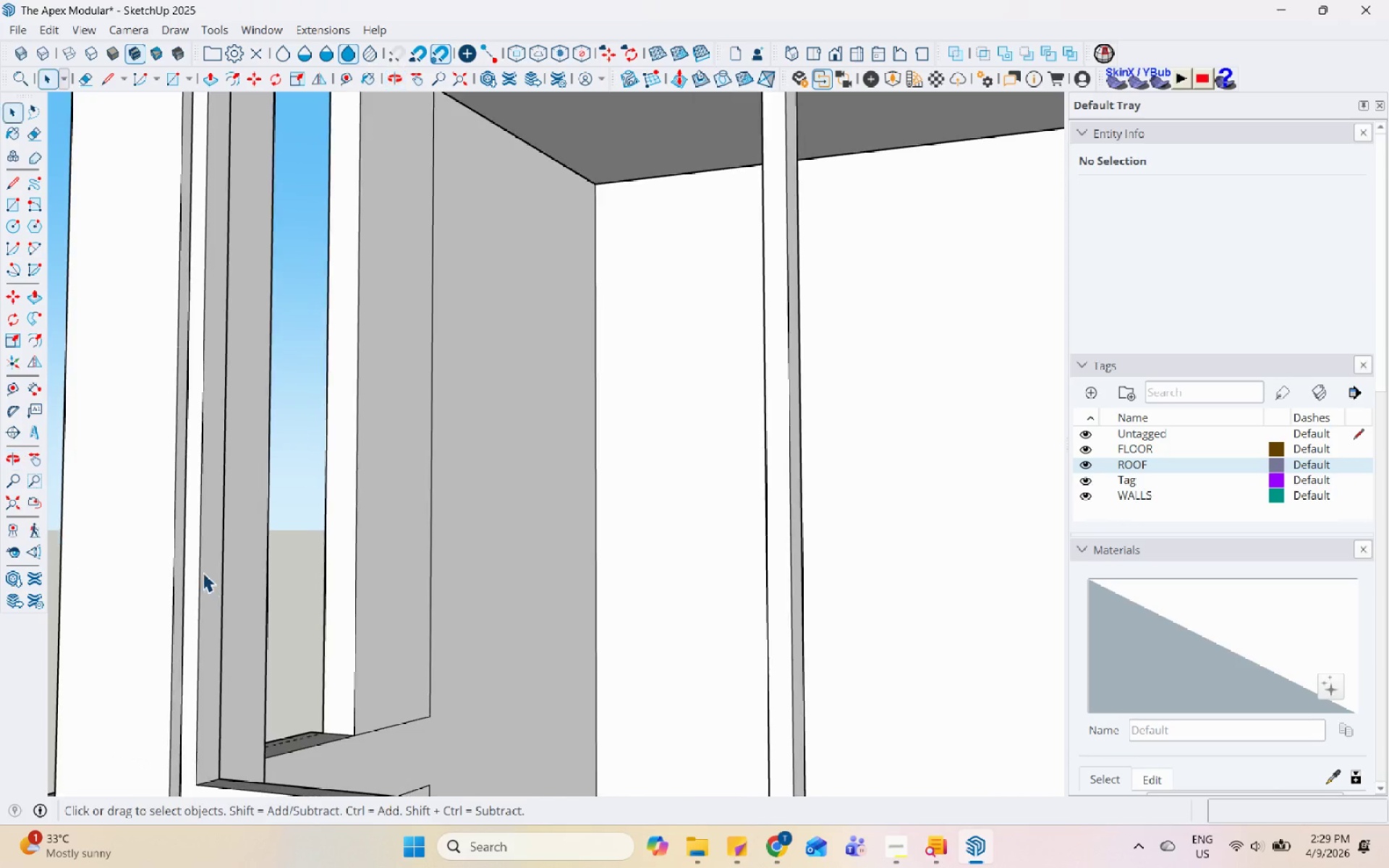 
scroll: coordinate [235, 495], scroll_direction: down, amount: 2.0
 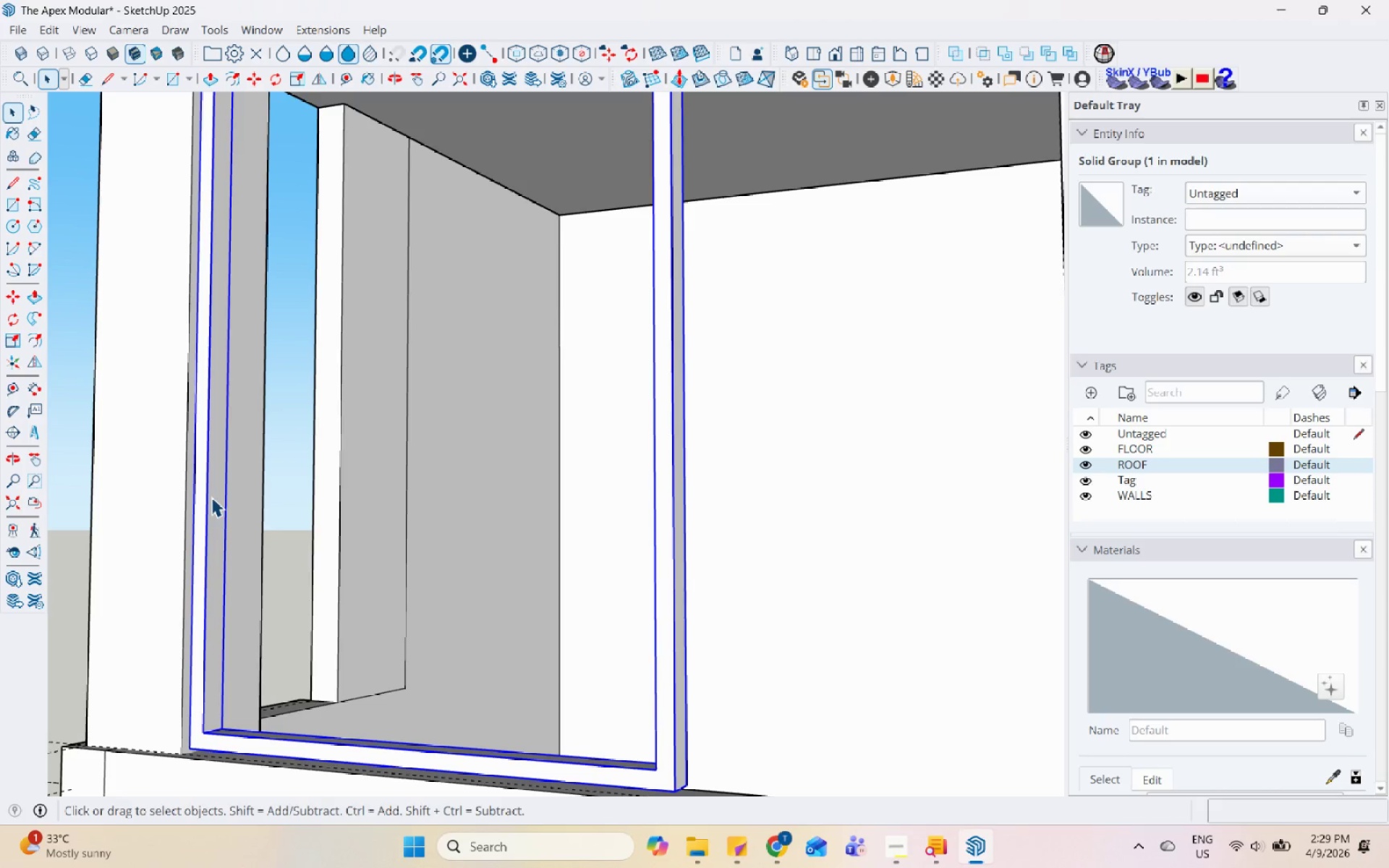 
double_click([211, 497])
 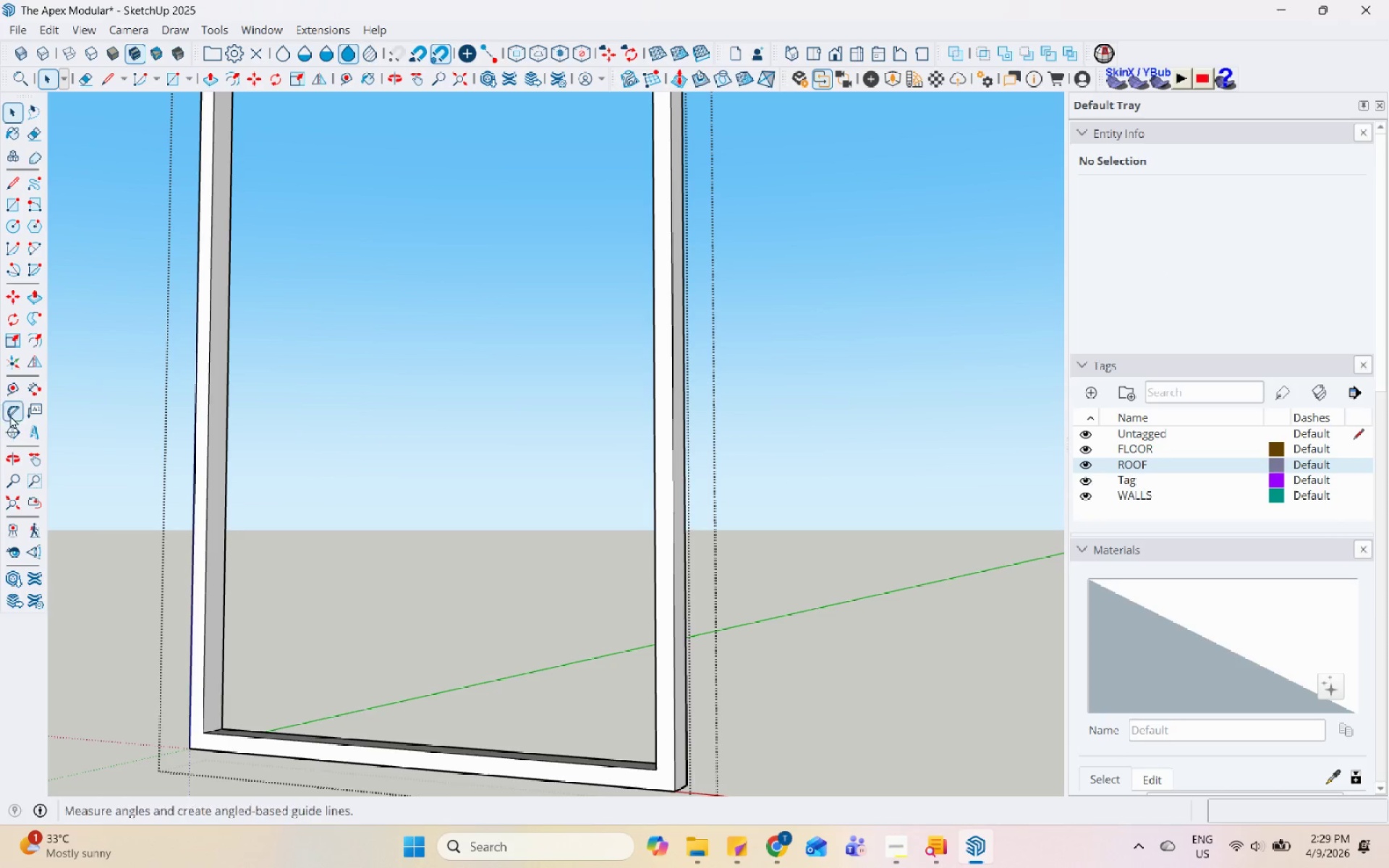 
left_click([10, 392])
 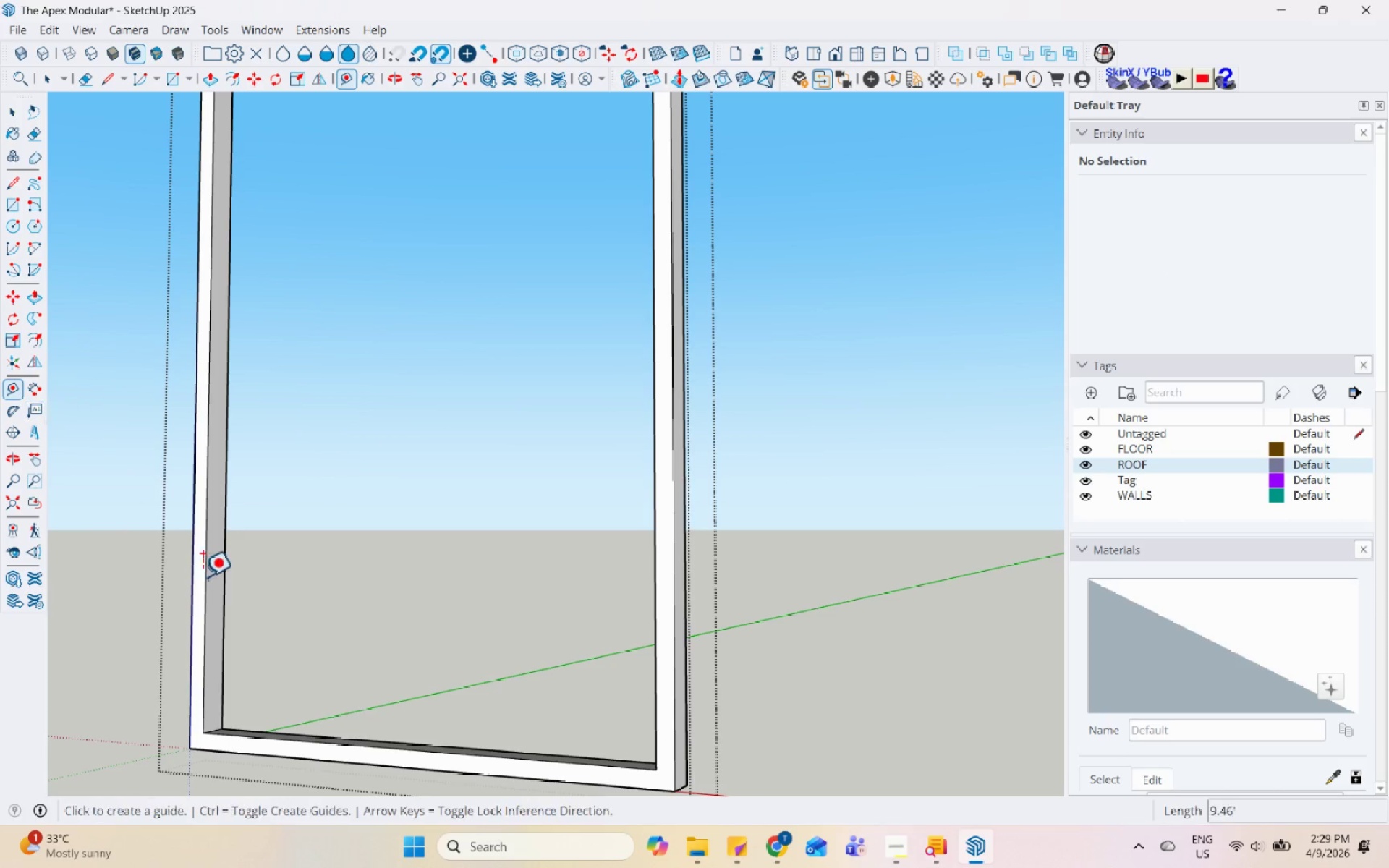 
scroll: coordinate [206, 734], scroll_direction: up, amount: 7.0
 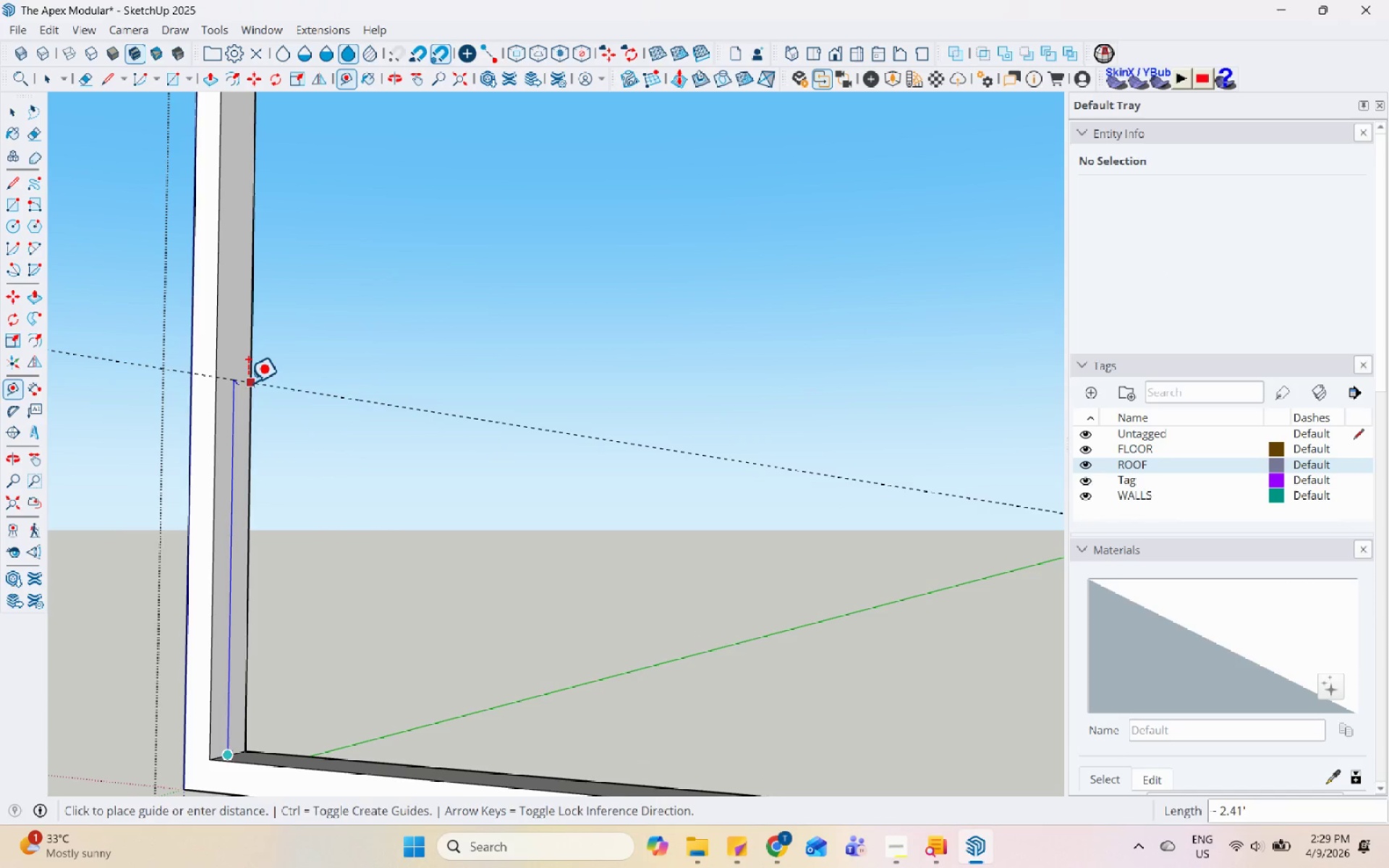 
scroll: coordinate [247, 379], scroll_direction: down, amount: 16.0
 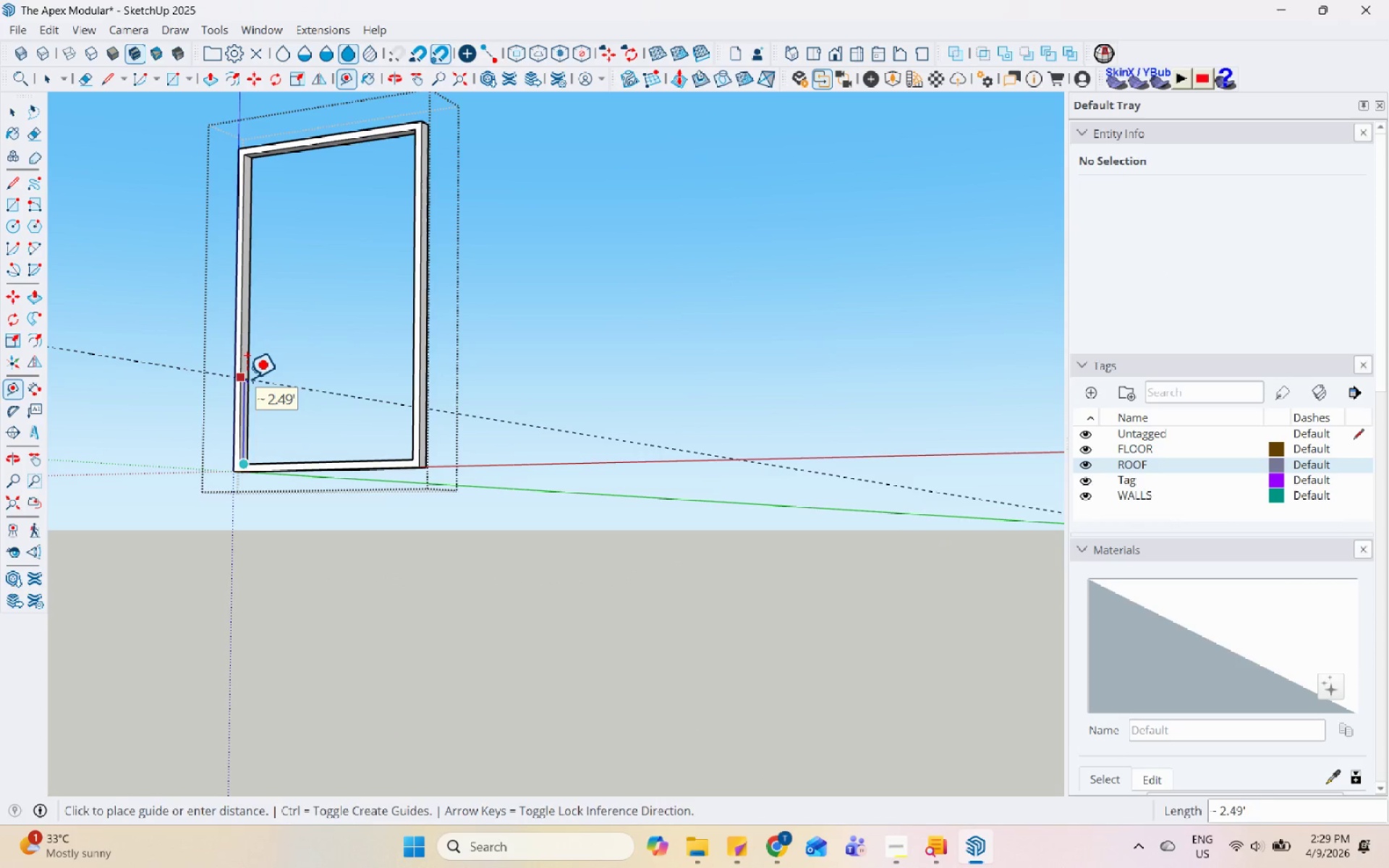 
key(Numpad3)
 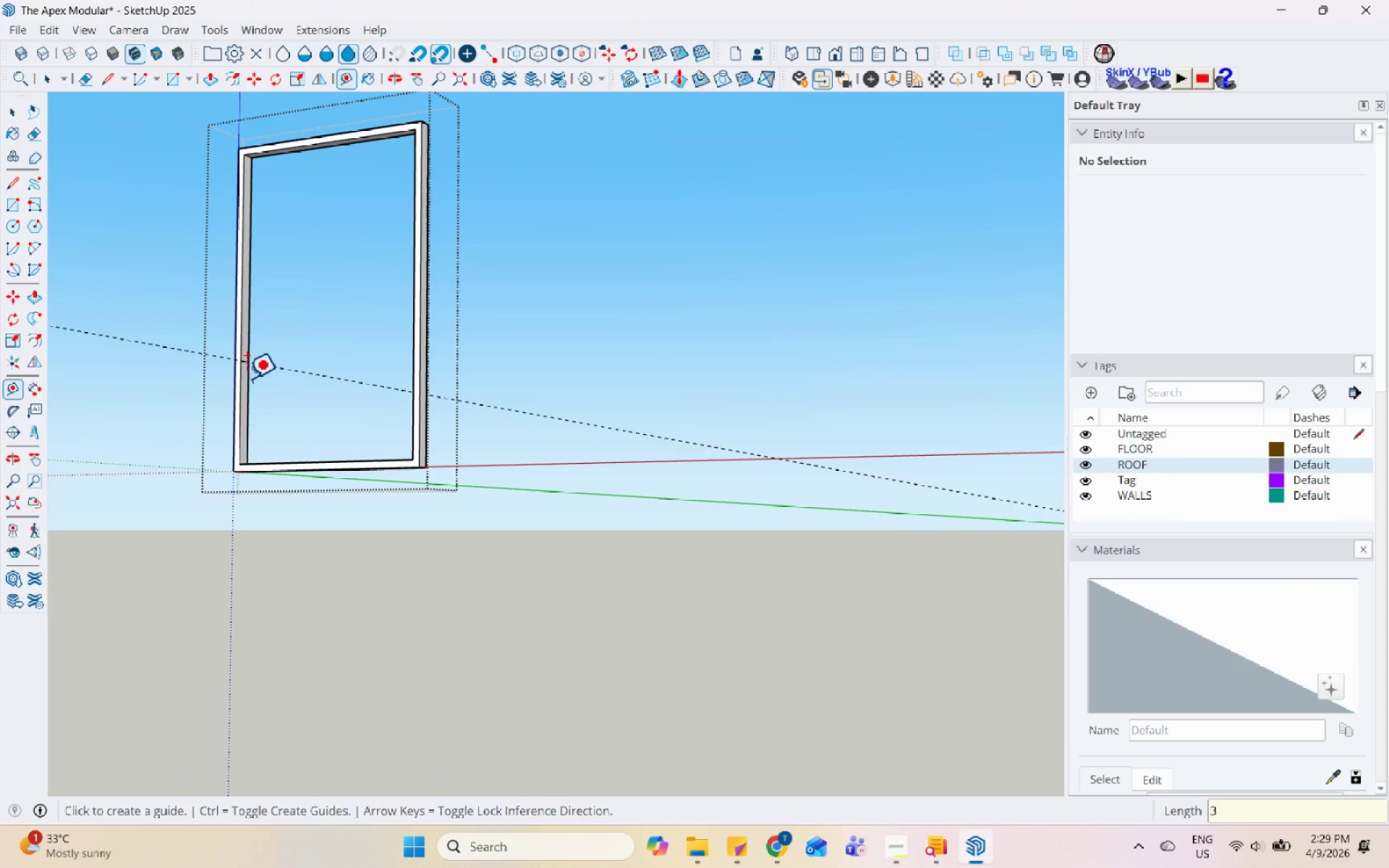 
key(Enter)
 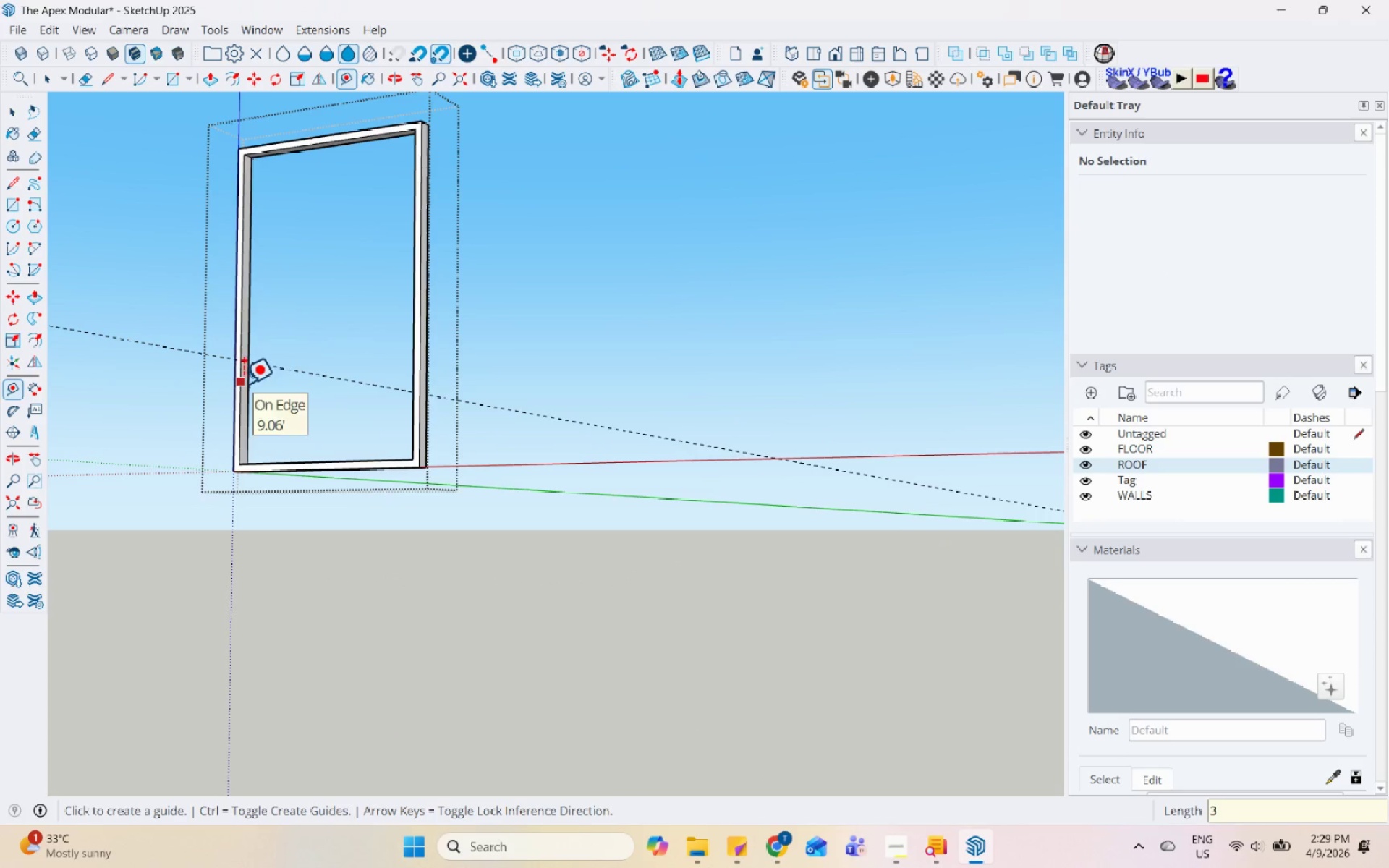 
scroll: coordinate [304, 359], scroll_direction: up, amount: 15.0
 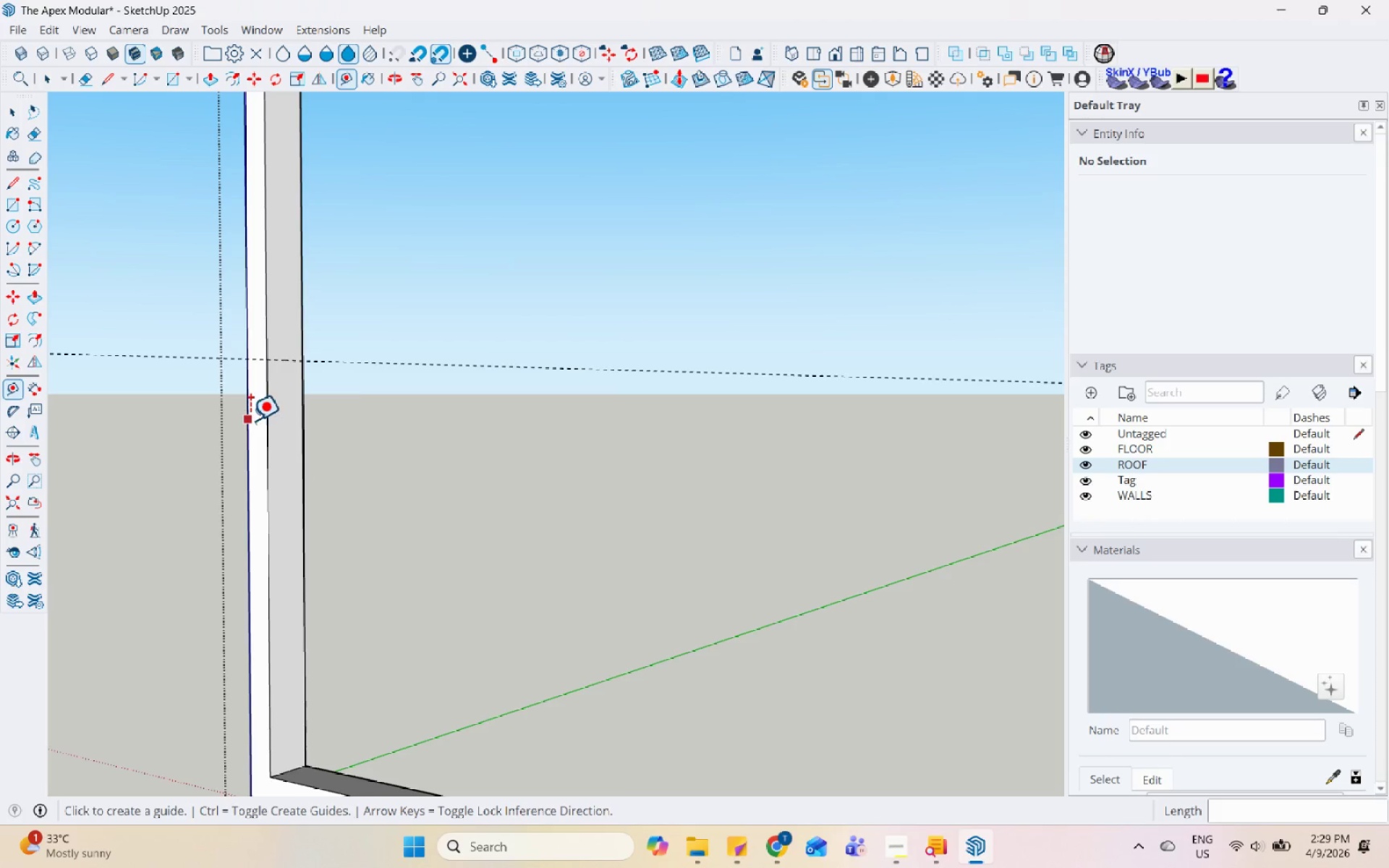 
left_click([267, 394])
 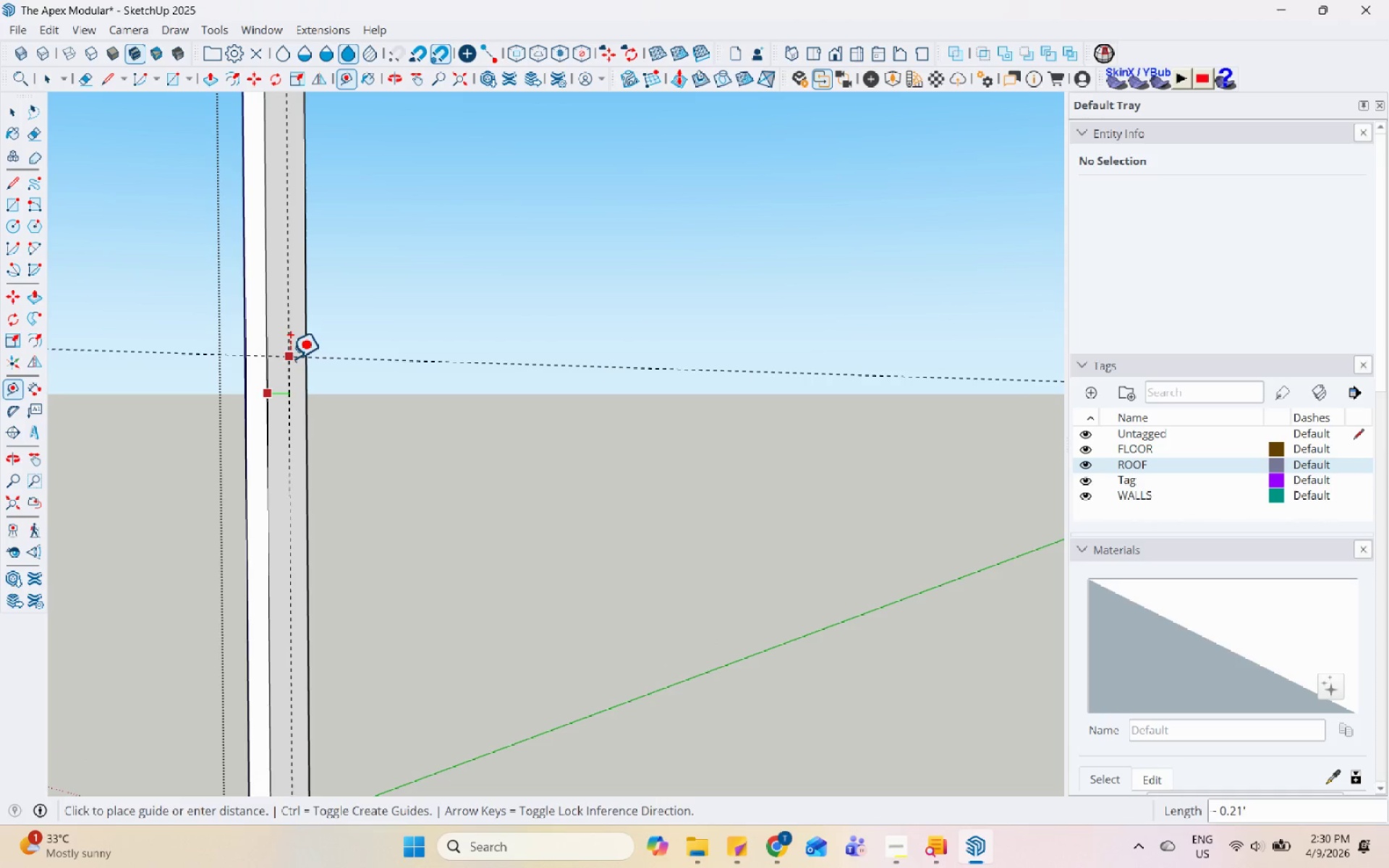 
scroll: coordinate [266, 394], scroll_direction: up, amount: 1.0
 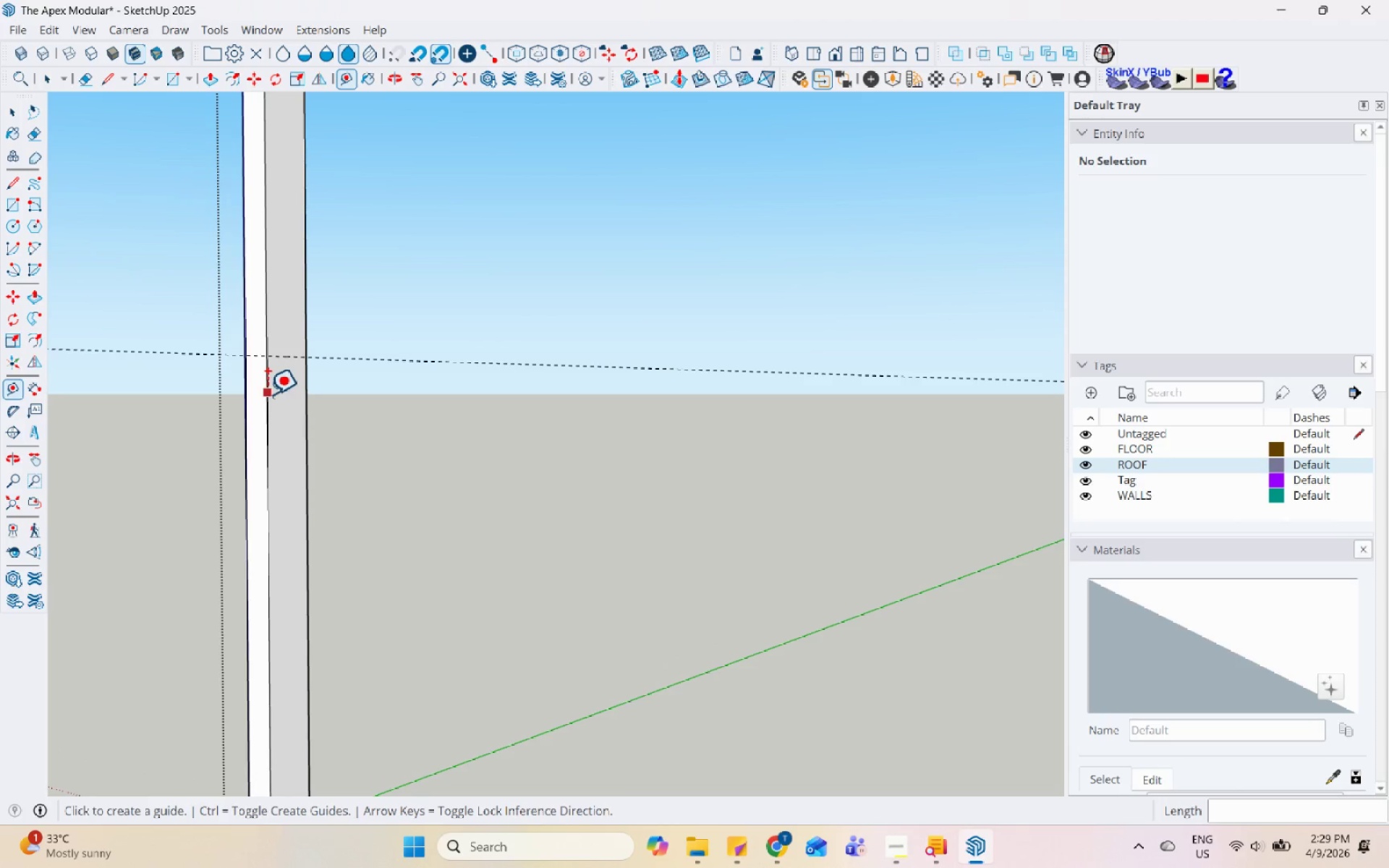 
left_click([286, 356])
 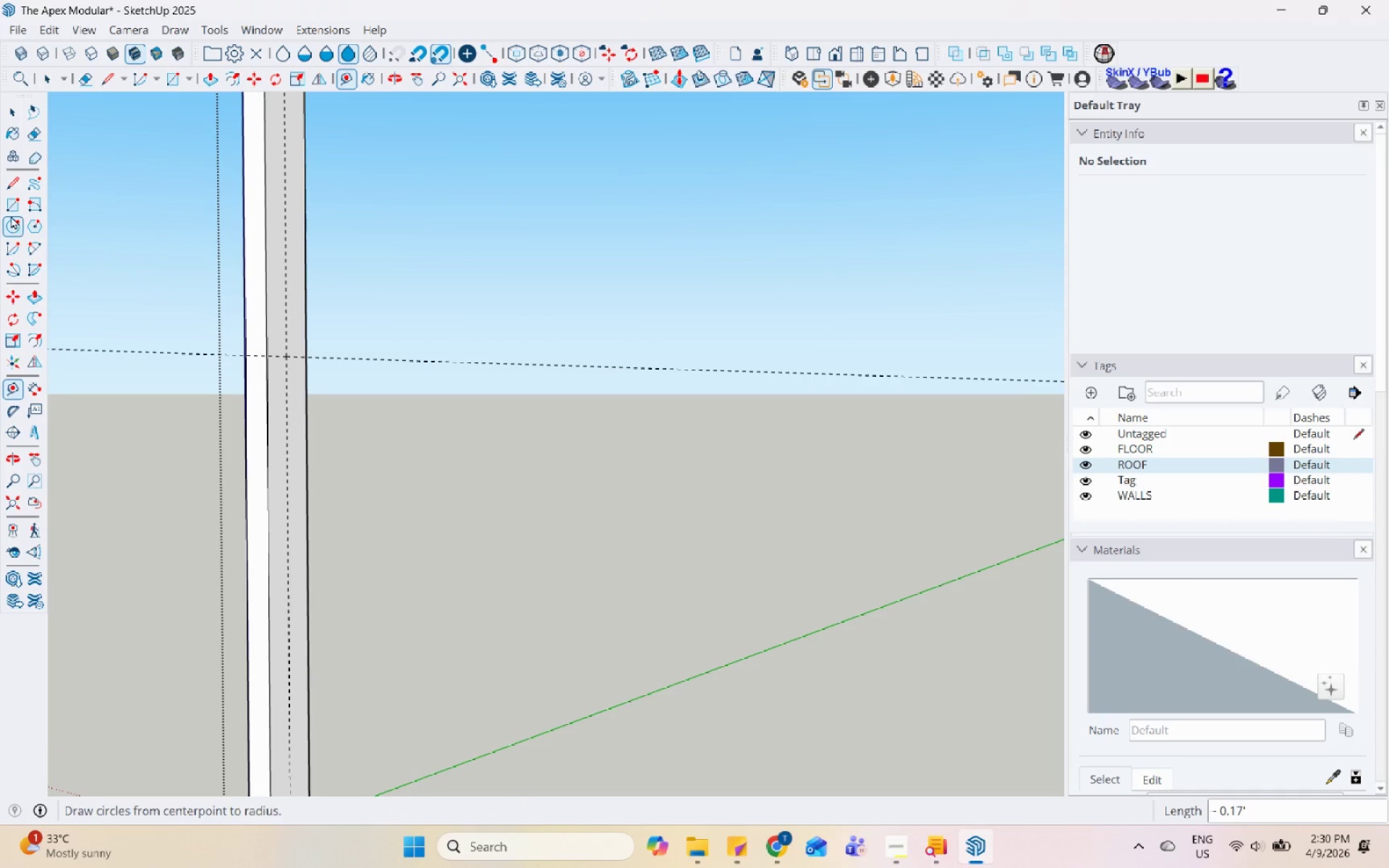 
left_click([10, 207])
 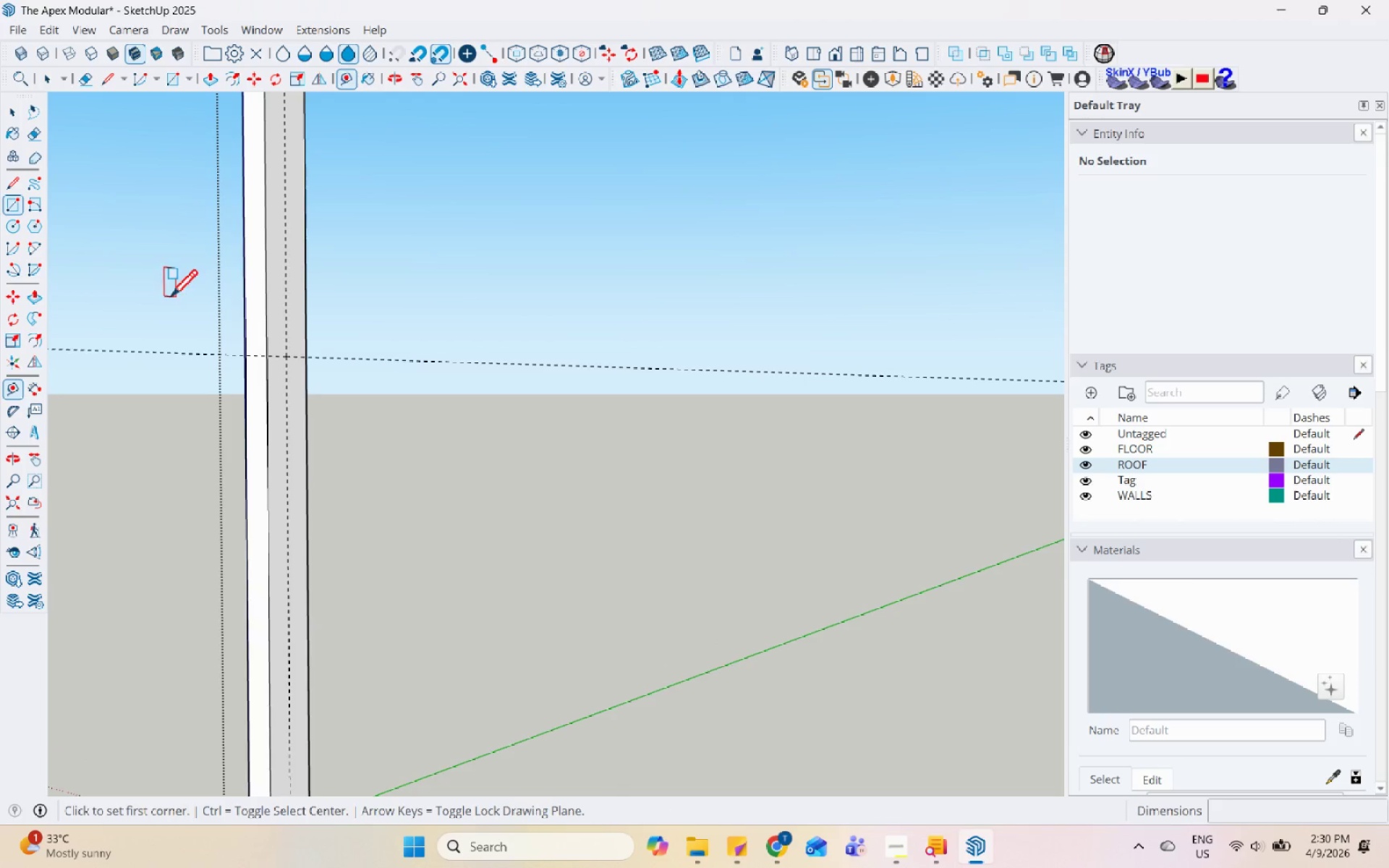 
scroll: coordinate [283, 354], scroll_direction: up, amount: 5.0
 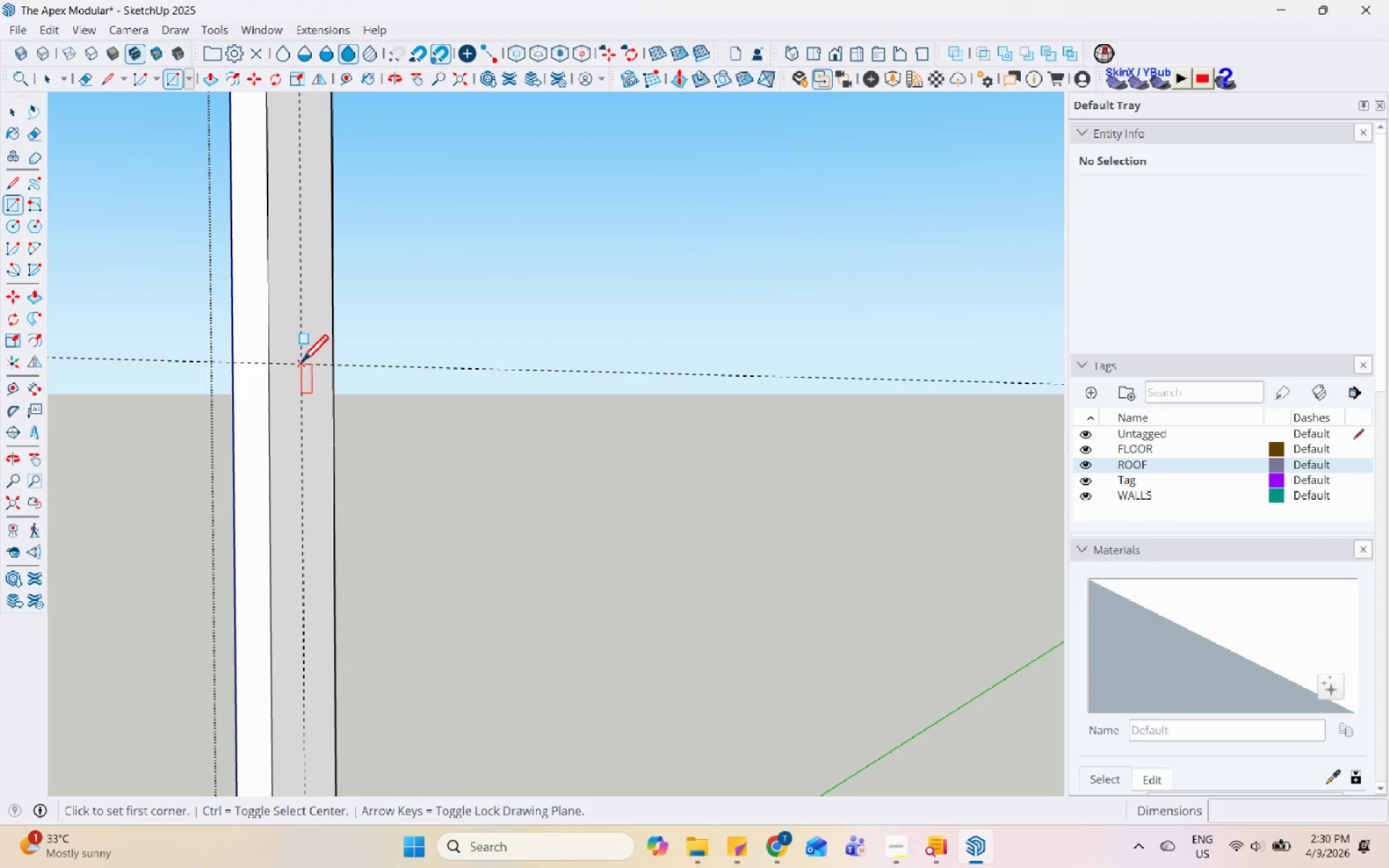 
left_click([301, 364])
 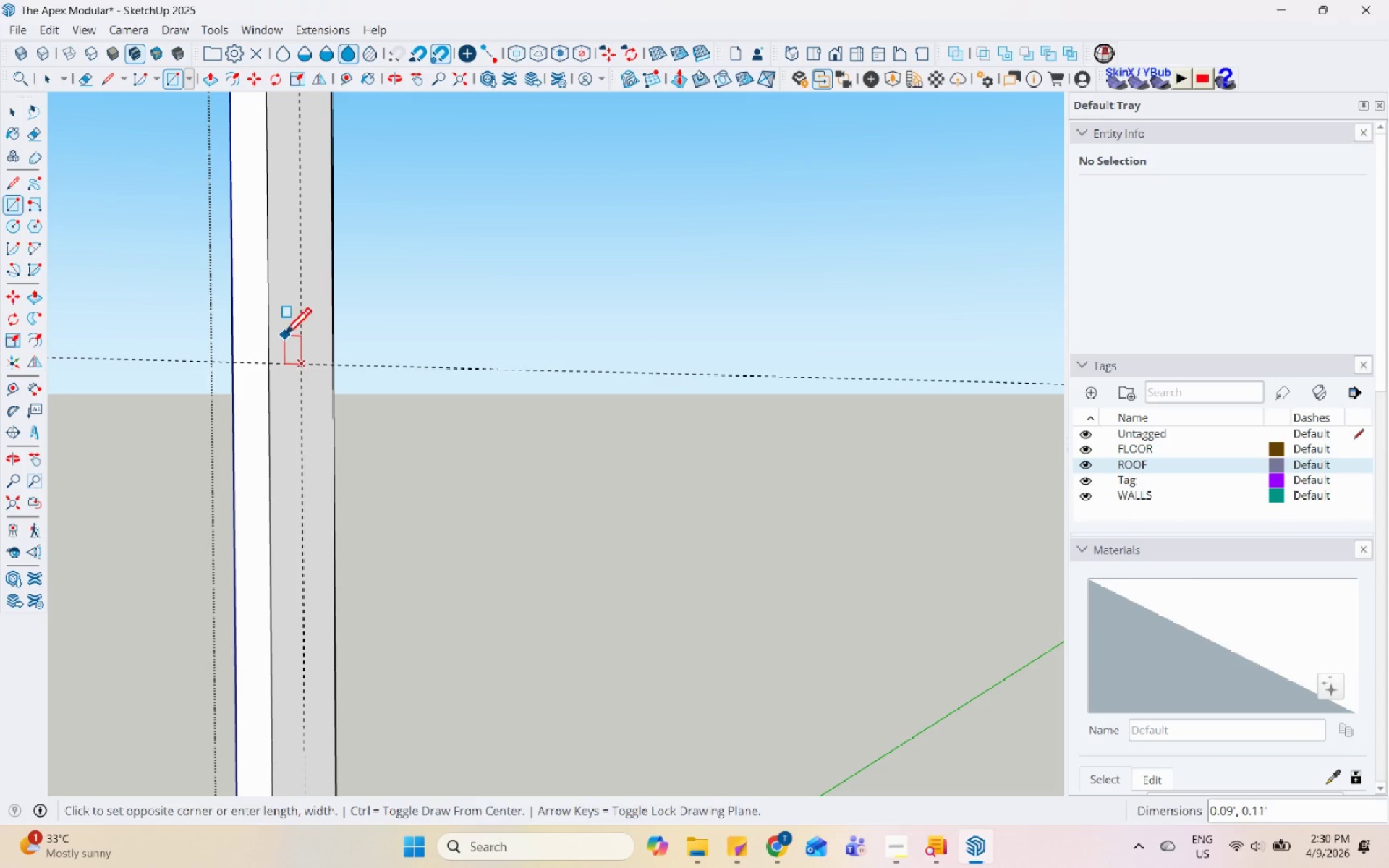 
left_click([281, 336])
 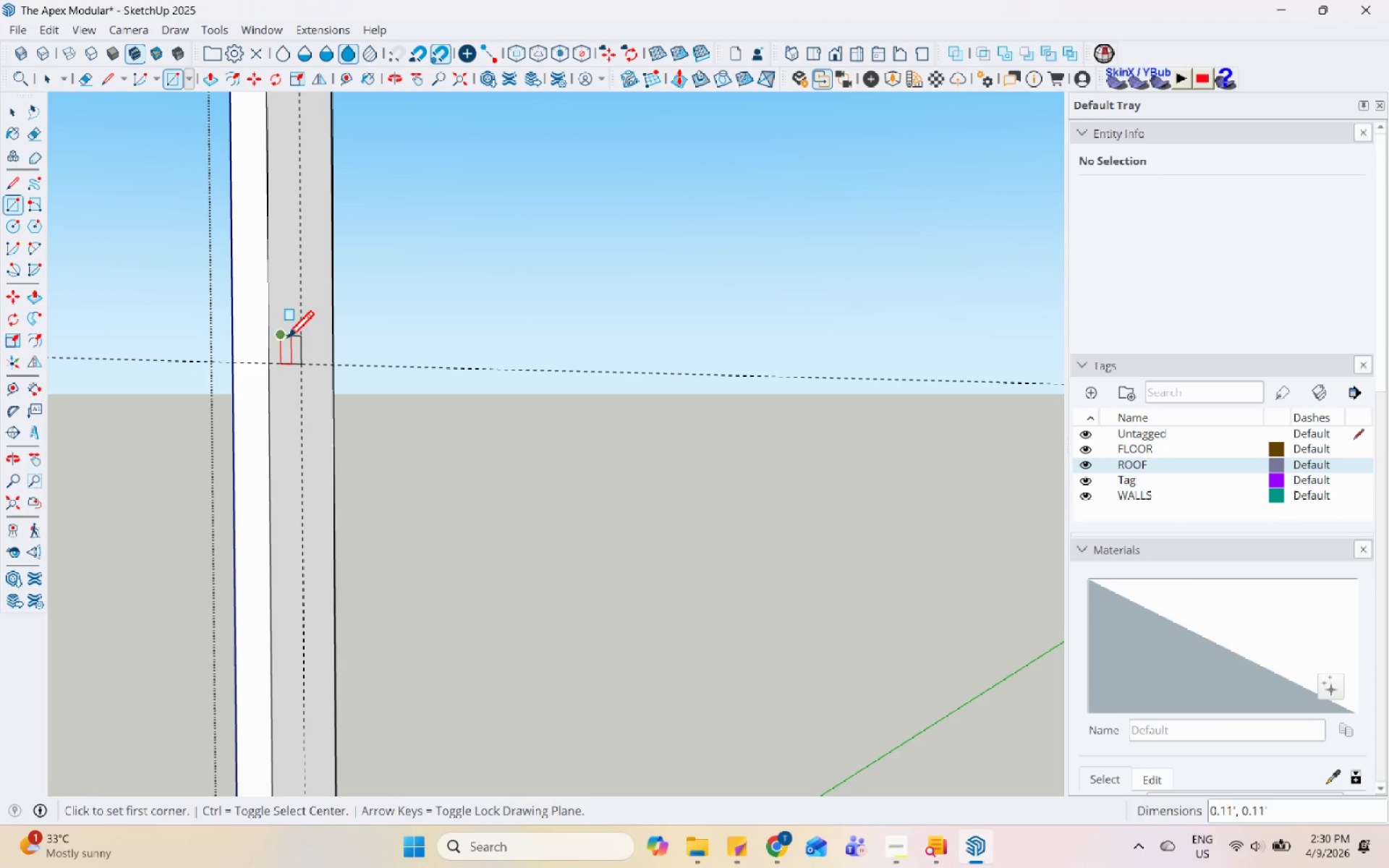 
key(Space)
 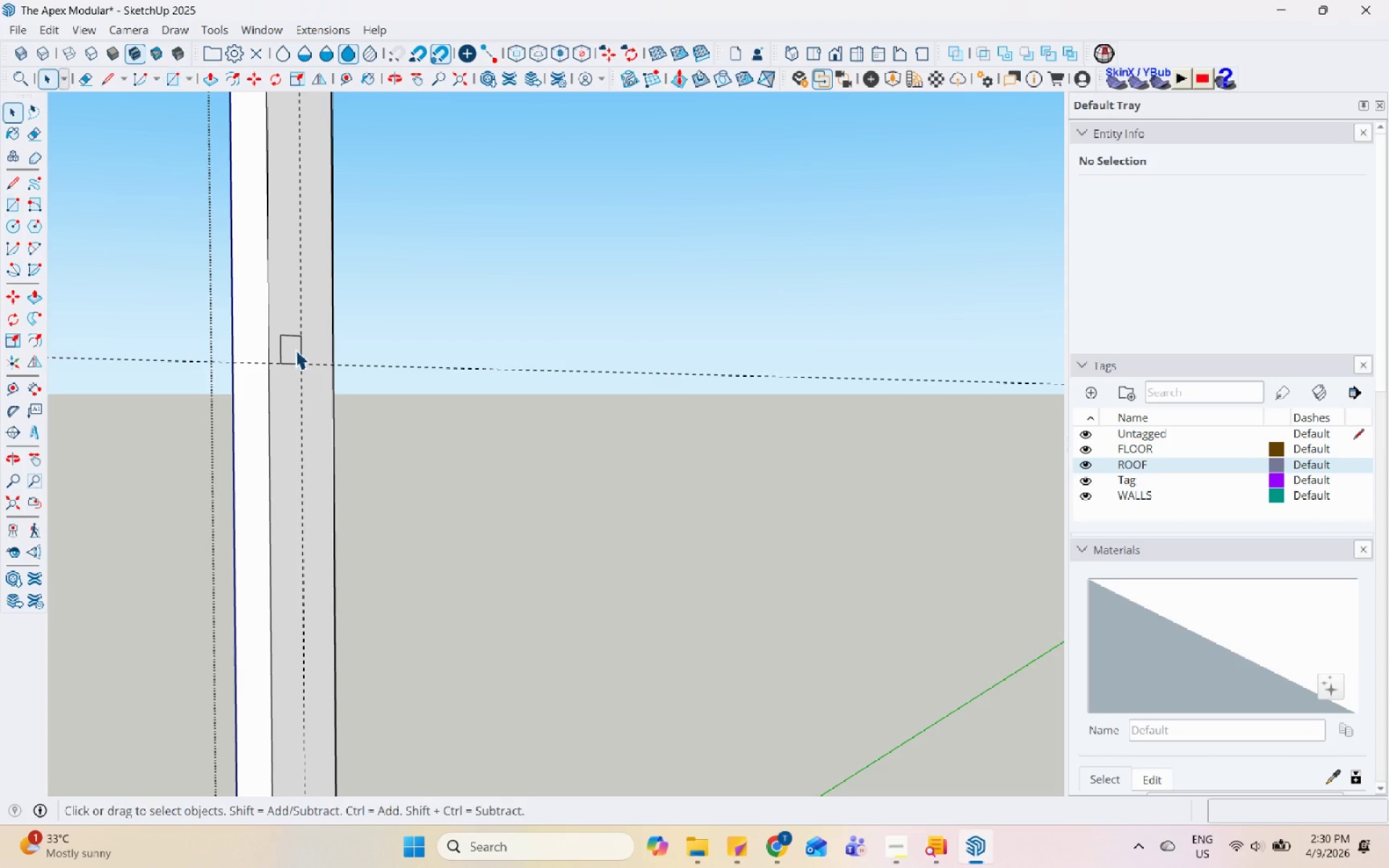 
double_click([295, 349])
 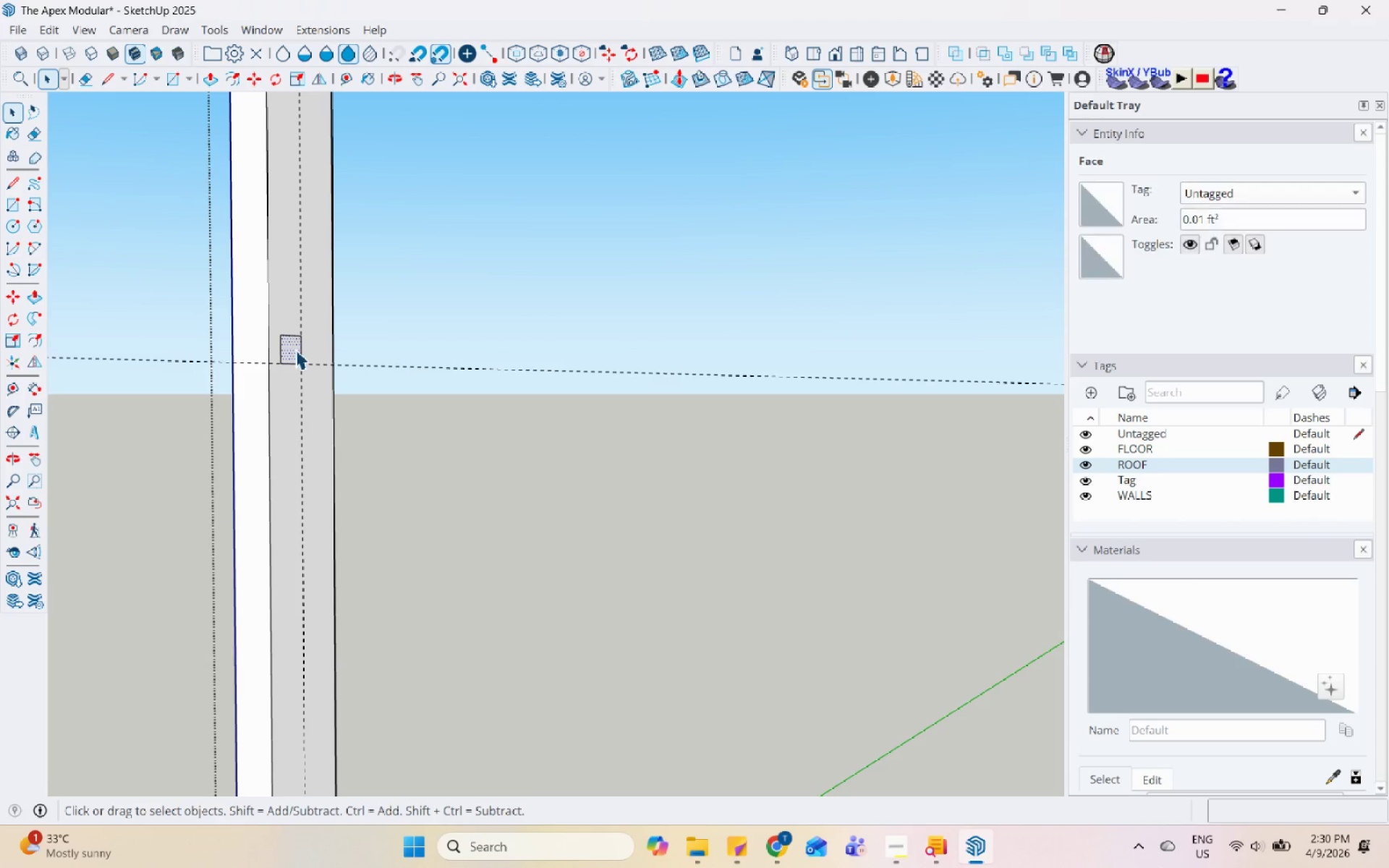 
key(P)
 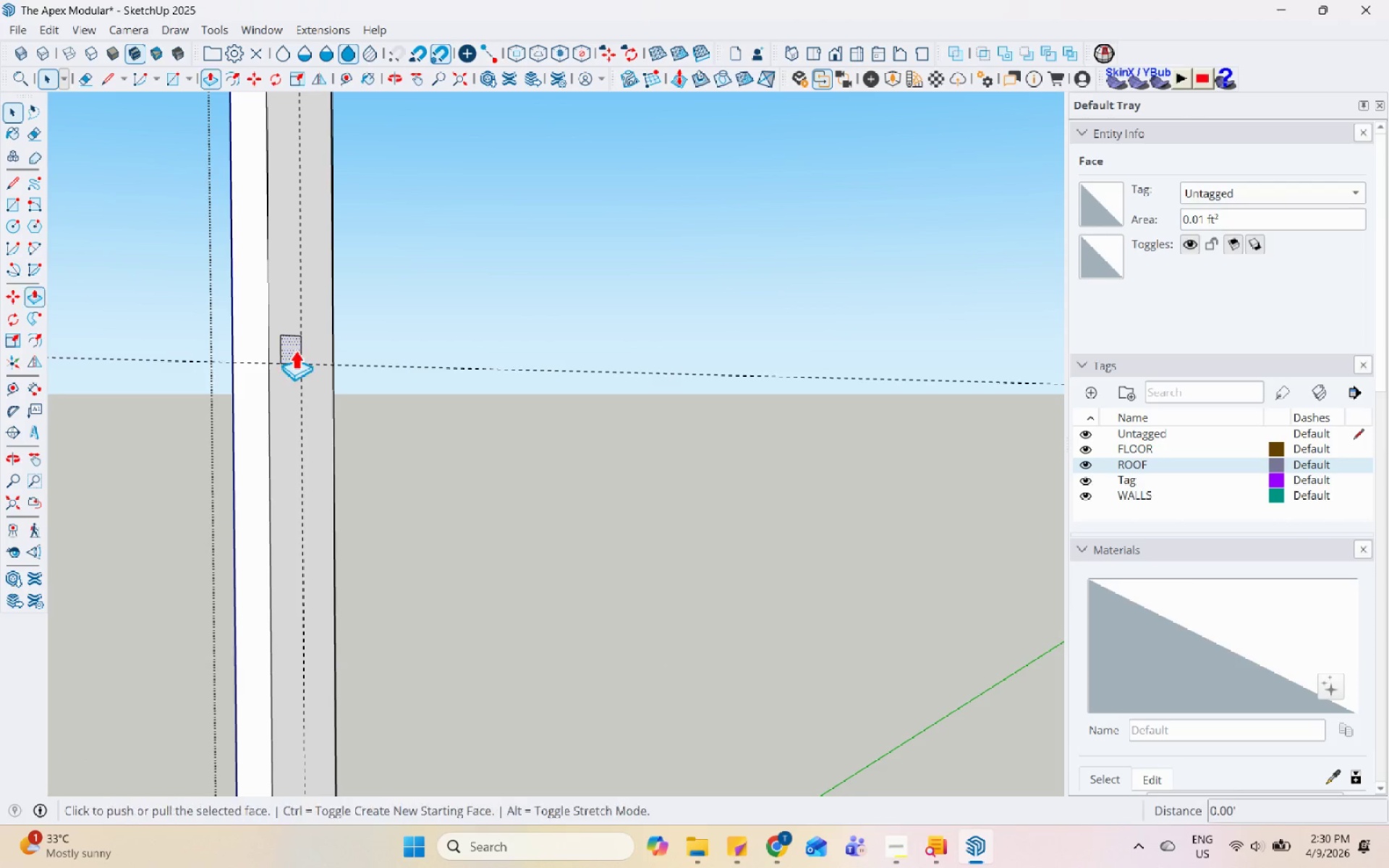 
left_click([295, 349])
 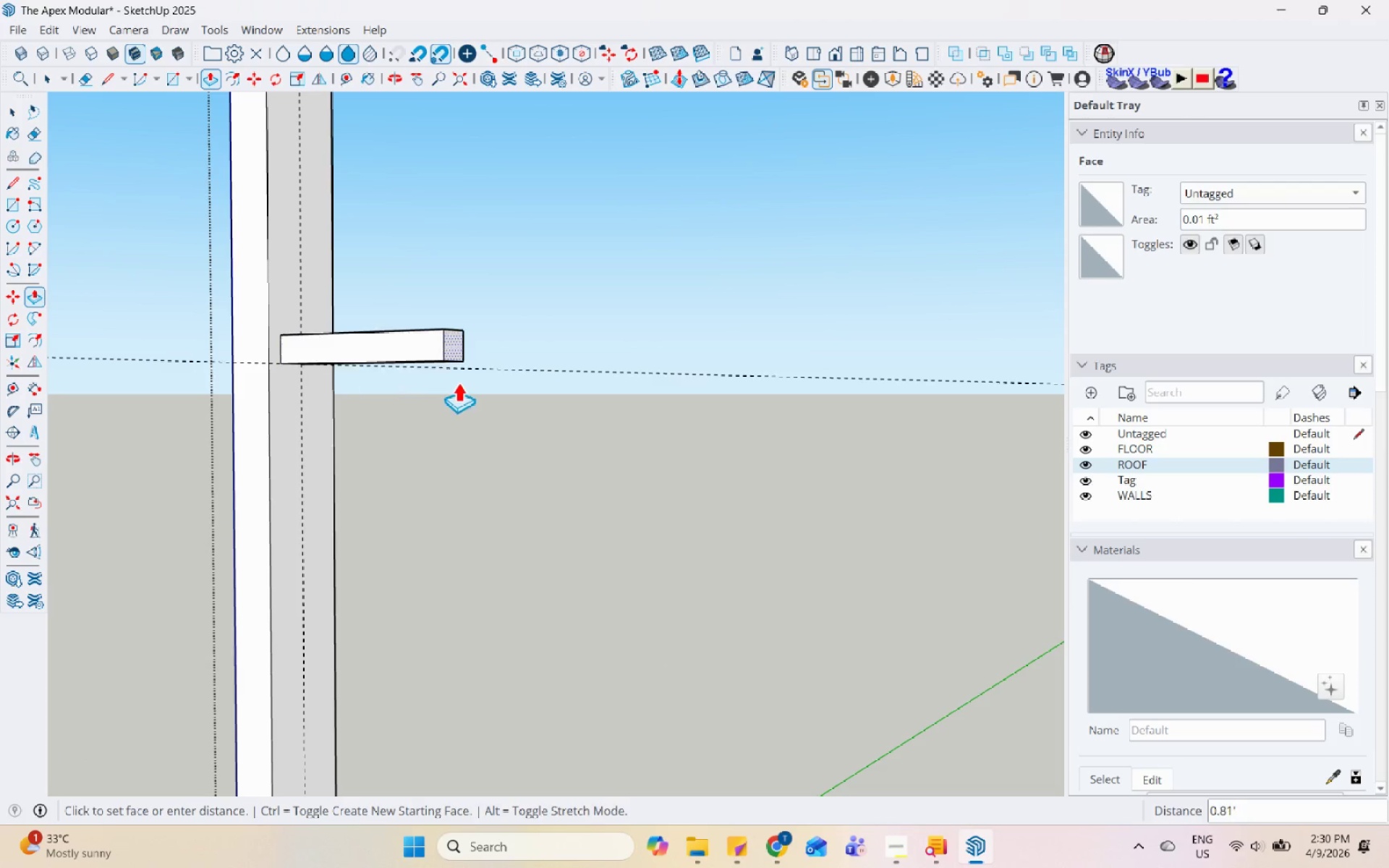 
scroll: coordinate [621, 418], scroll_direction: down, amount: 17.0
 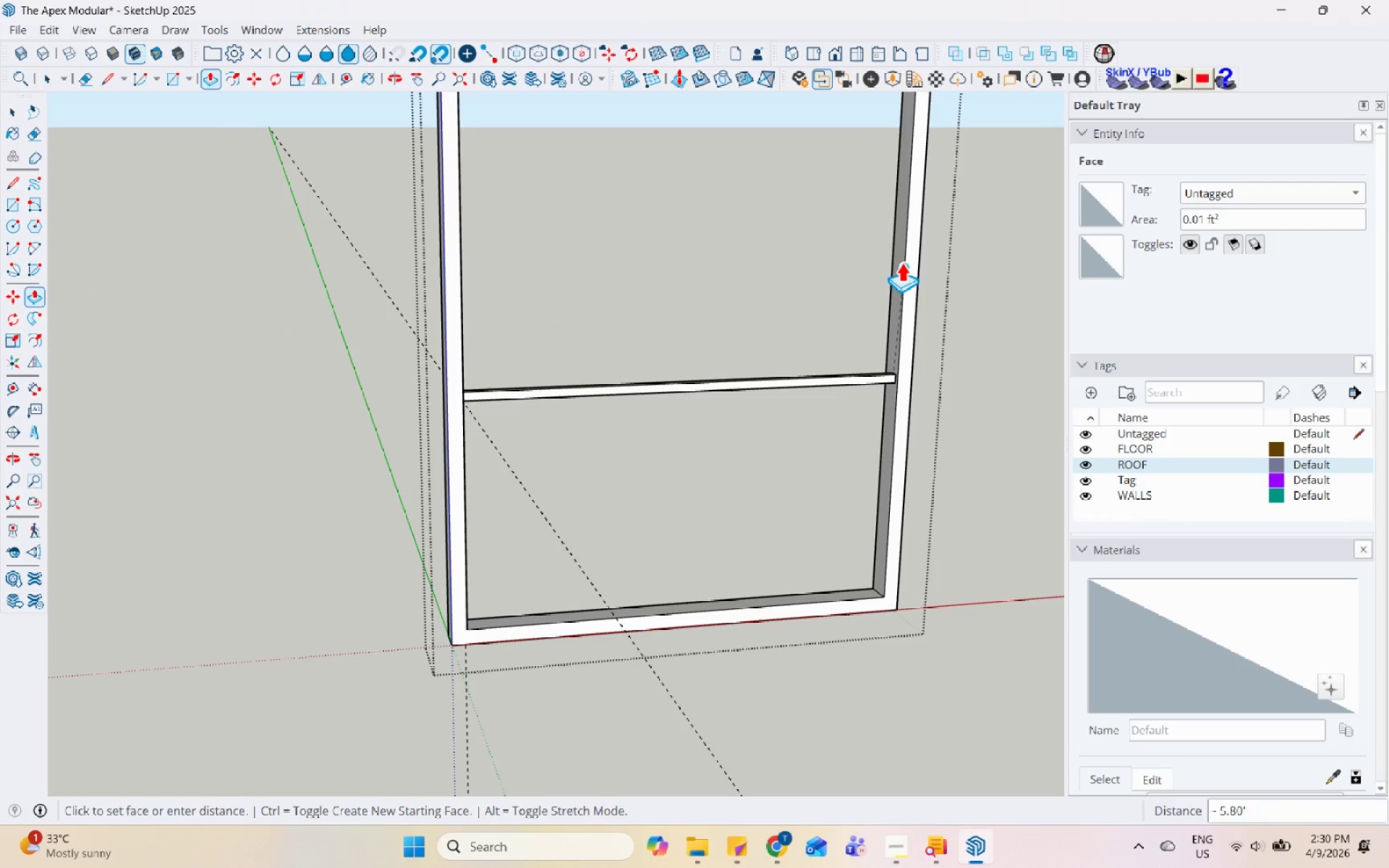 
left_click([906, 253])
 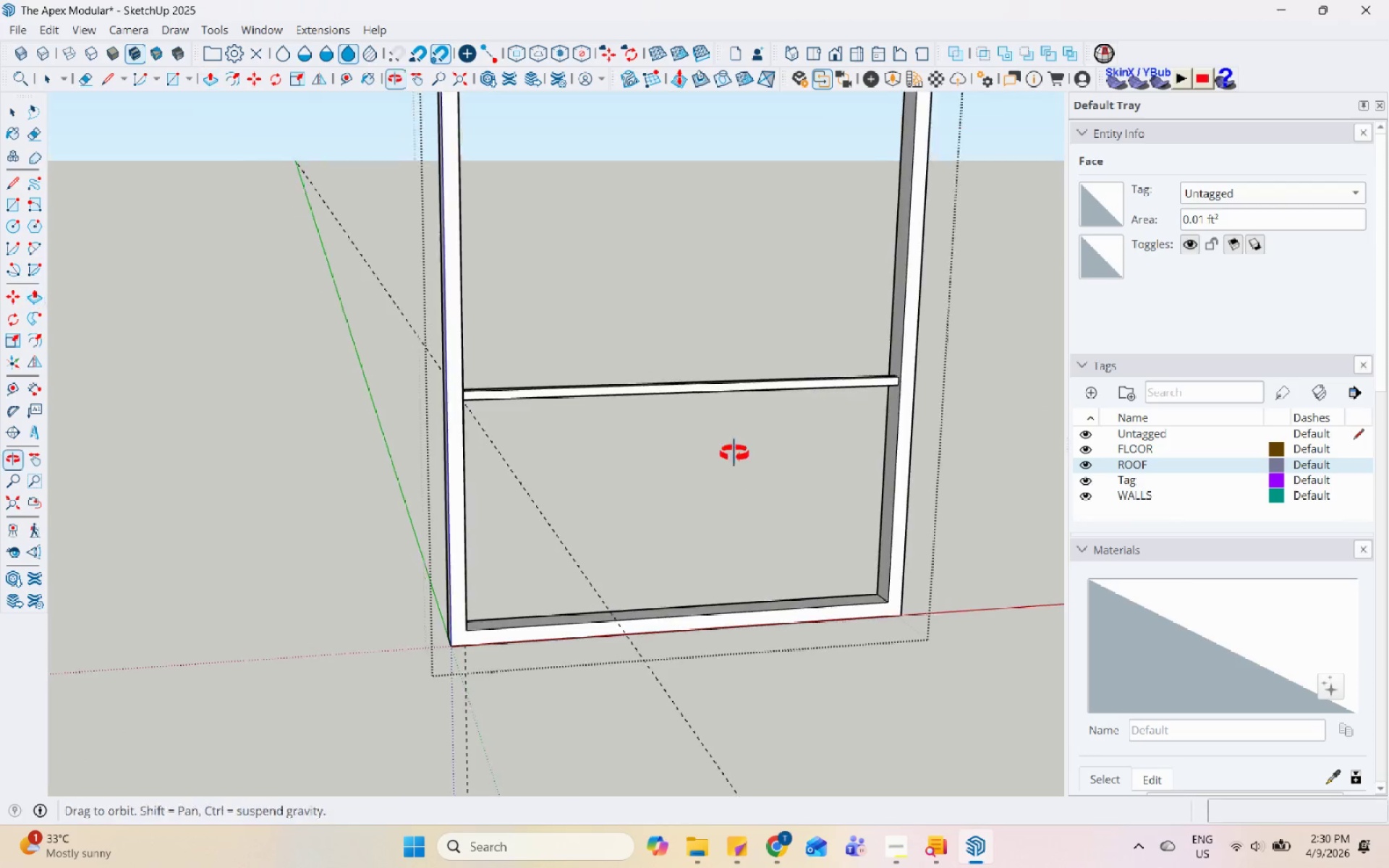 
key(Space)
 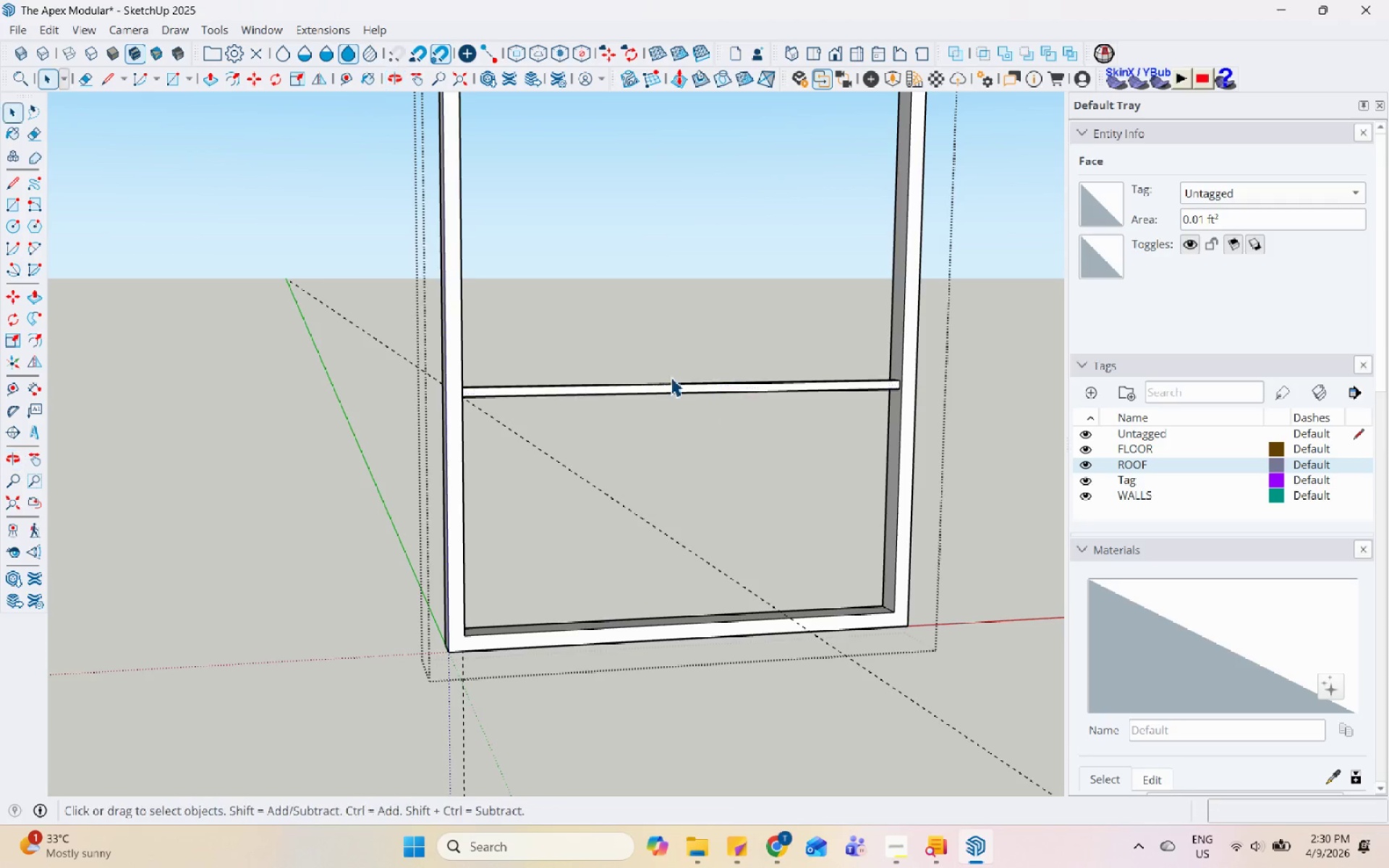 
key(Escape)
 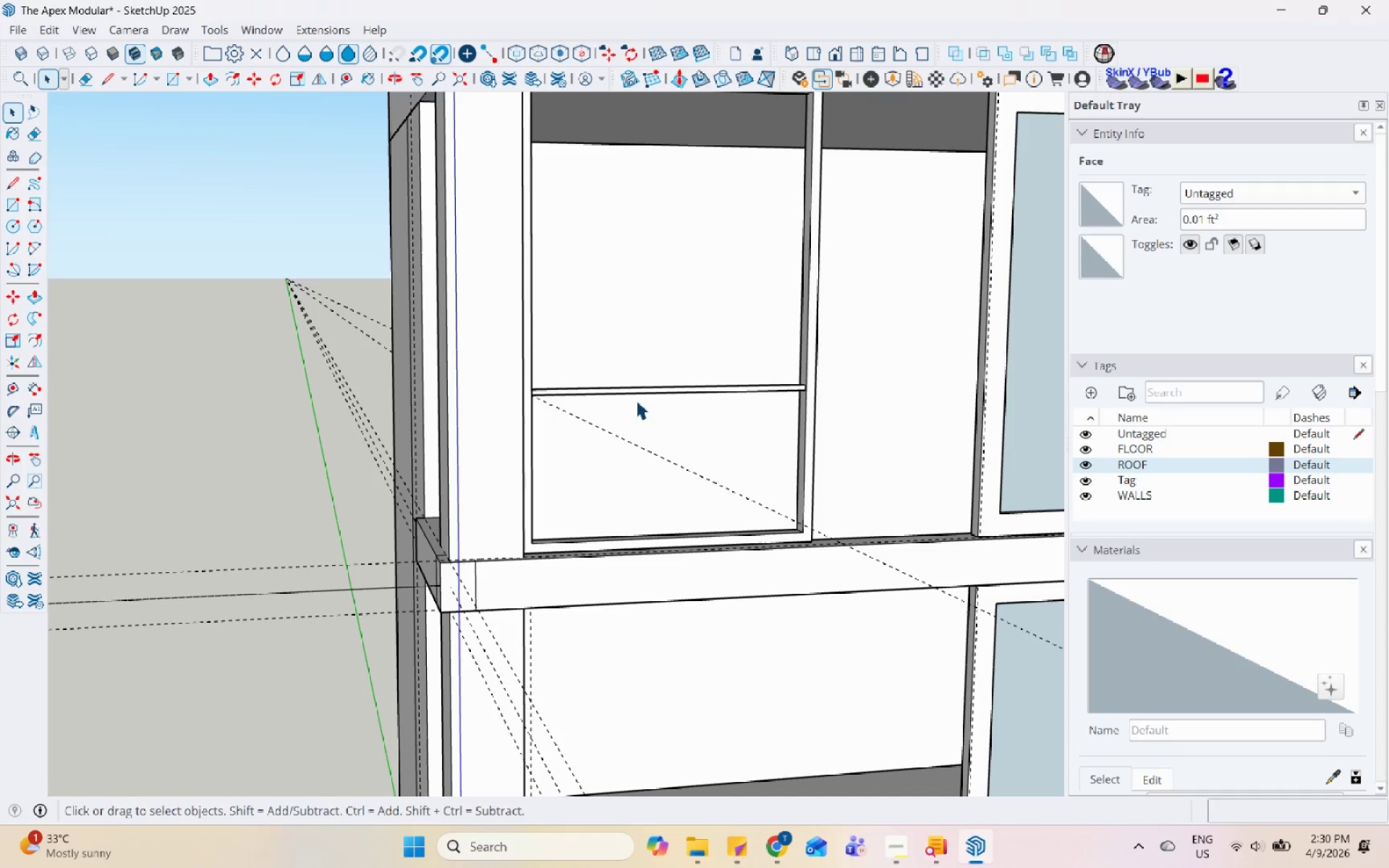 
key(Escape)
 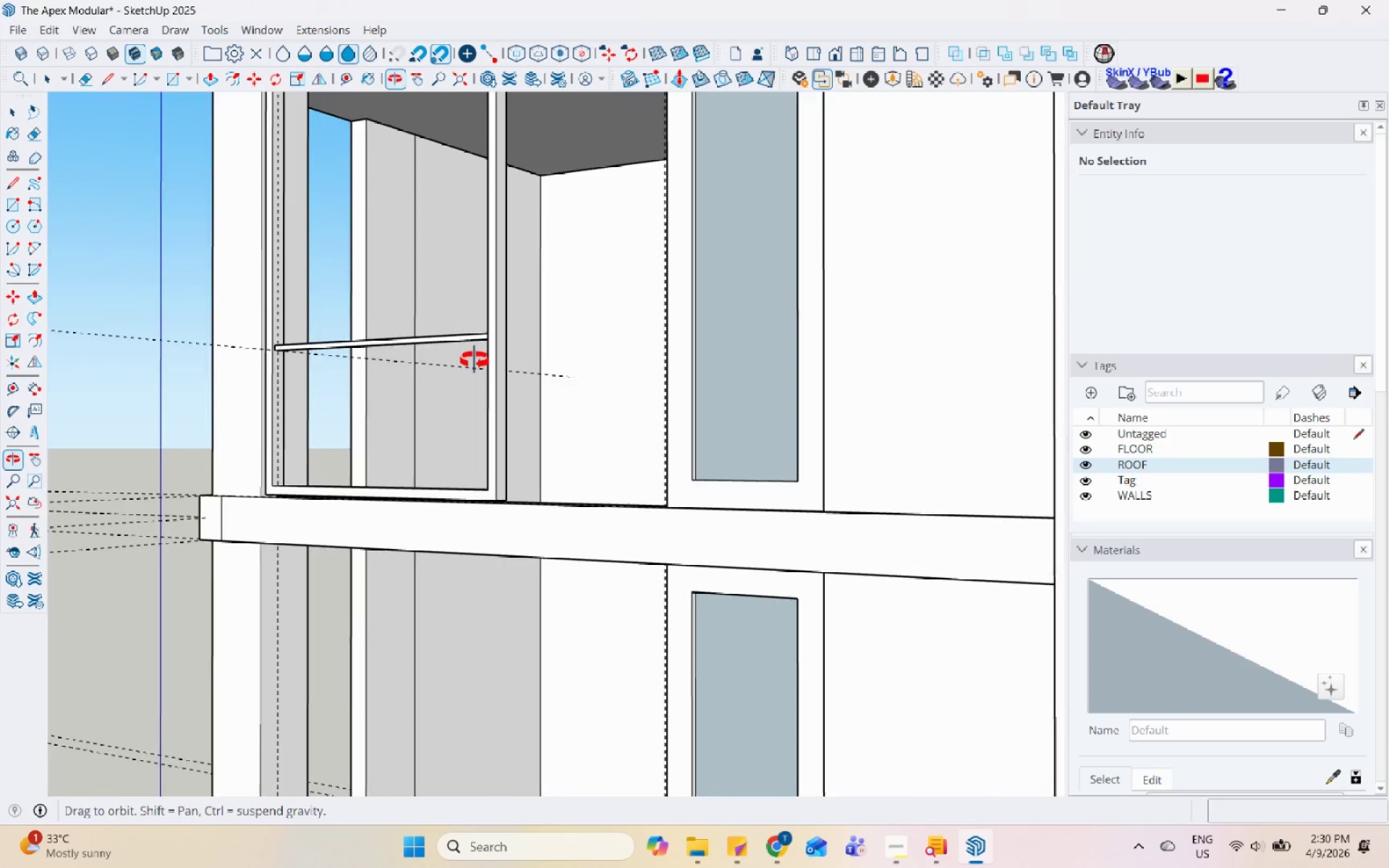 
scroll: coordinate [392, 614], scroll_direction: down, amount: 10.0
 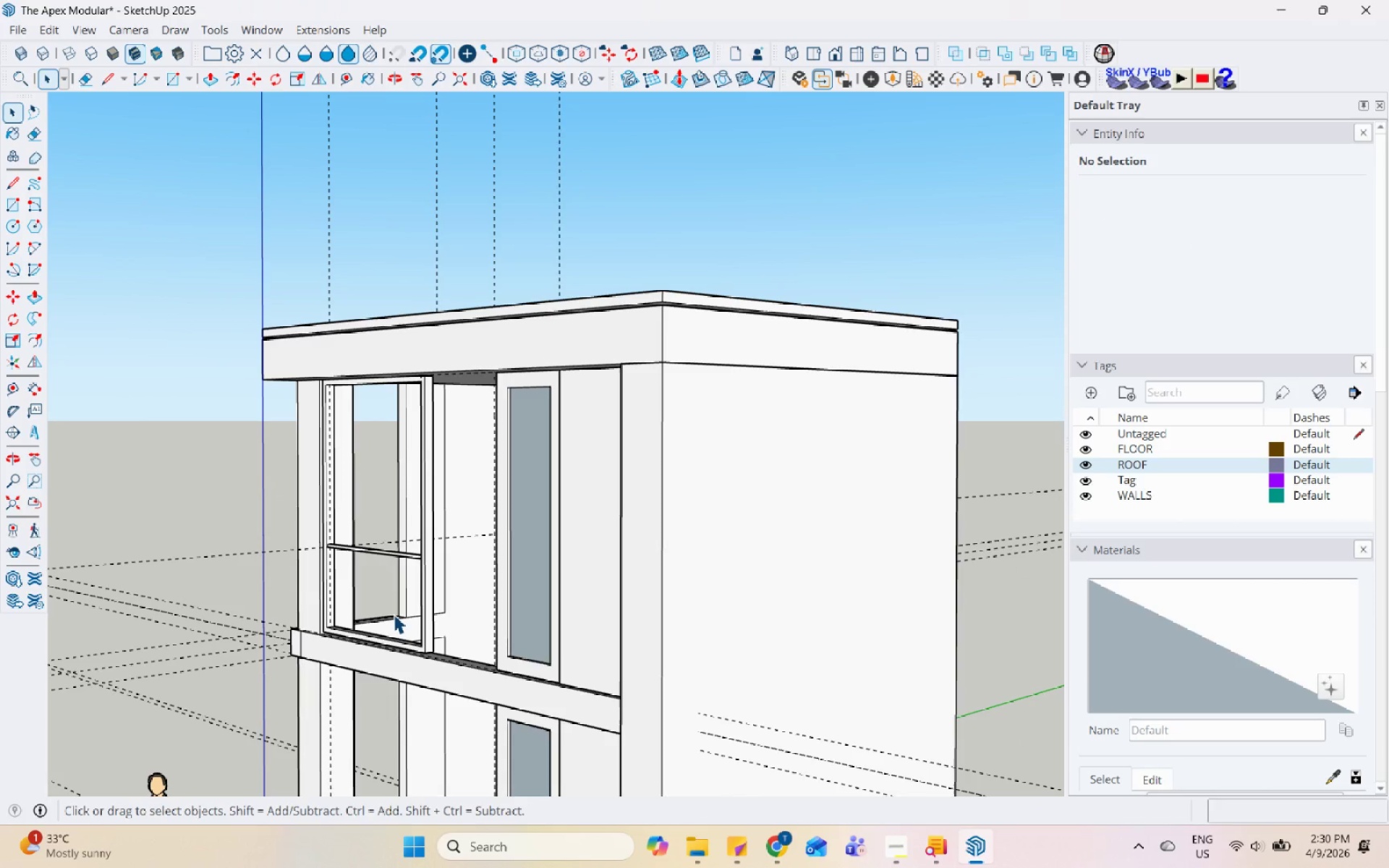 
middle_click([857, 524])
 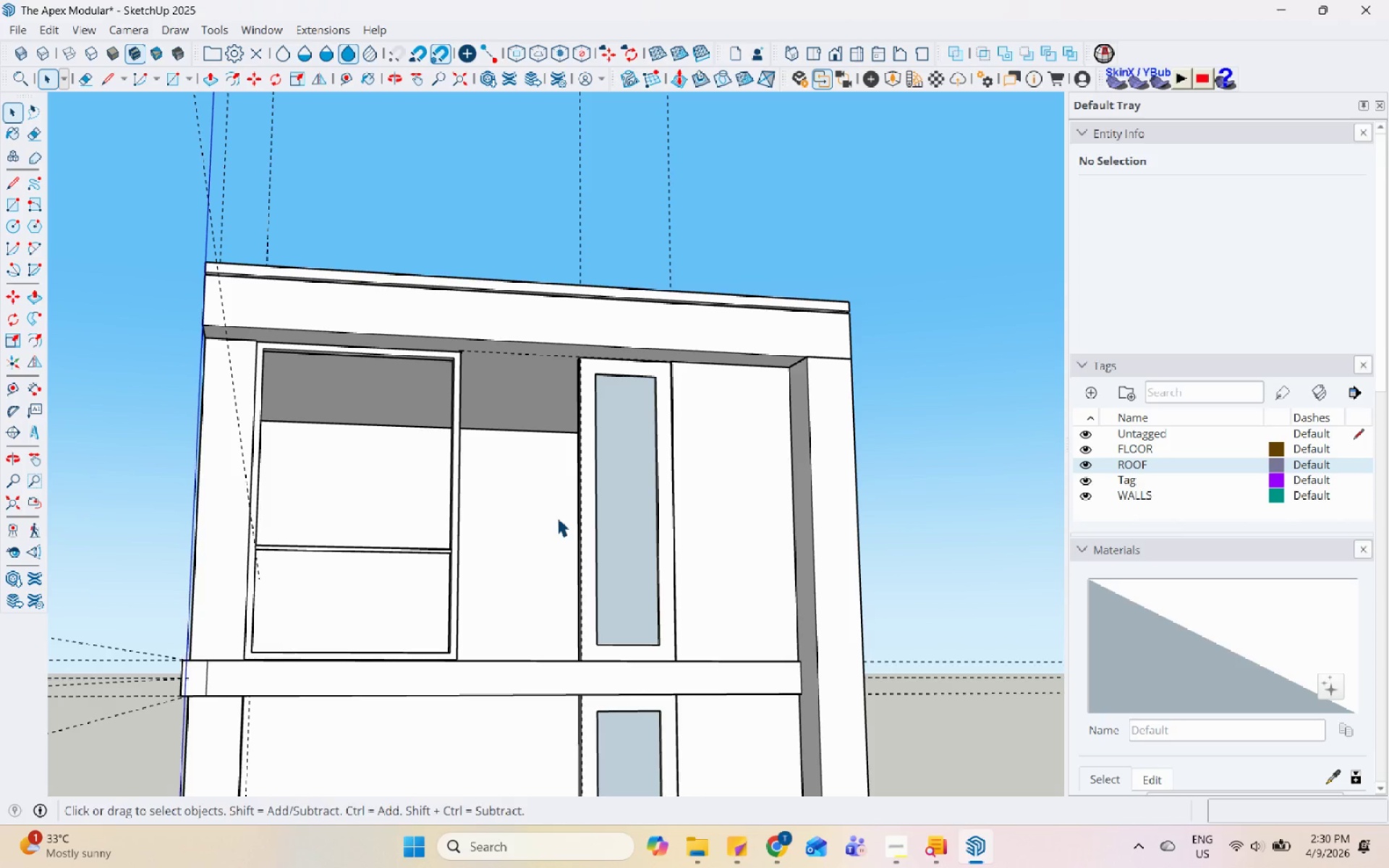 
wait(6.34)
 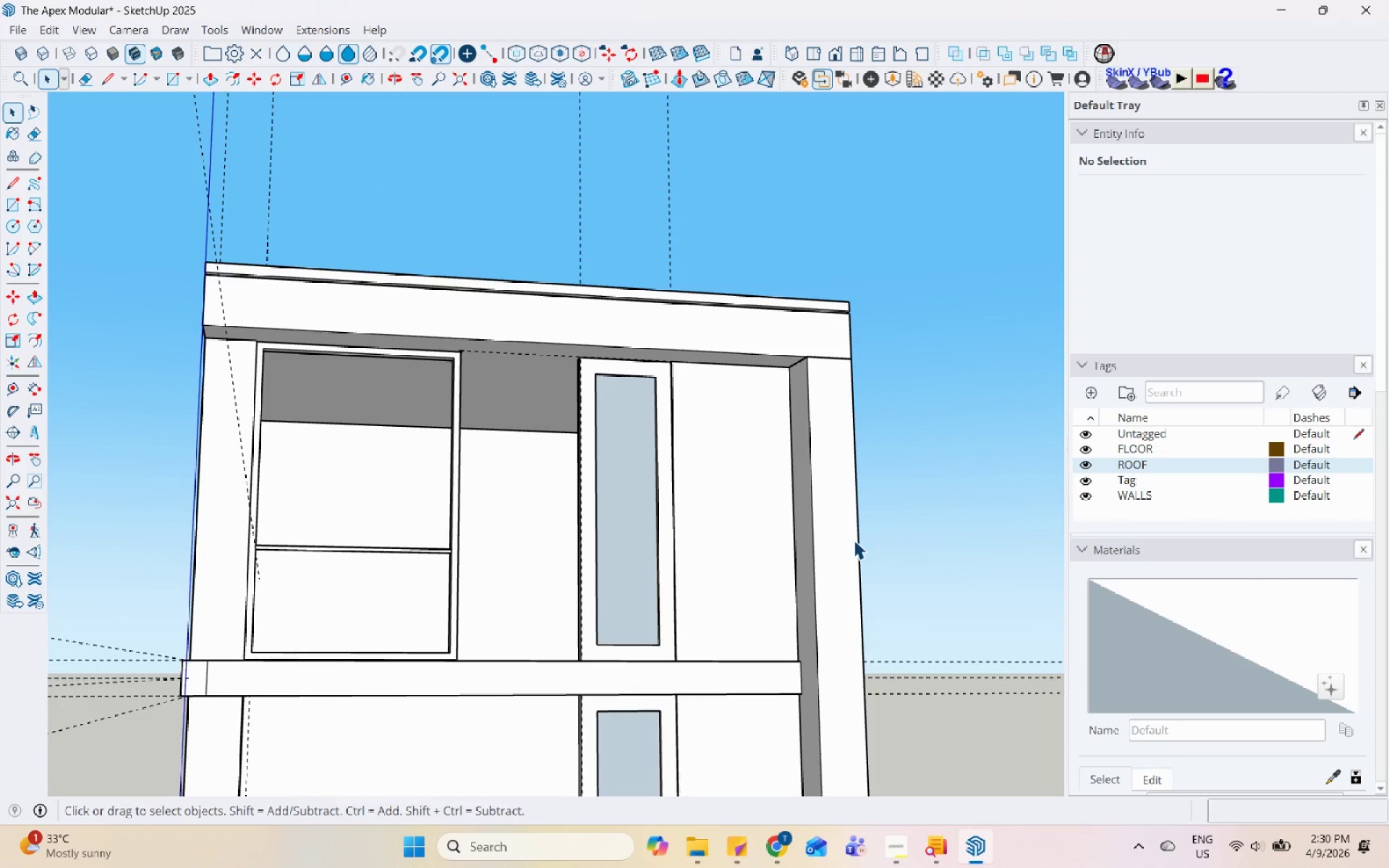 
scroll: coordinate [340, 515], scroll_direction: up, amount: 1.0
 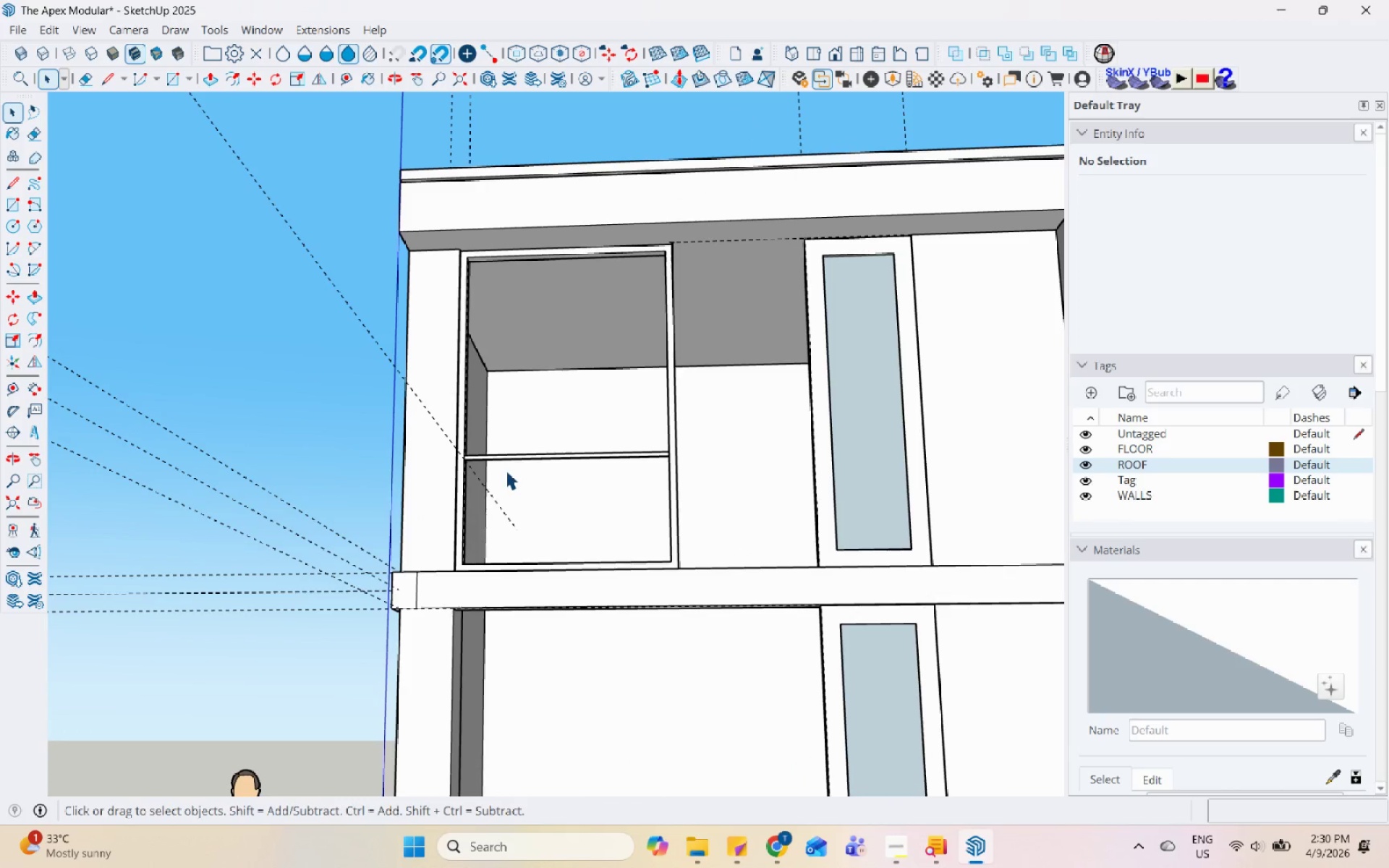 
left_click([517, 462])
 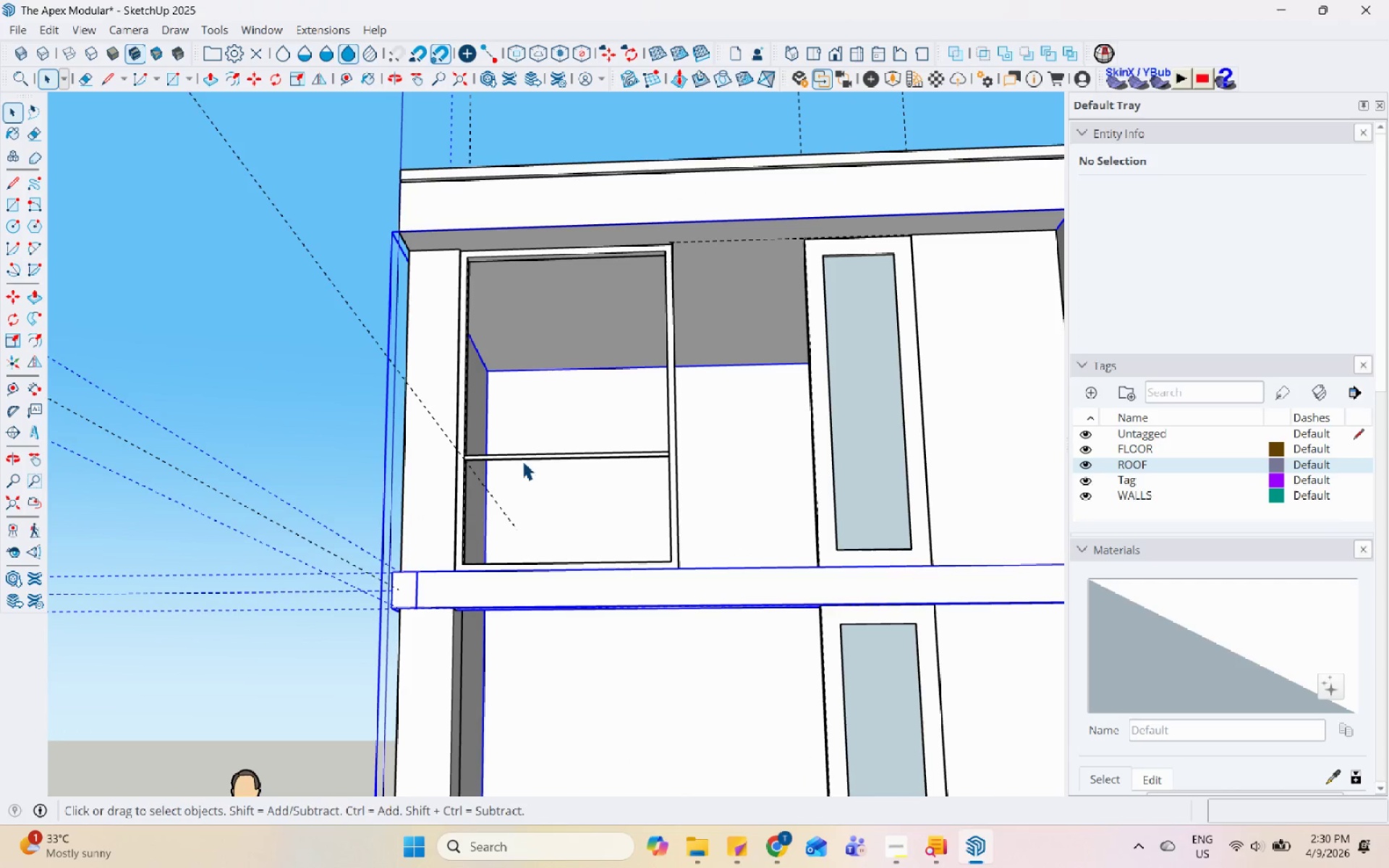 
left_click([535, 456])
 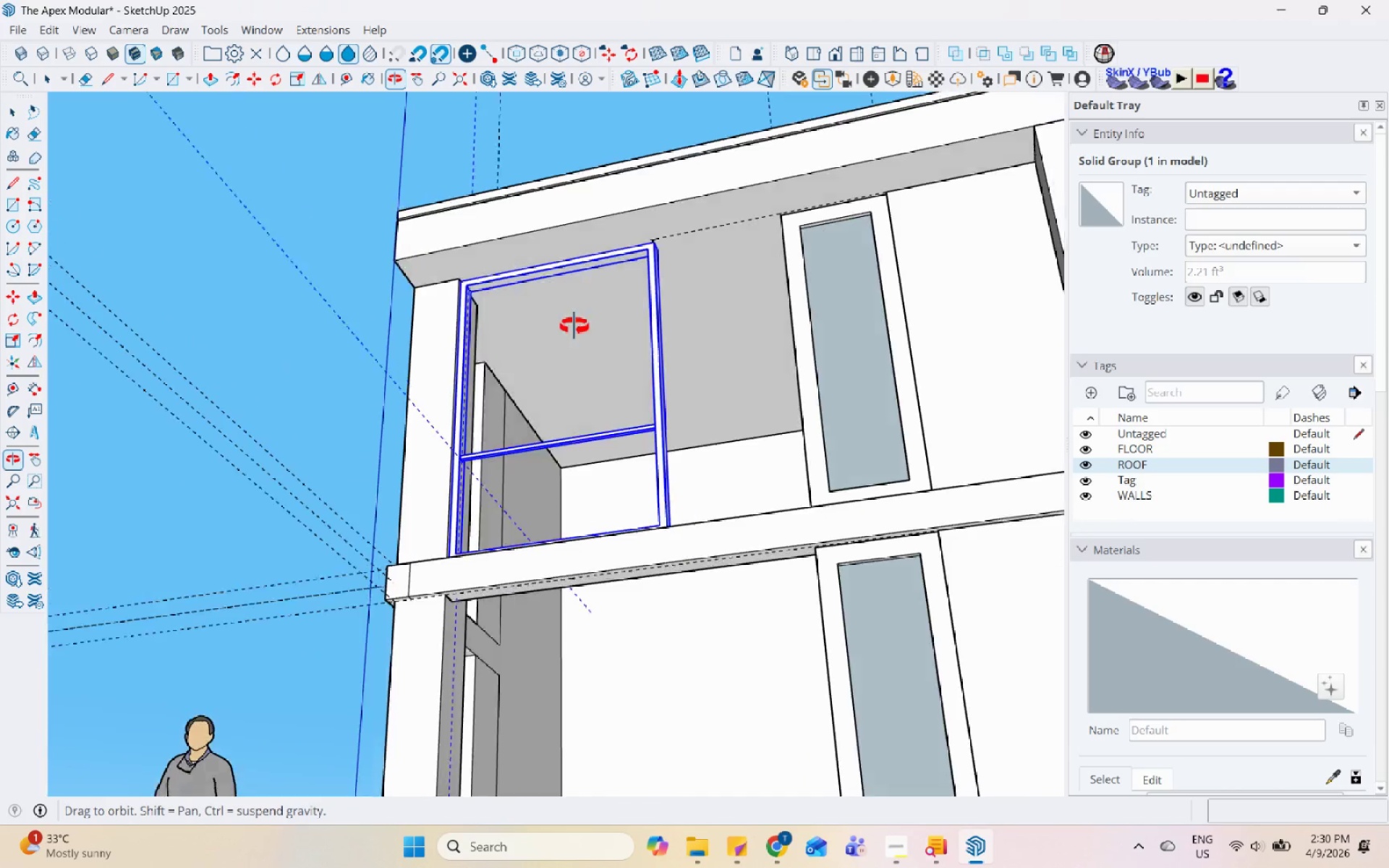 
scroll: coordinate [463, 310], scroll_direction: up, amount: 14.0
 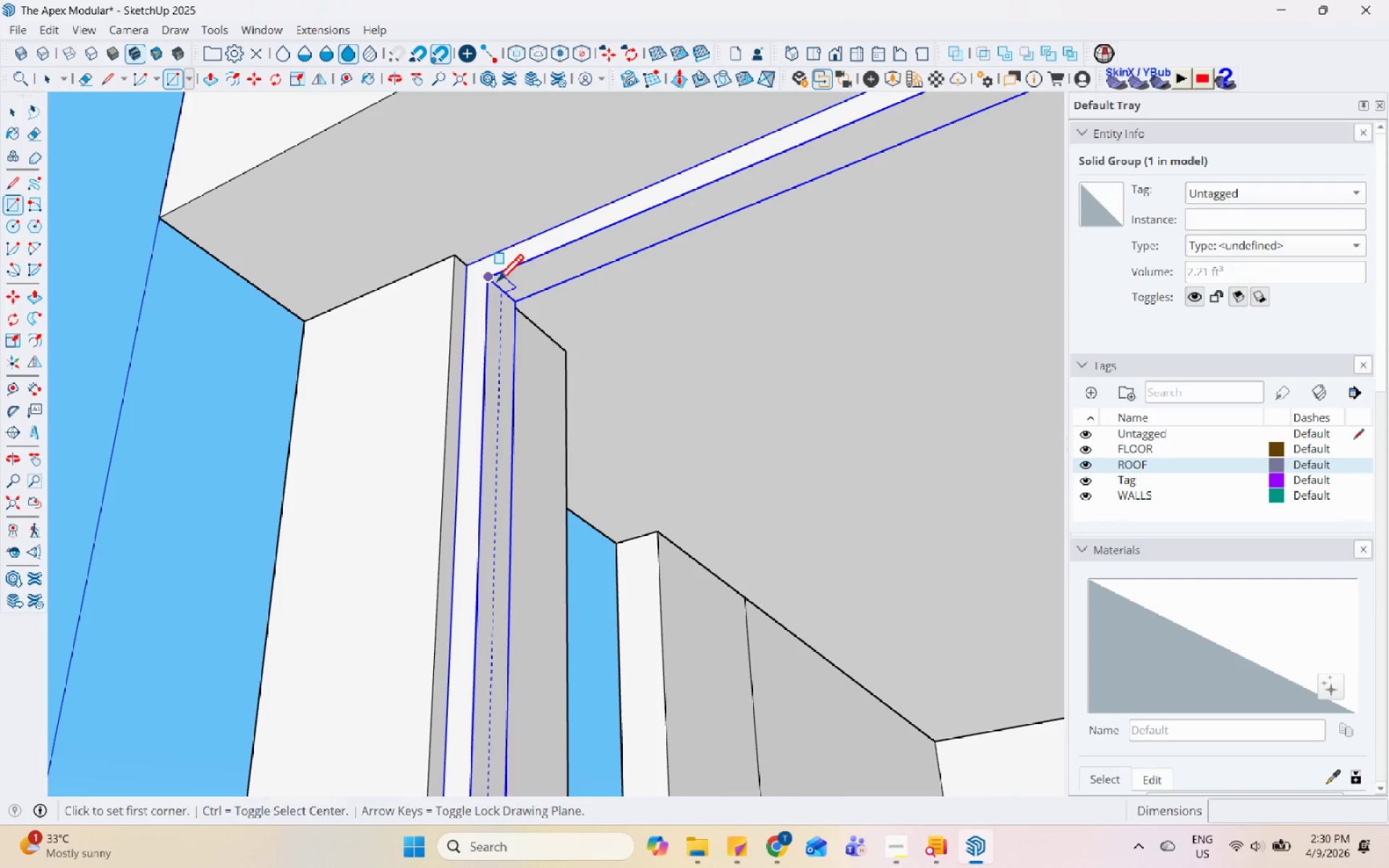 
left_click([501, 296])
 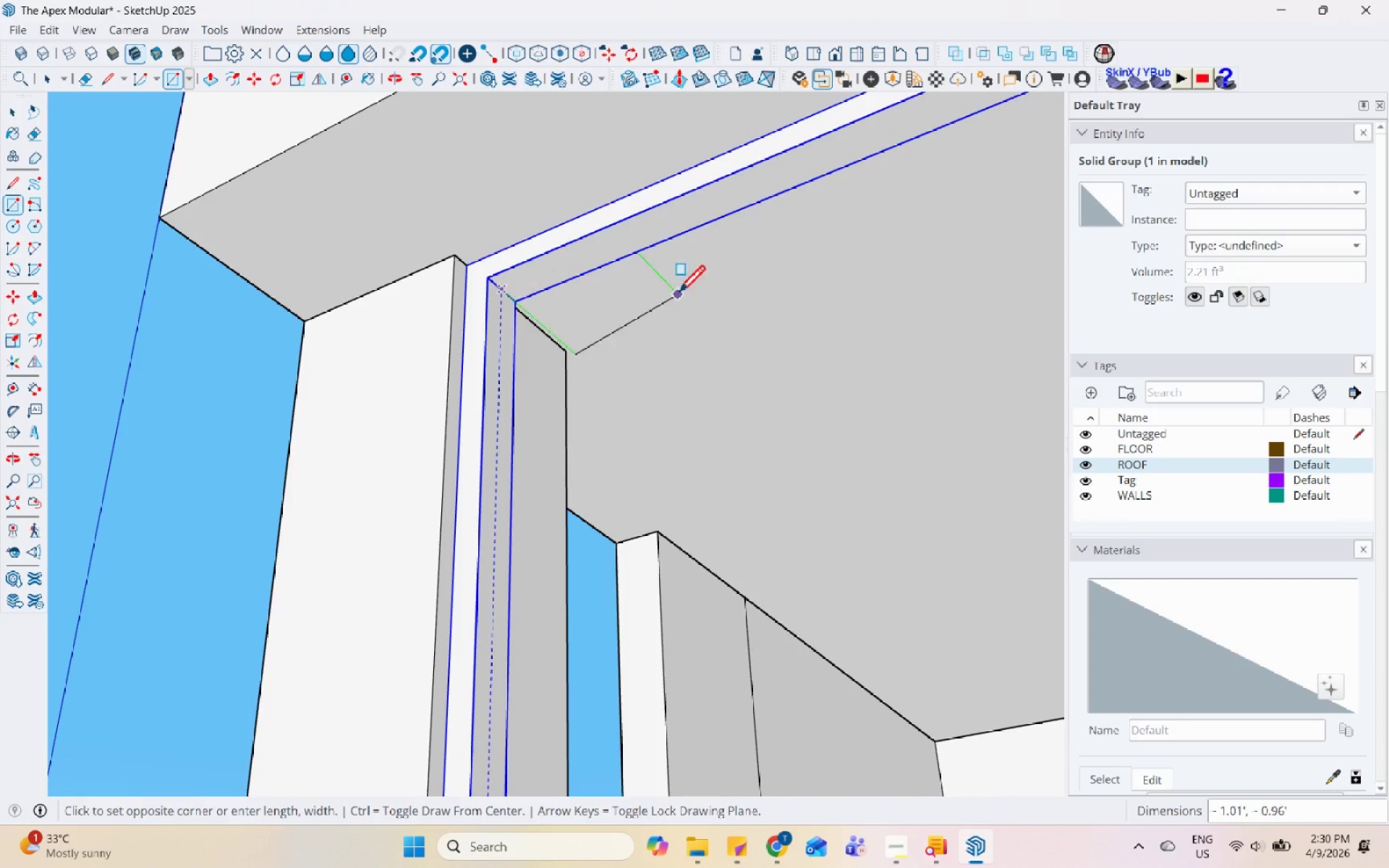 
scroll: coordinate [683, 527], scroll_direction: up, amount: 1.0
 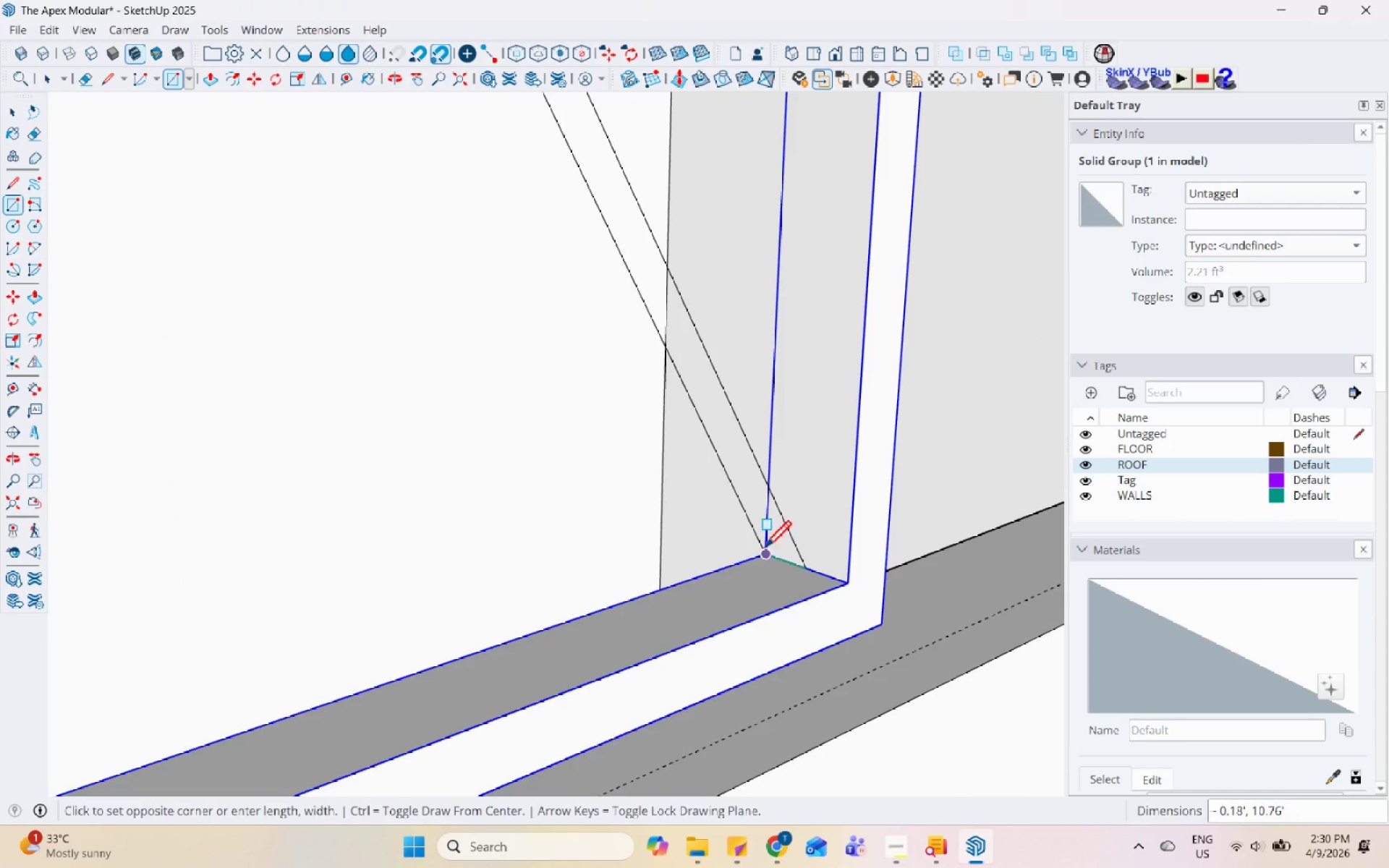 
scroll: coordinate [893, 730], scroll_direction: down, amount: 24.0
 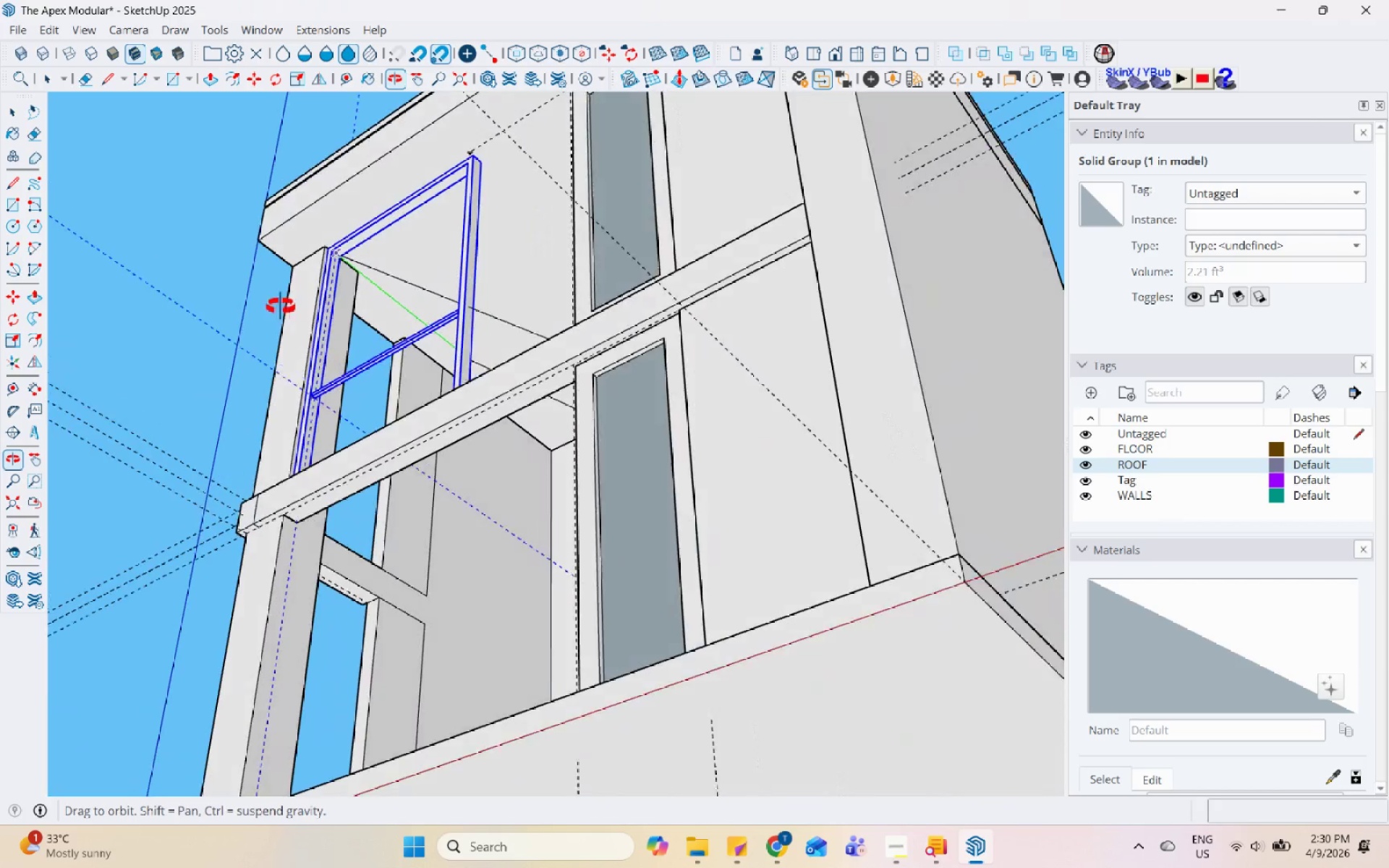 
scroll: coordinate [412, 221], scroll_direction: up, amount: 13.0
 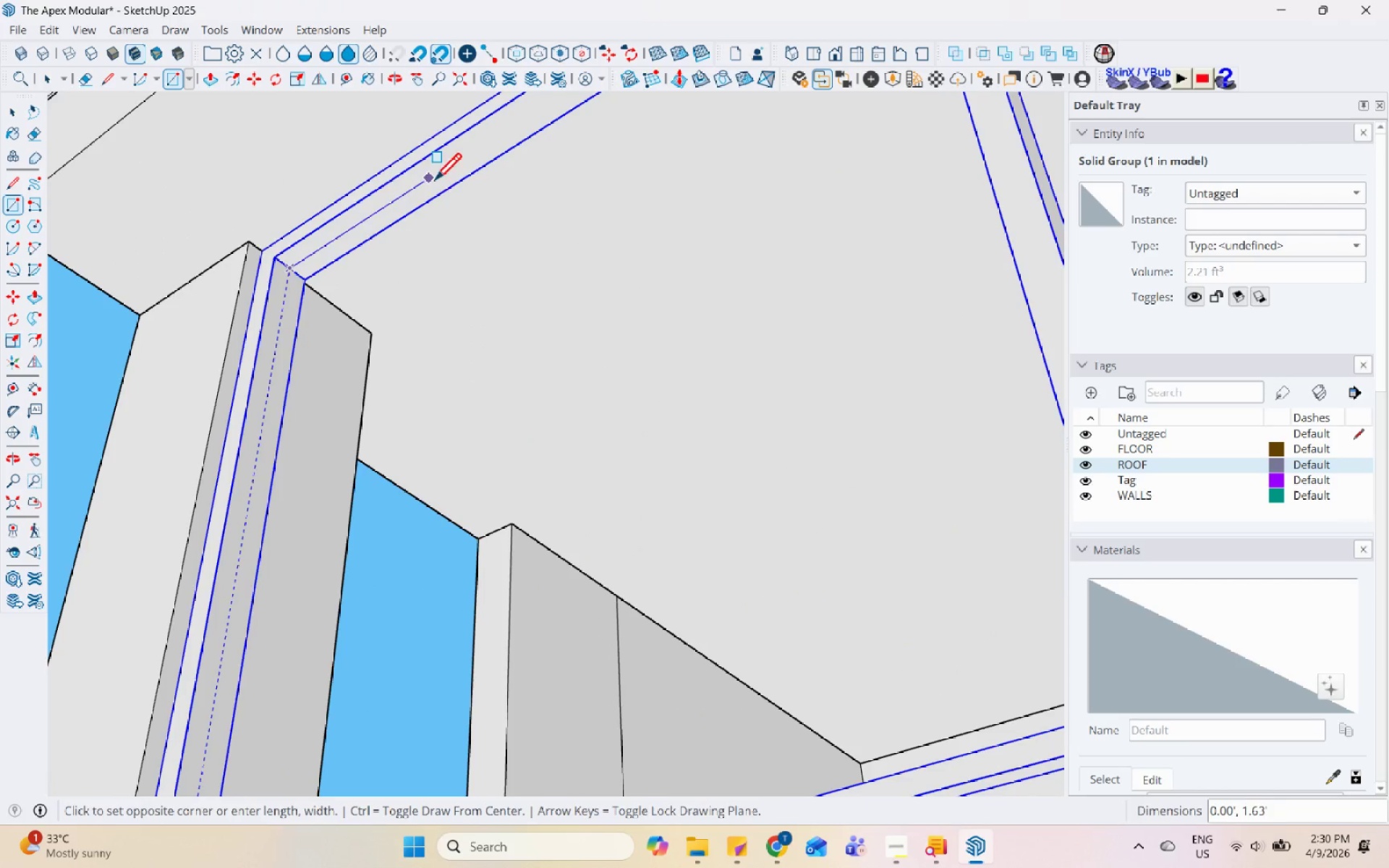 
scroll: coordinate [499, 303], scroll_direction: down, amount: 10.0
 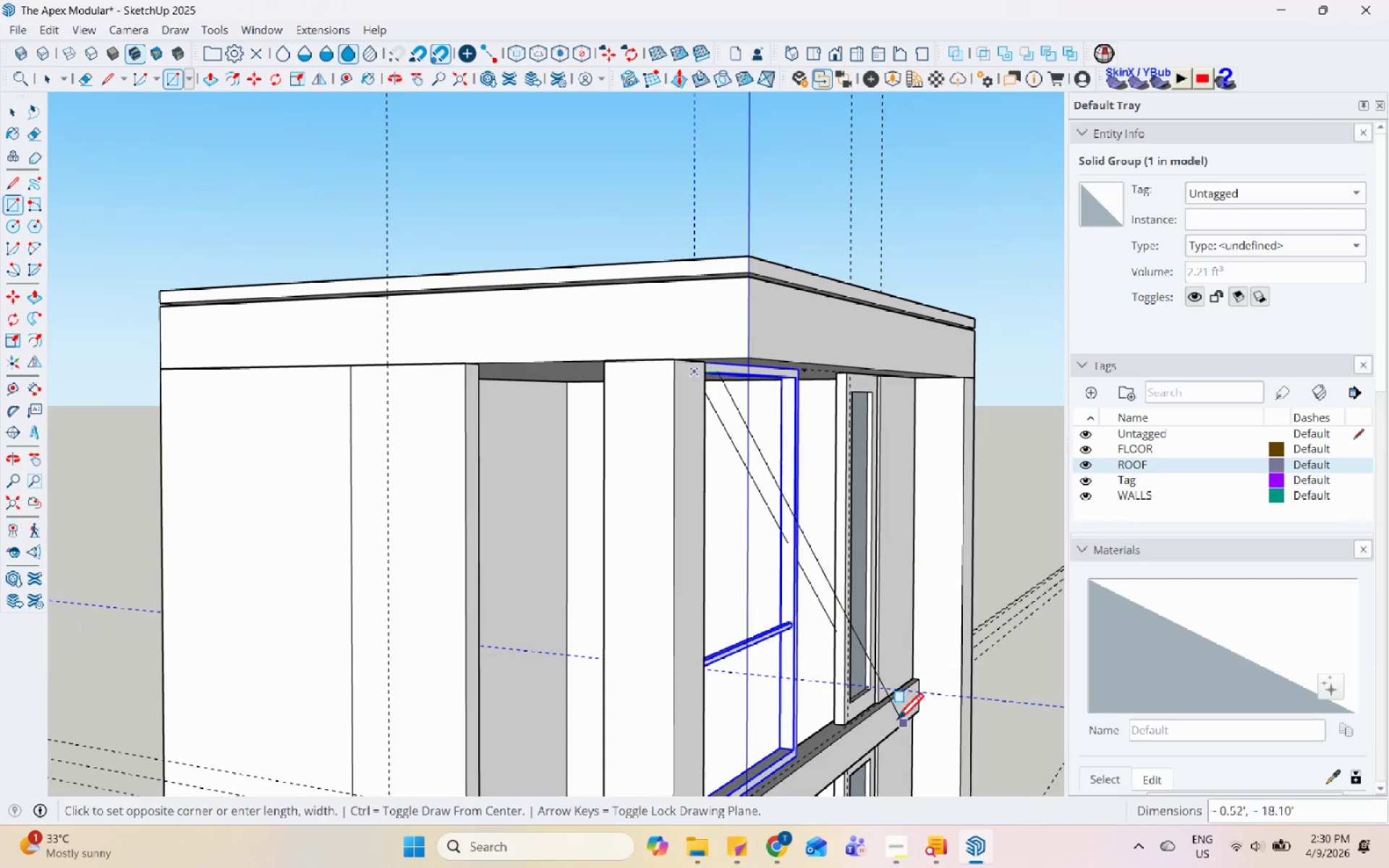 
scroll: coordinate [787, 752], scroll_direction: up, amount: 9.0
 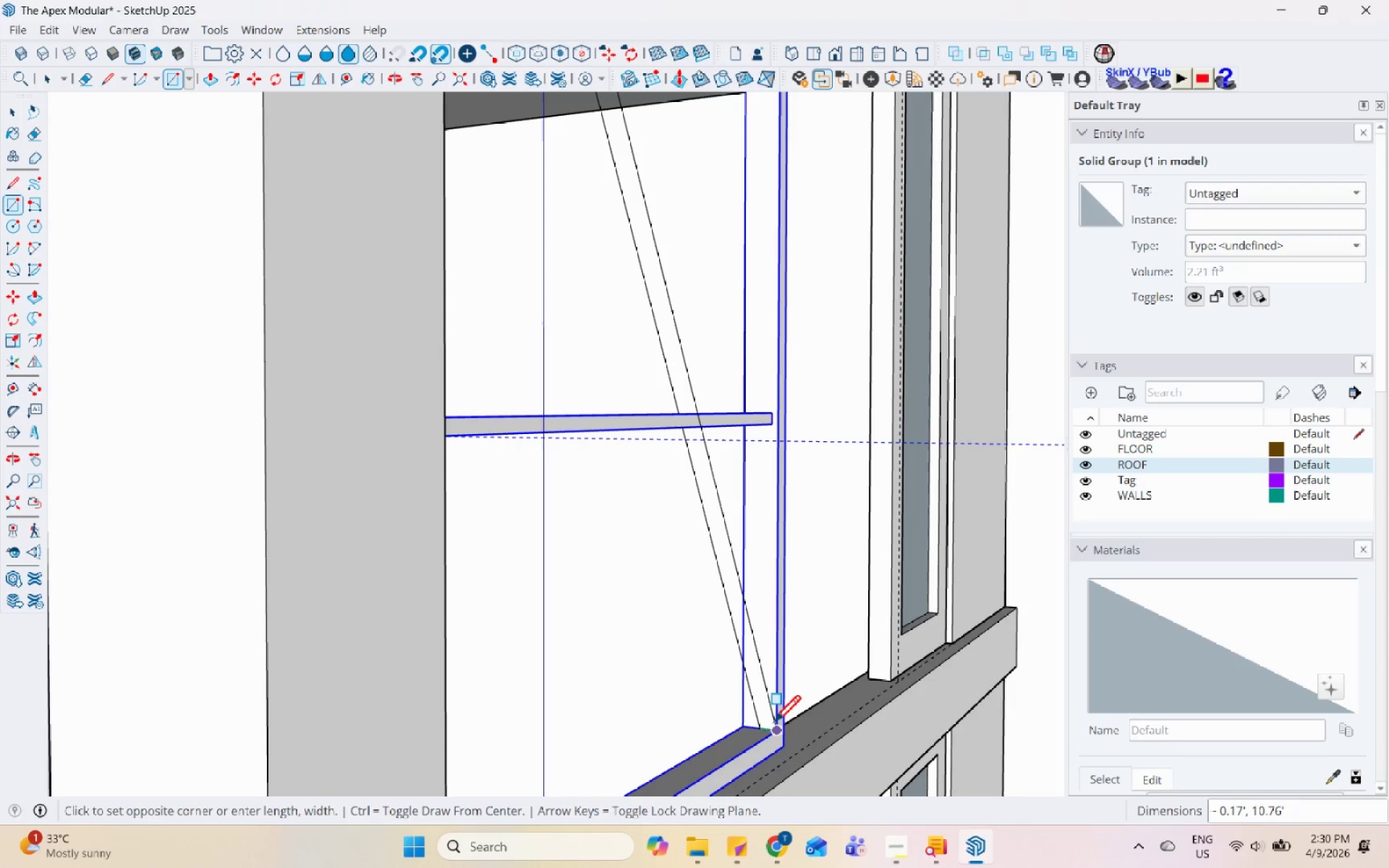 
key(Escape)
 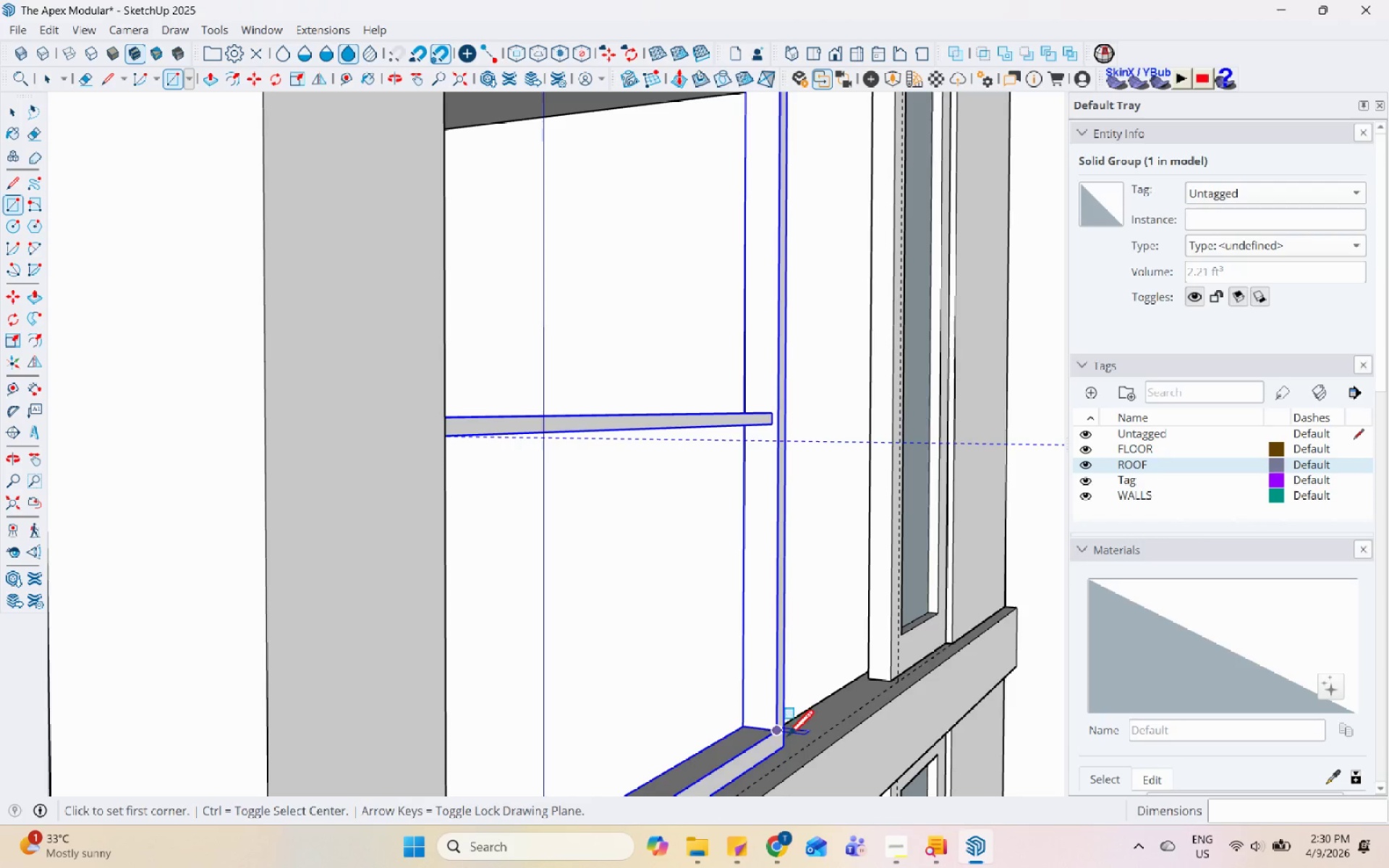 
key(L)
 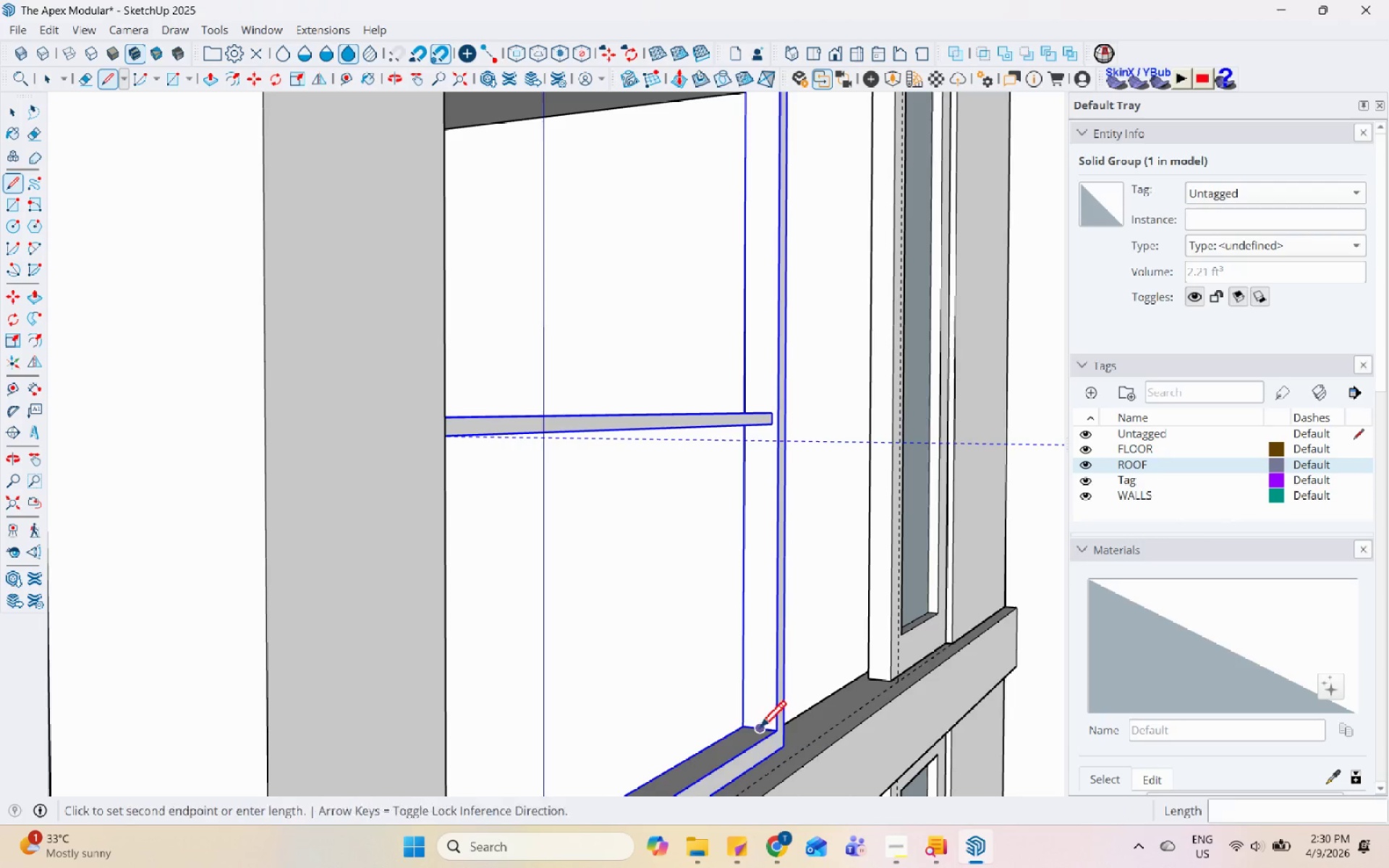 
scroll: coordinate [712, 228], scroll_direction: down, amount: 5.0
 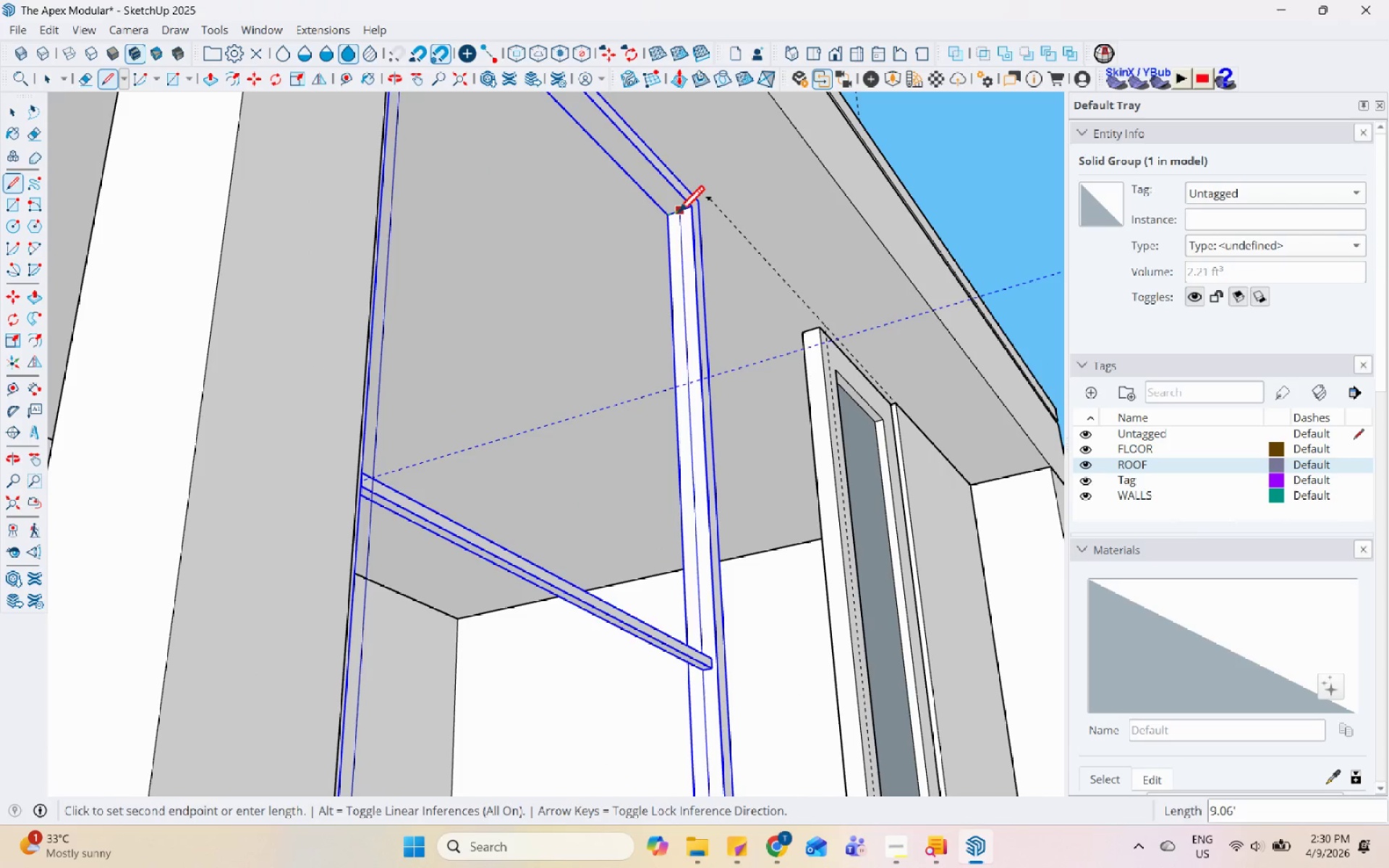 
left_click([677, 210])
 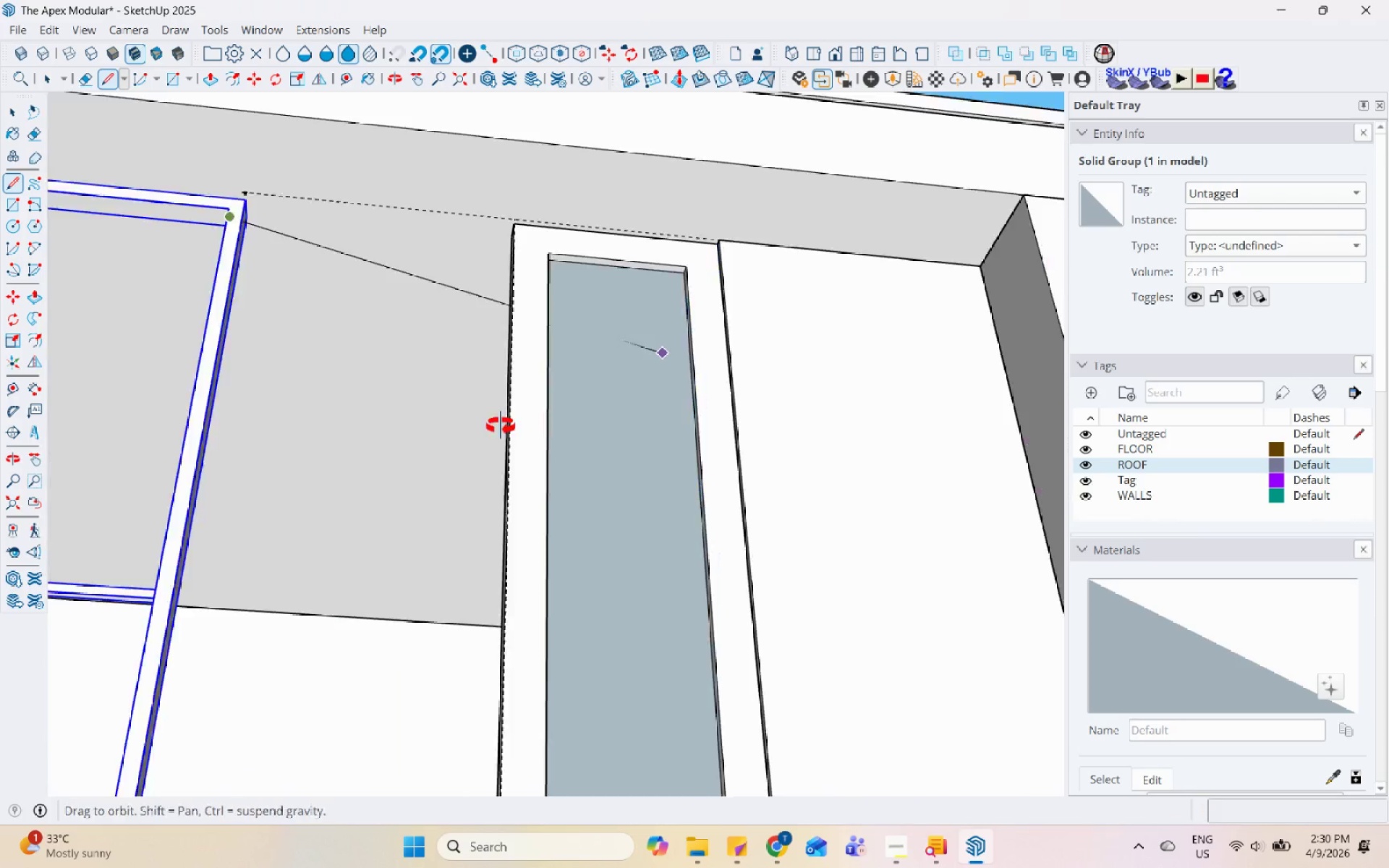 
scroll: coordinate [142, 369], scroll_direction: up, amount: 1.0
 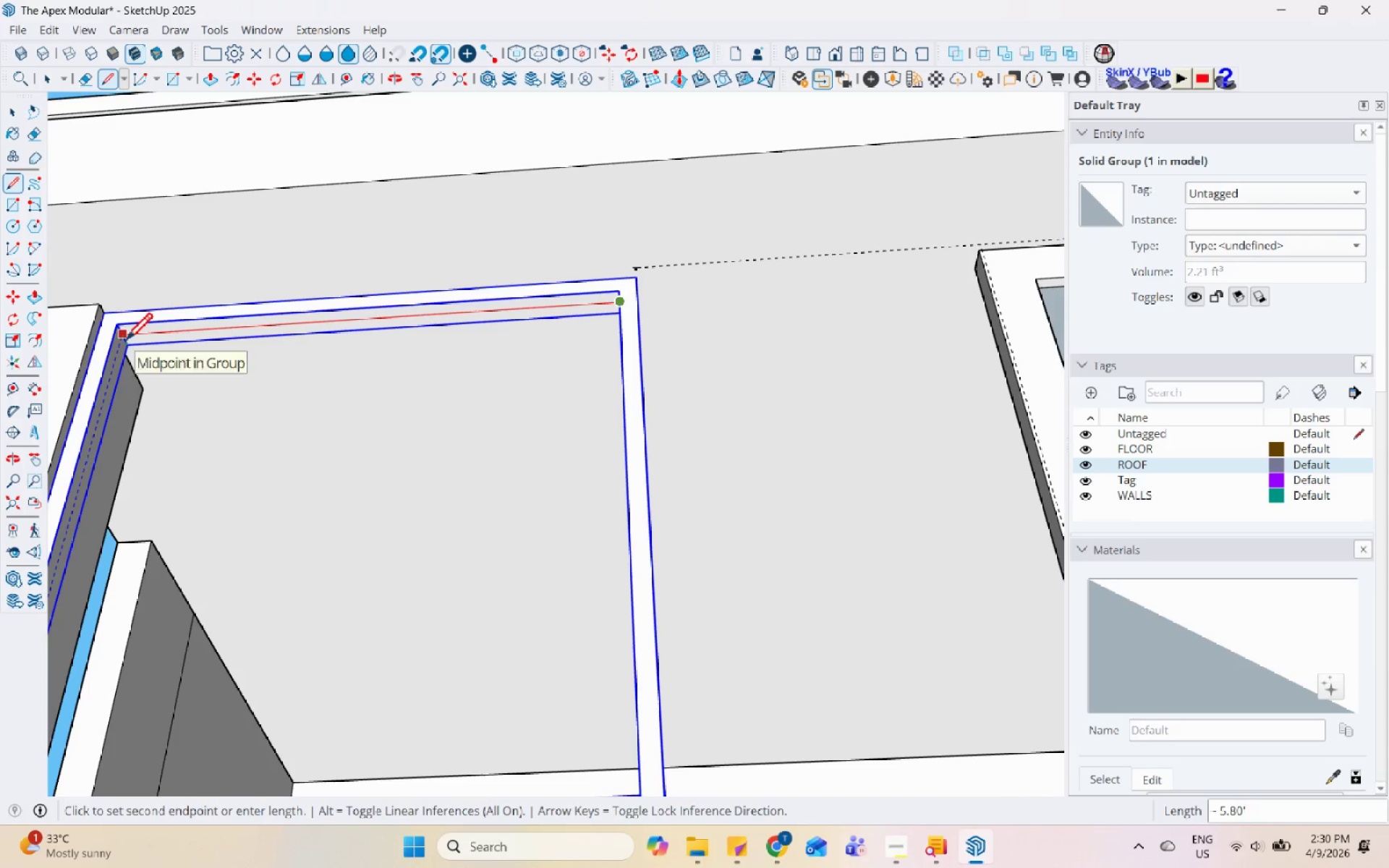 
left_click([125, 341])
 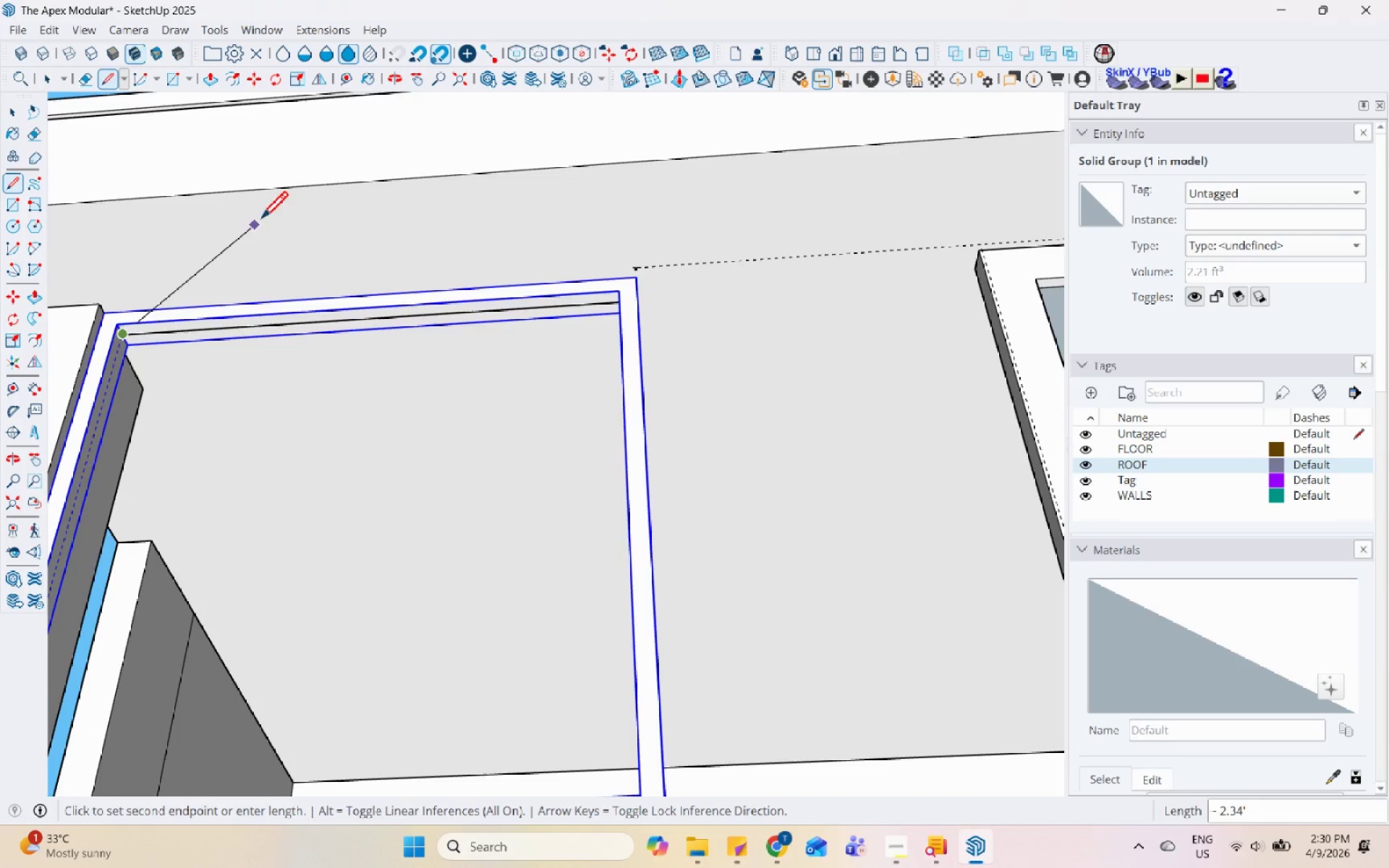 
scroll: coordinate [268, 230], scroll_direction: down, amount: 5.0
 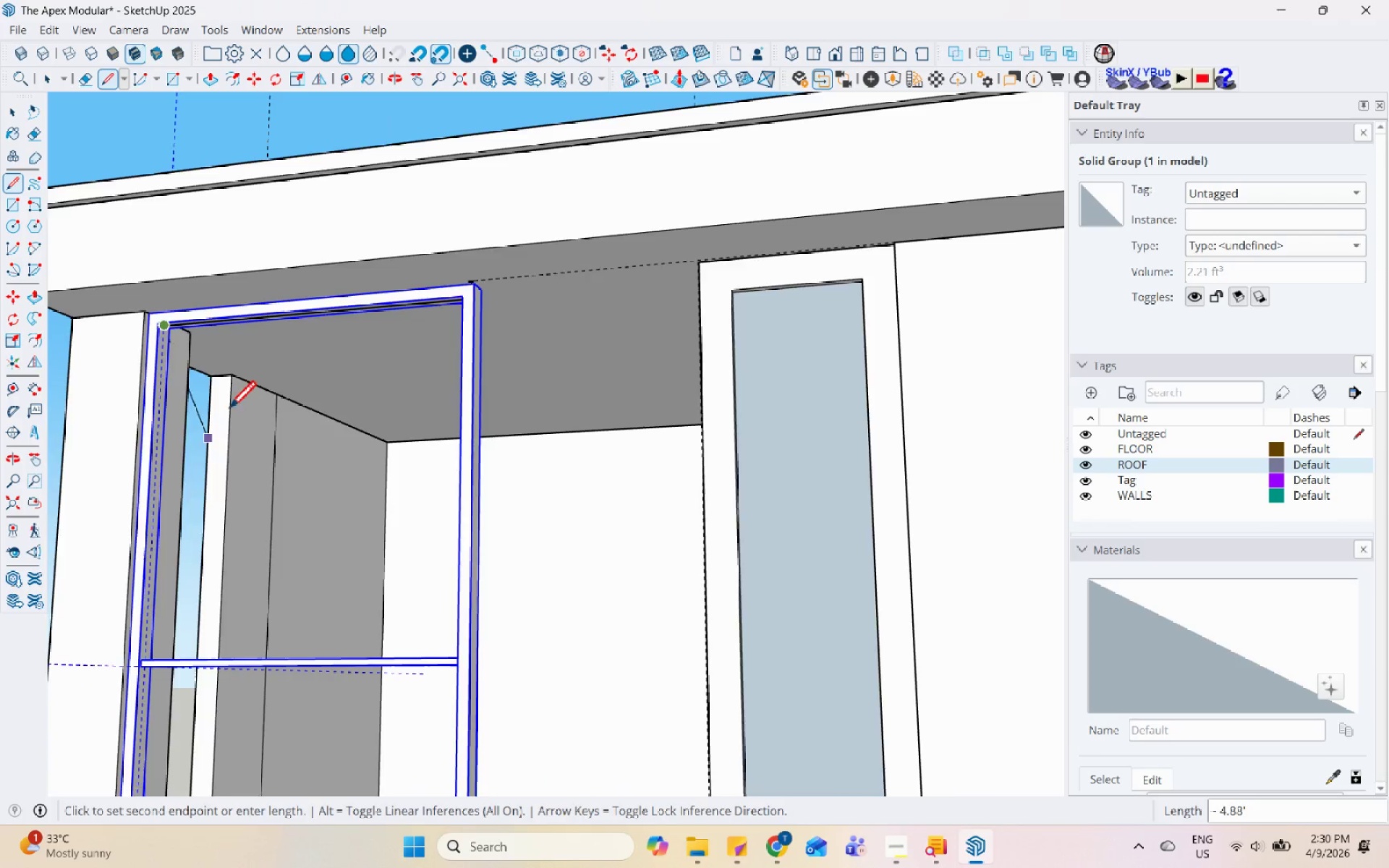 
scroll: coordinate [254, 552], scroll_direction: up, amount: 6.0
 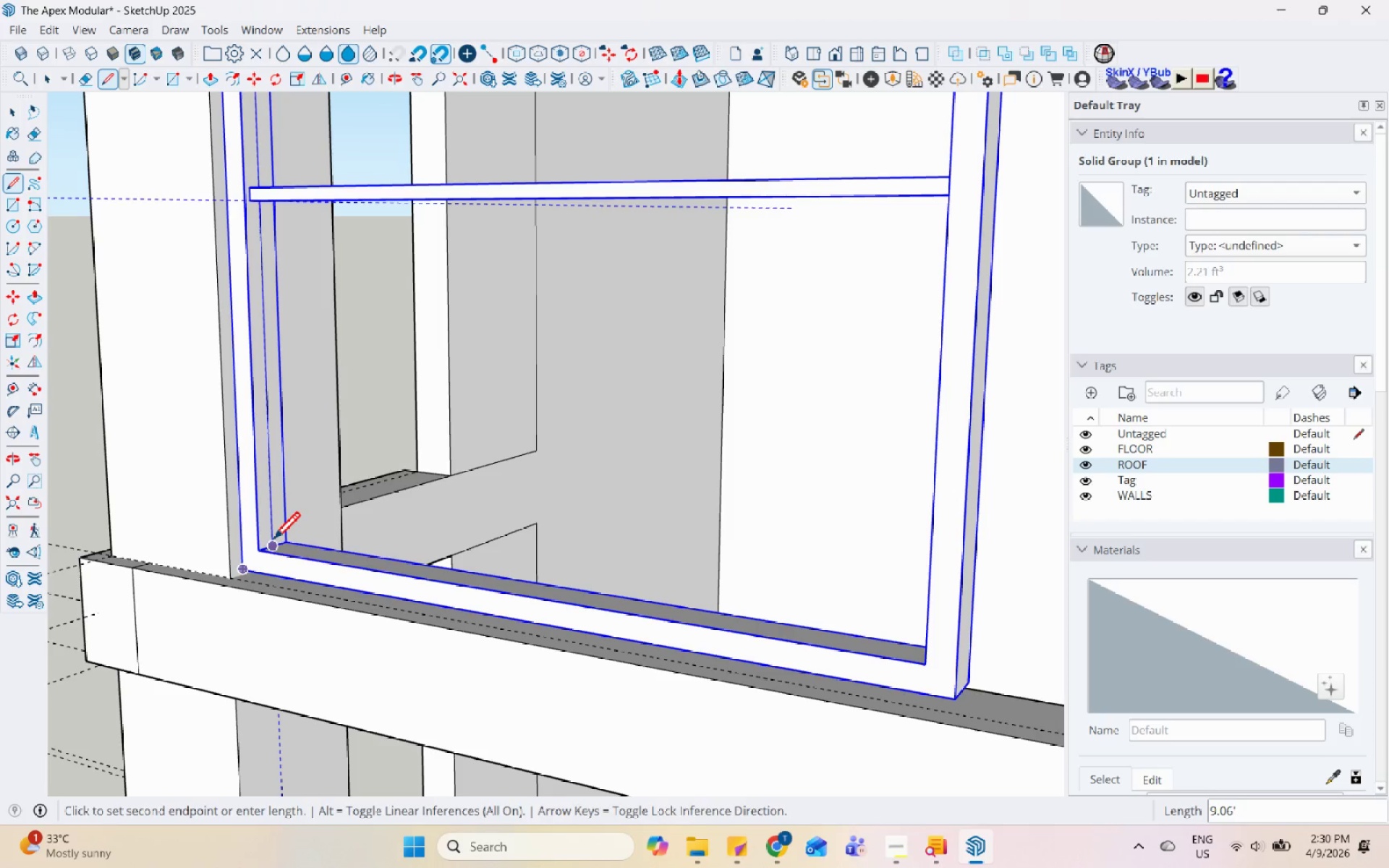 
left_click([273, 541])
 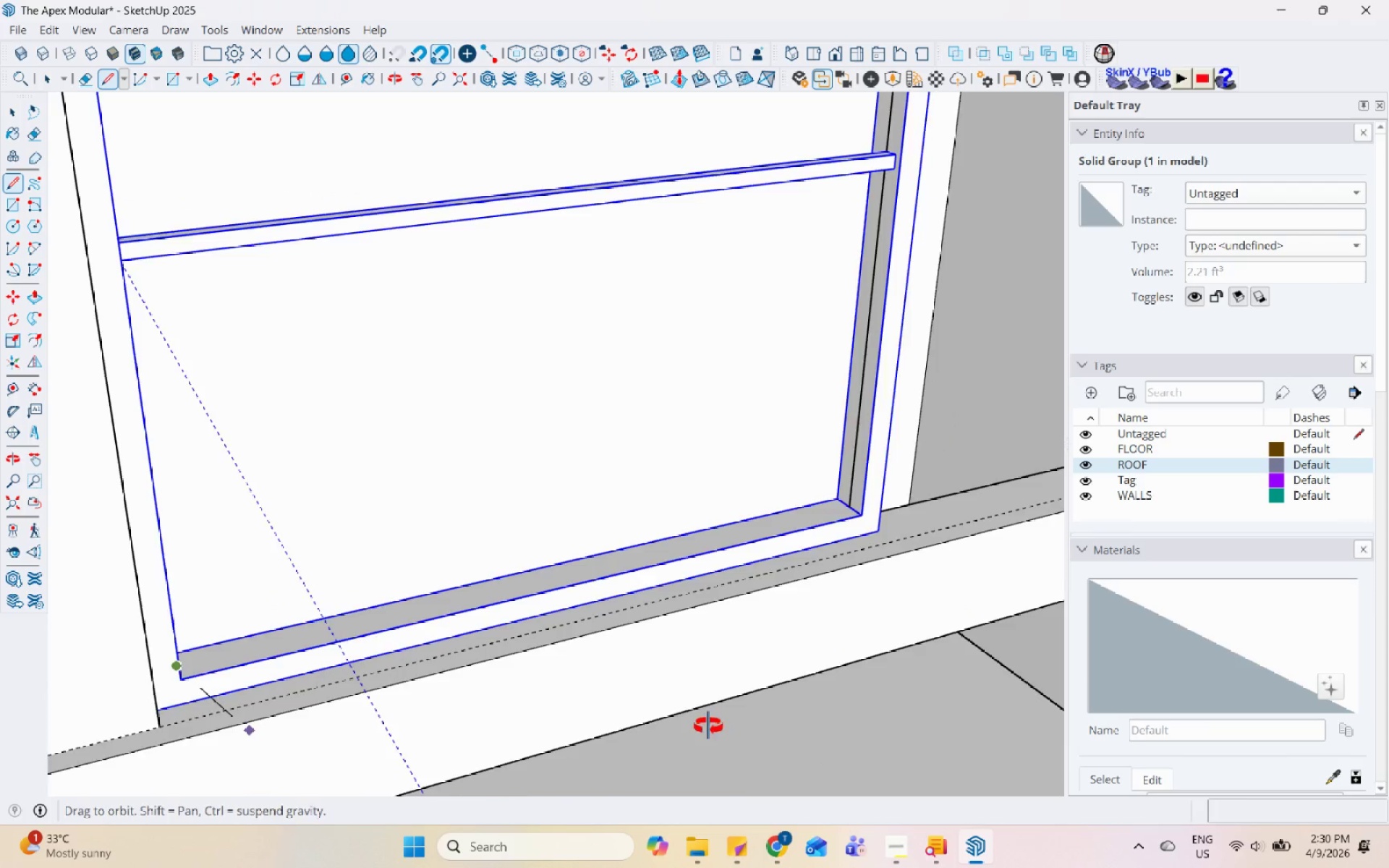 
scroll: coordinate [859, 490], scroll_direction: up, amount: 4.0
 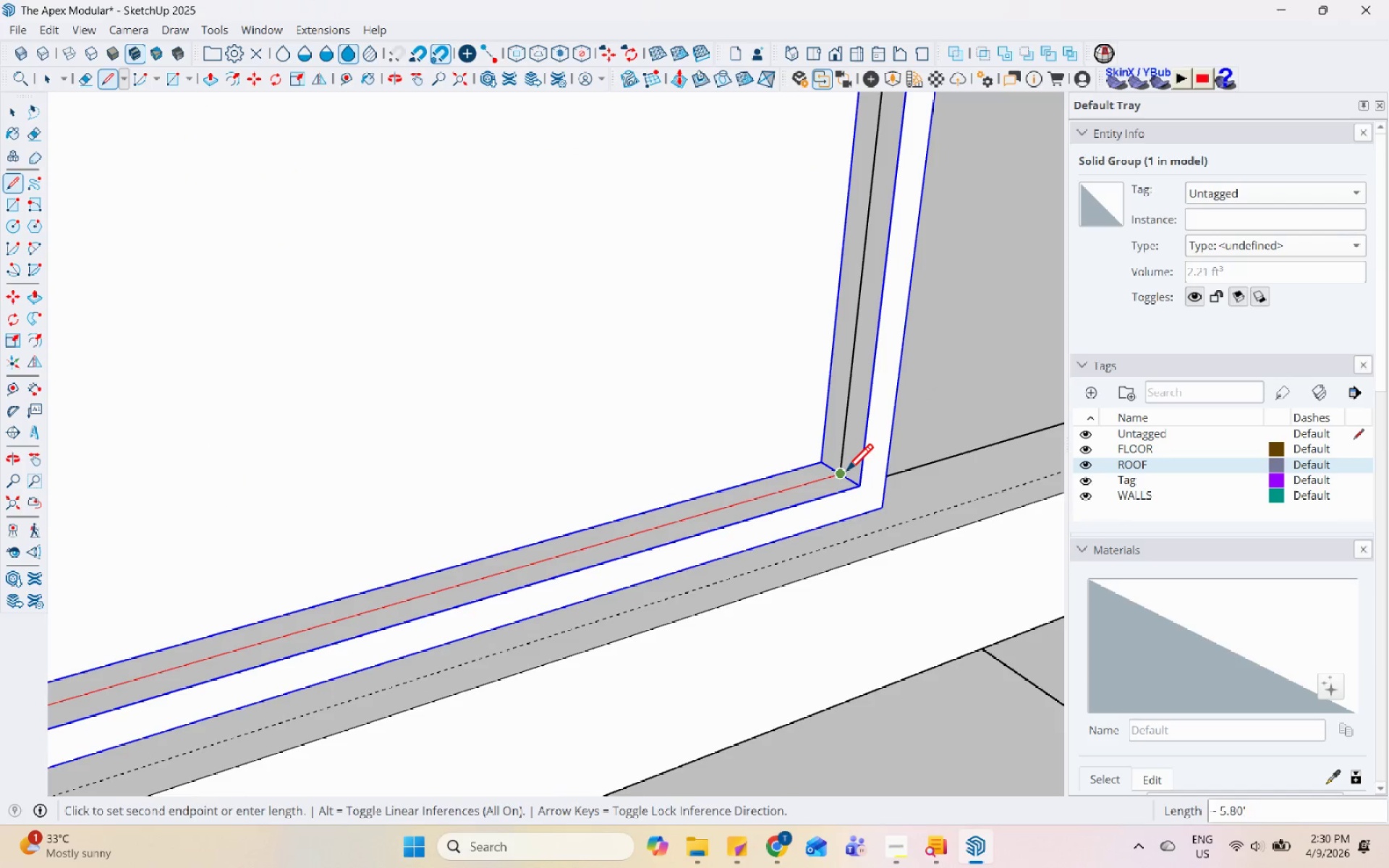 
left_click([844, 475])
 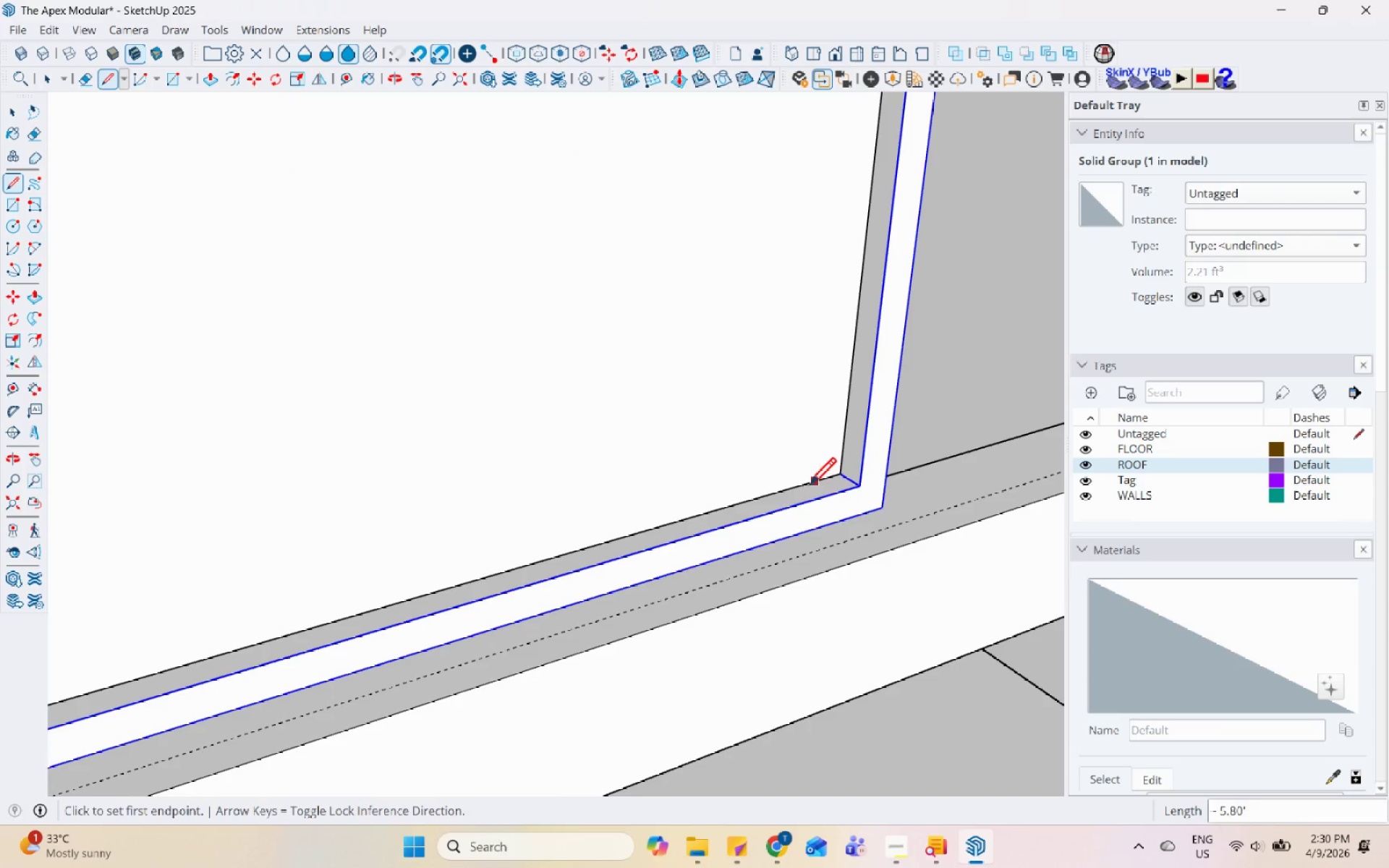 
key(Space)
 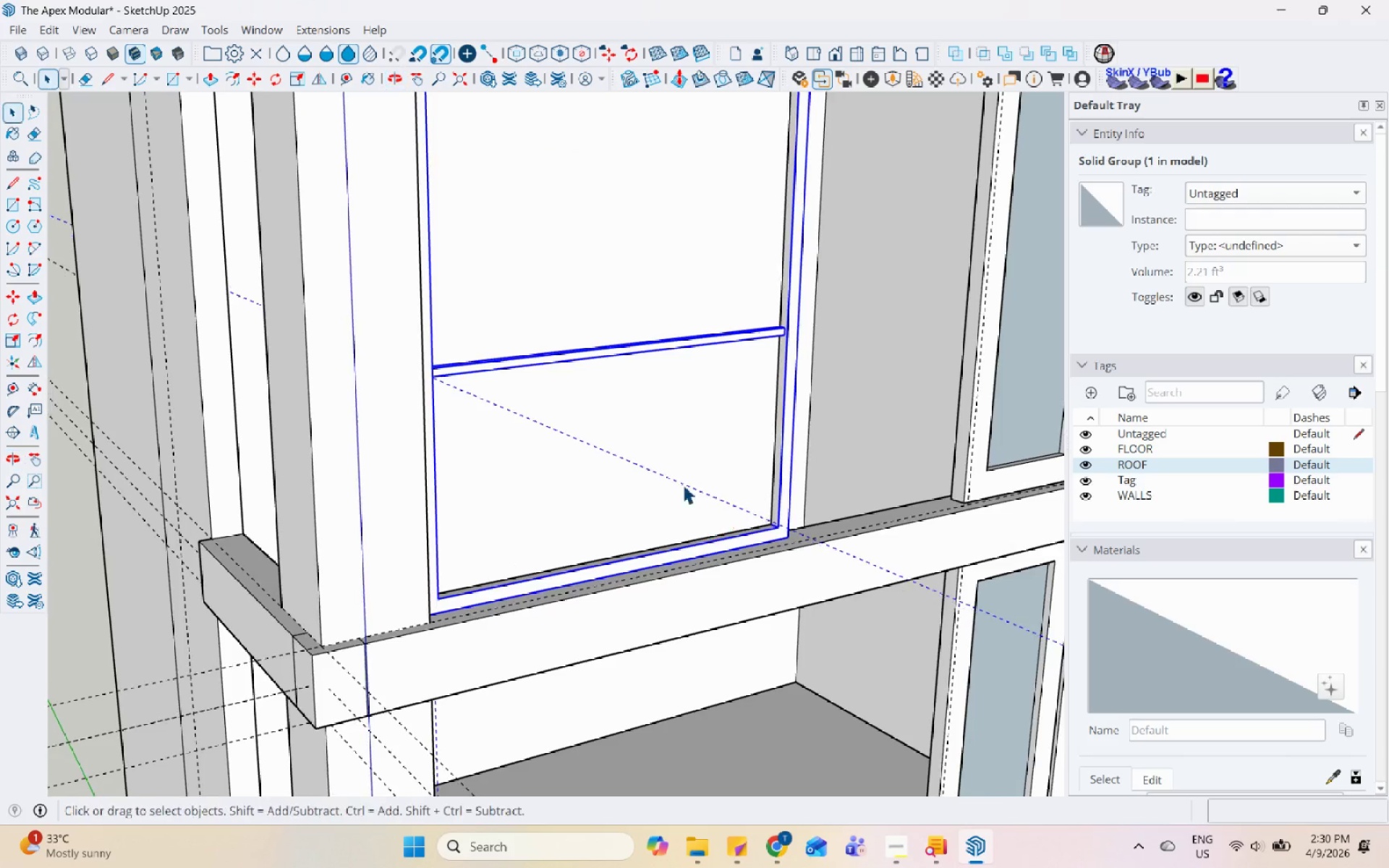 
left_click([683, 484])
 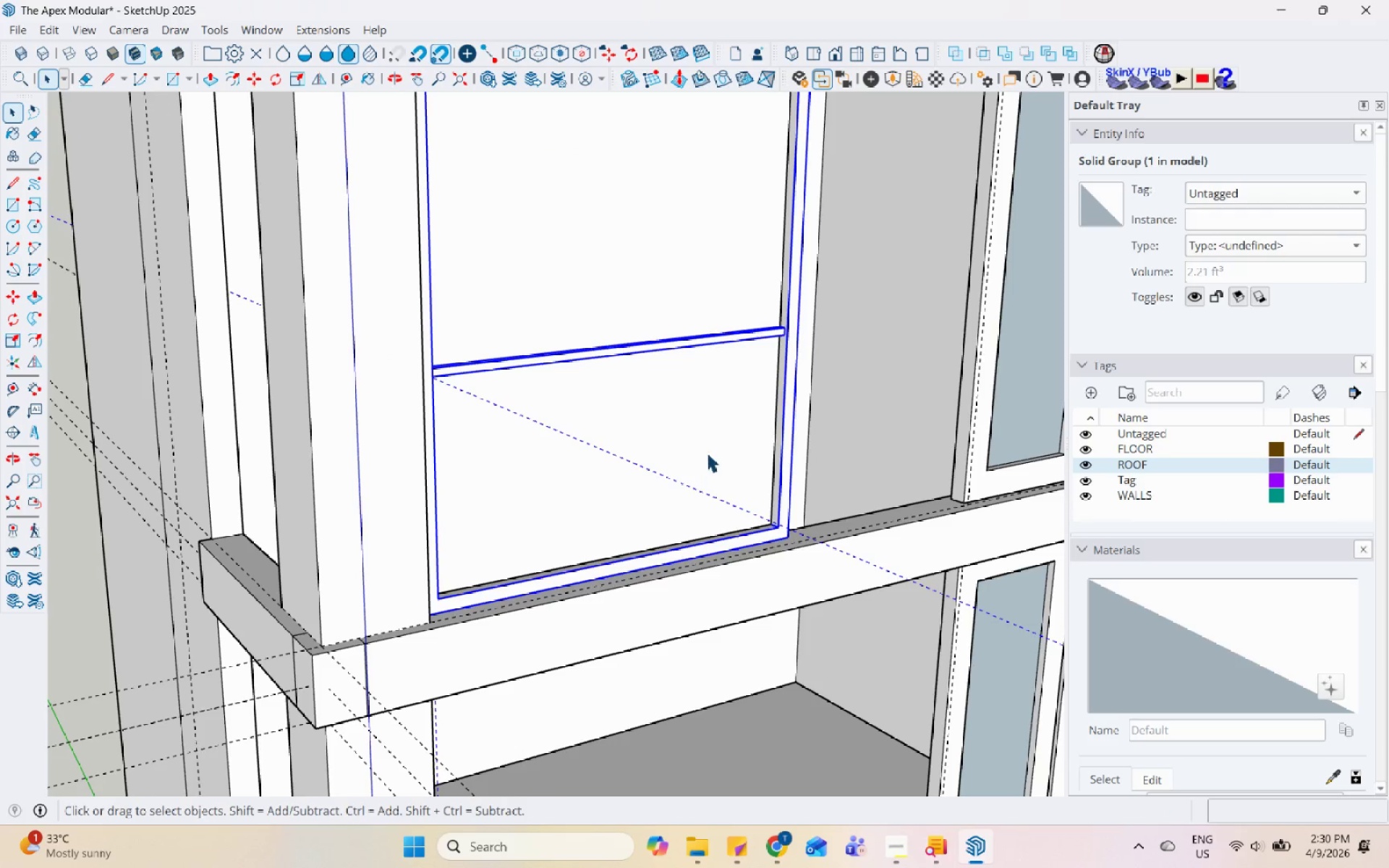 
scroll: coordinate [701, 633], scroll_direction: down, amount: 11.0
 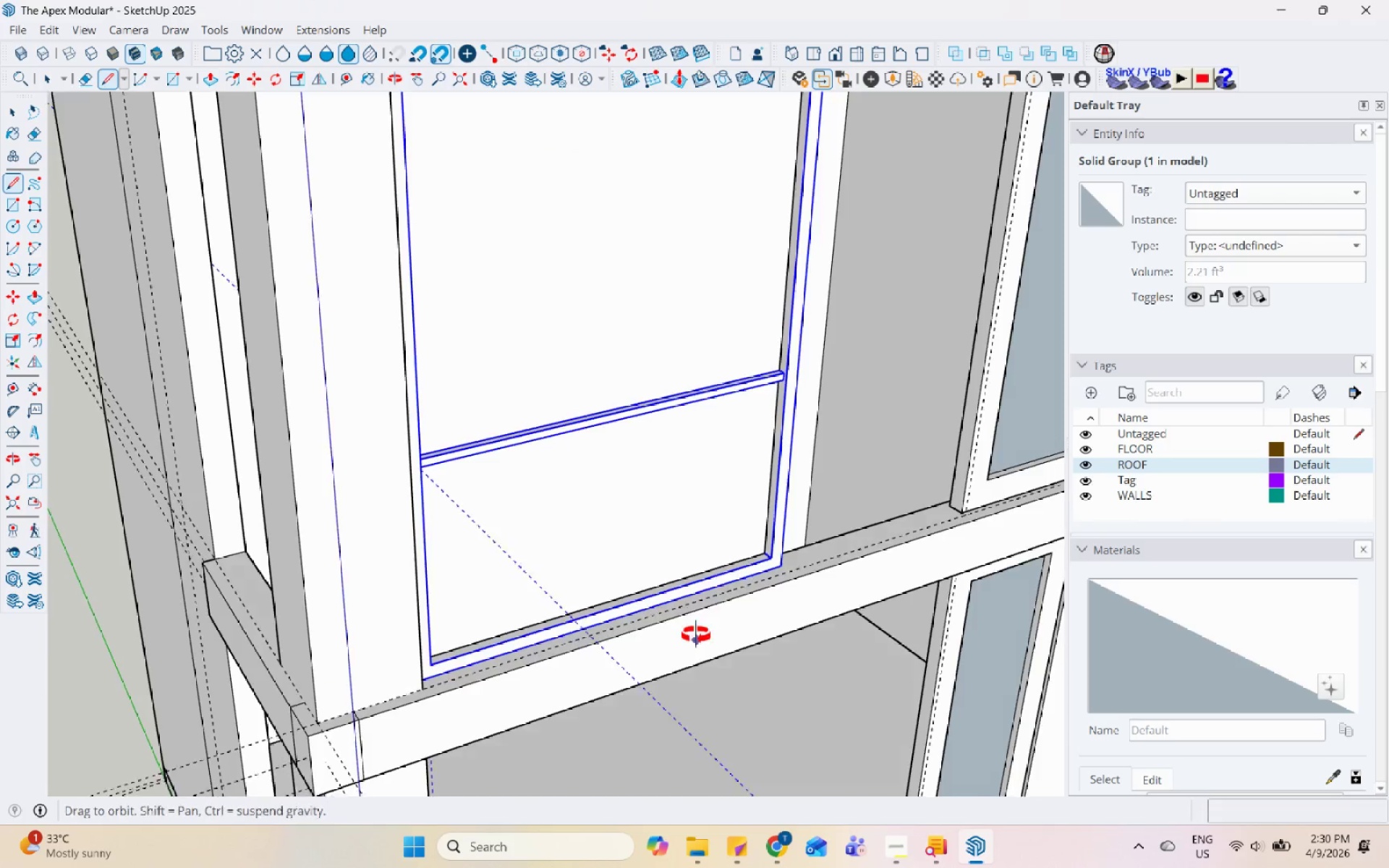 
left_click([707, 453])
 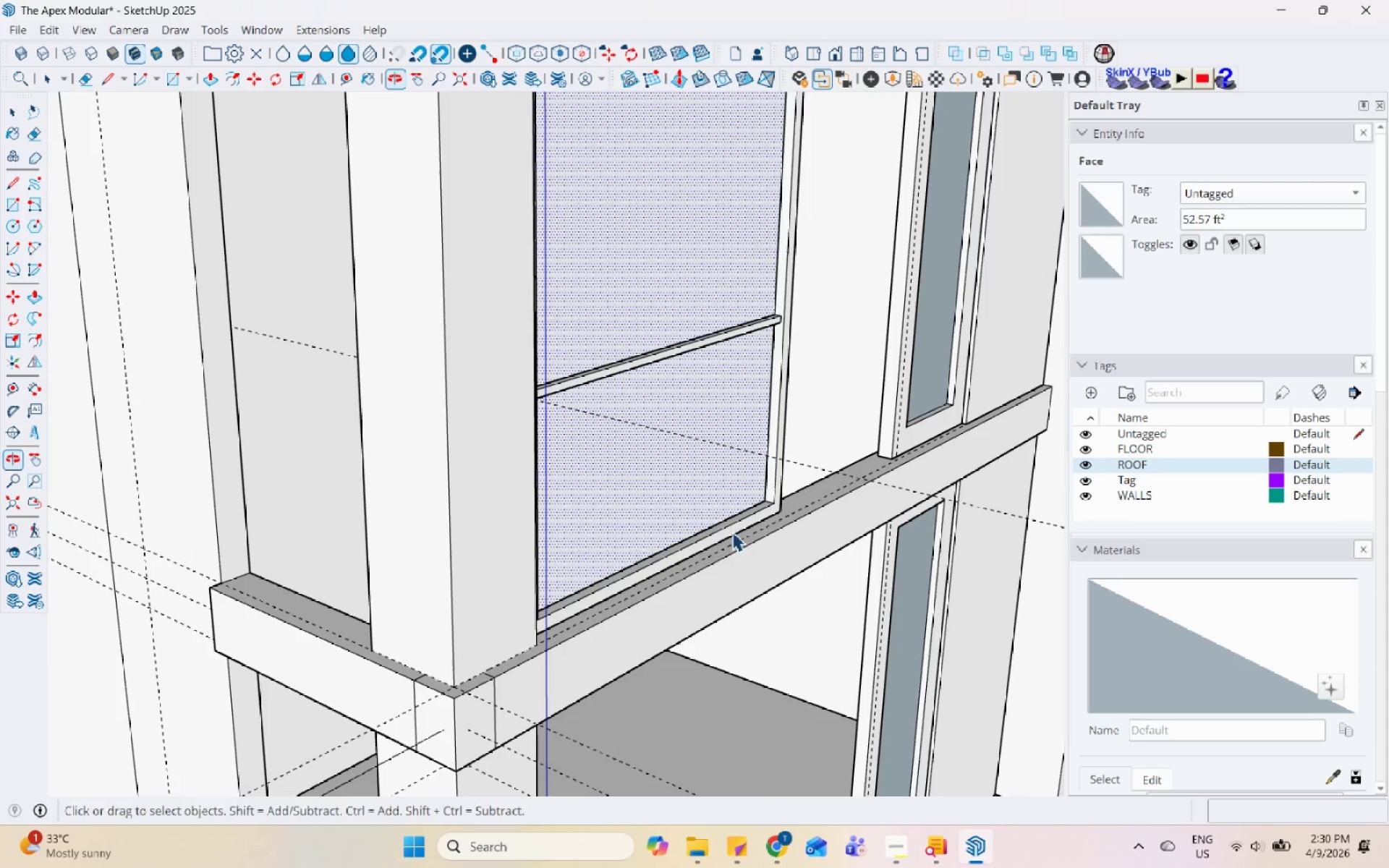 
double_click([664, 478])
 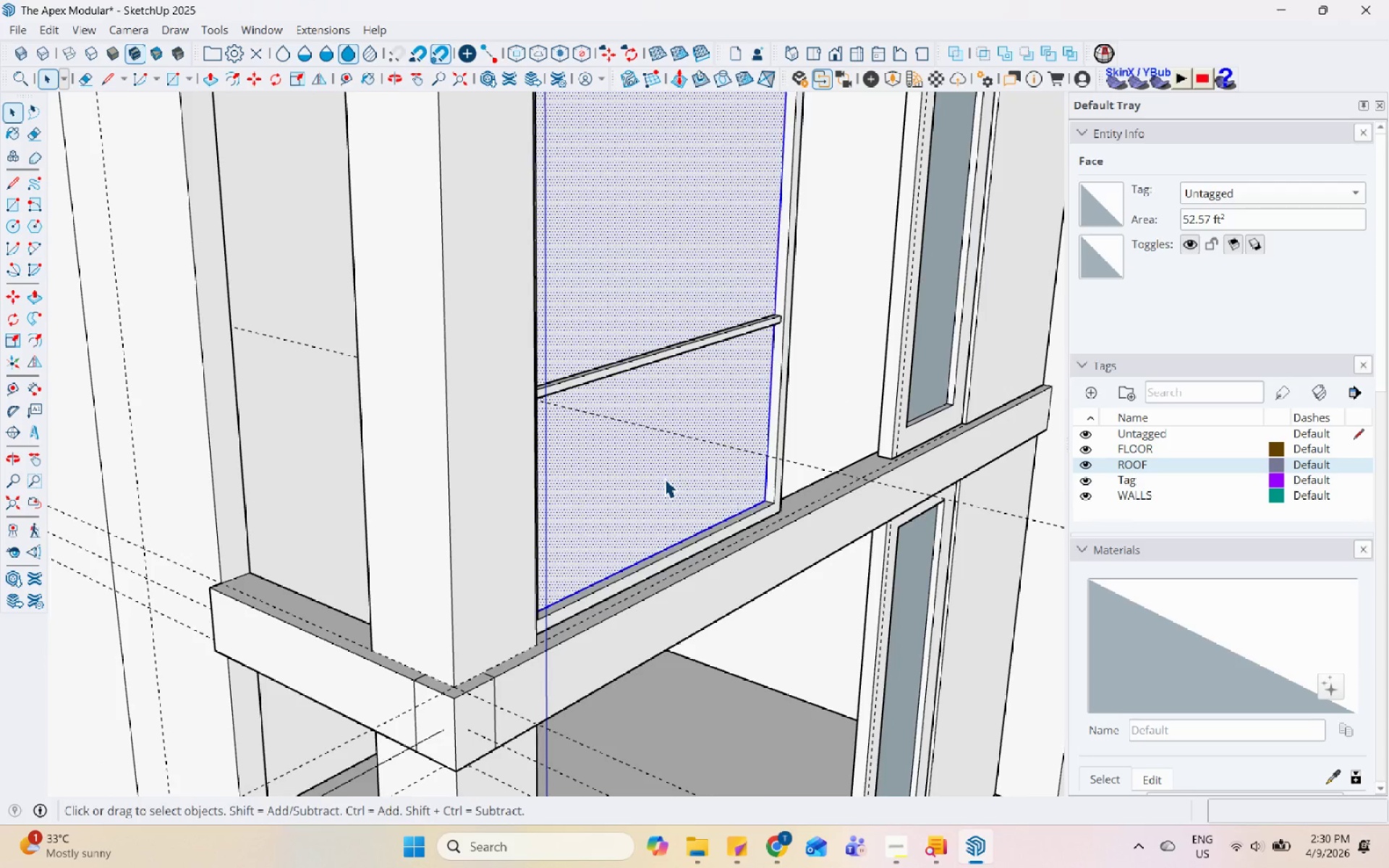 
right_click([664, 478])
 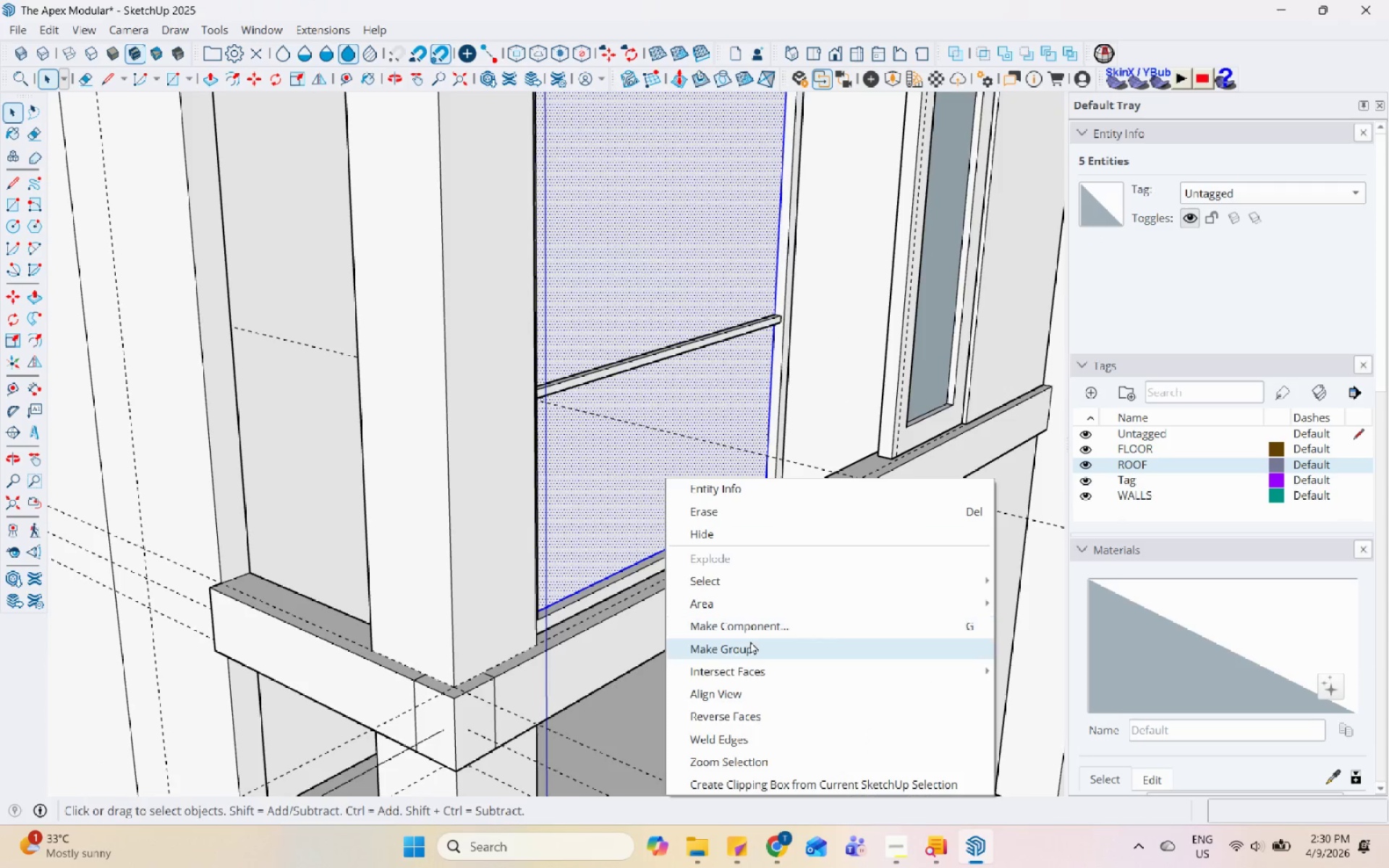 
left_click([749, 646])
 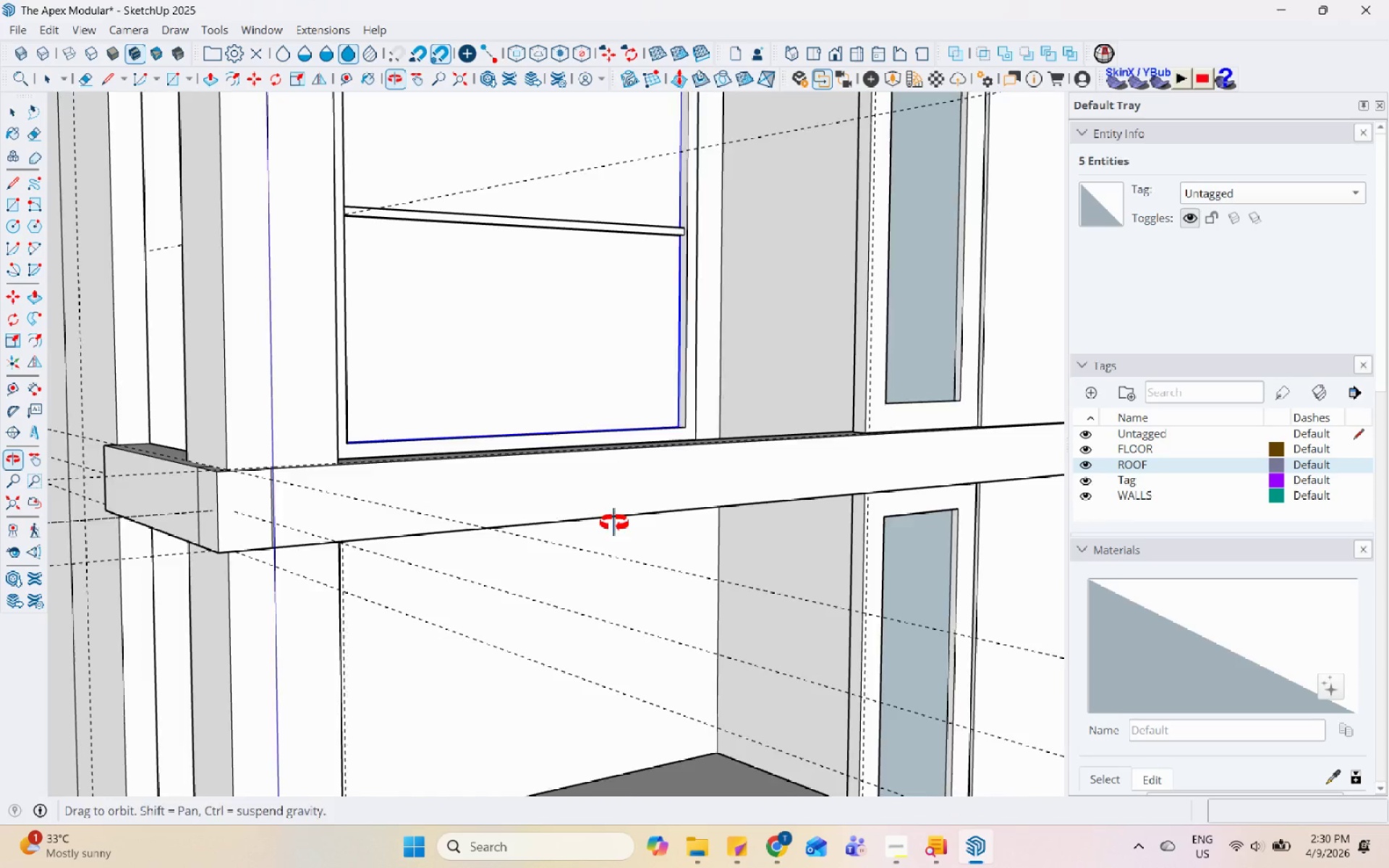 
key(Escape)
 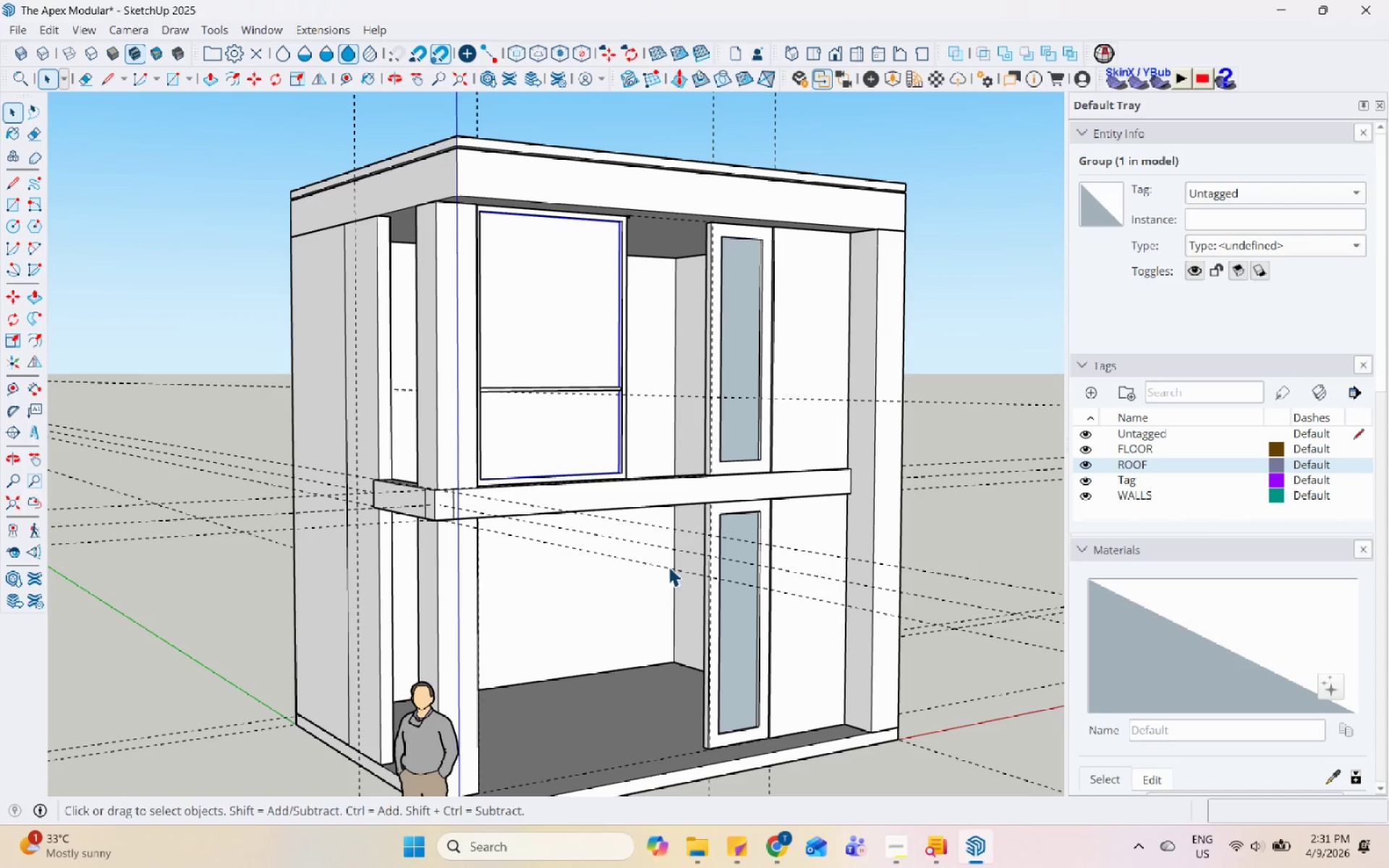 
scroll: coordinate [586, 515], scroll_direction: down, amount: 6.0
 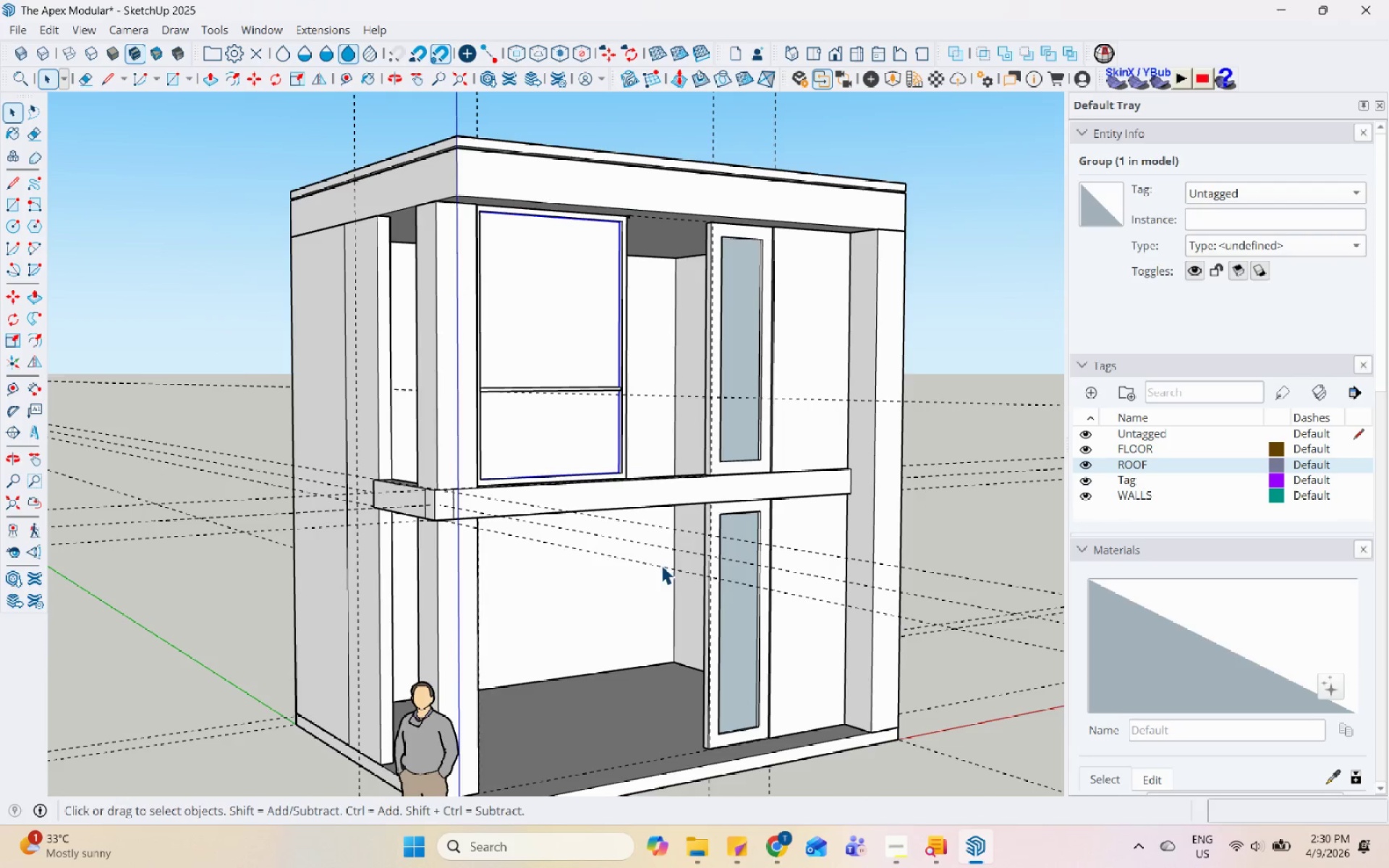 
wait(7.7)
 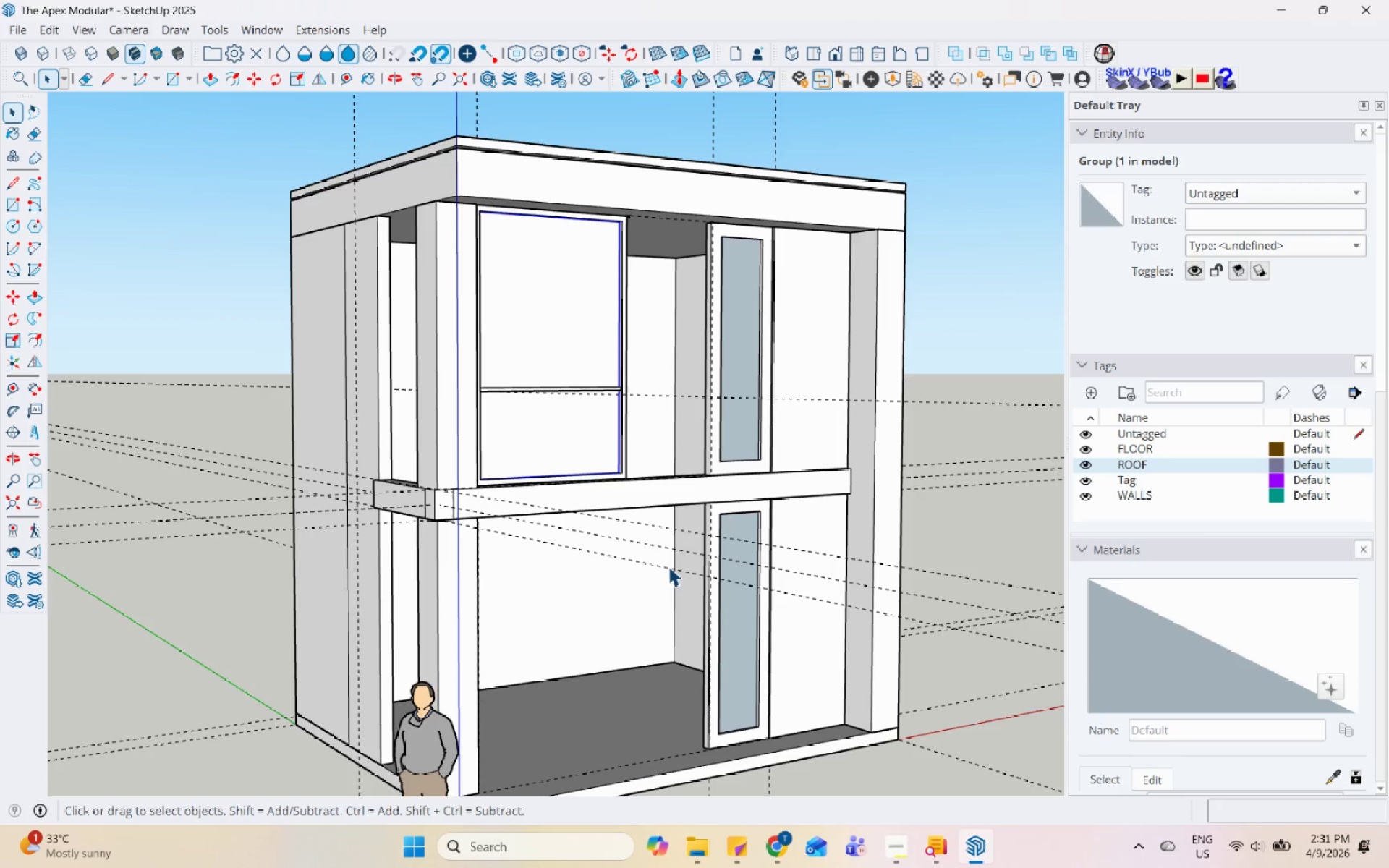 
left_click([613, 385])
 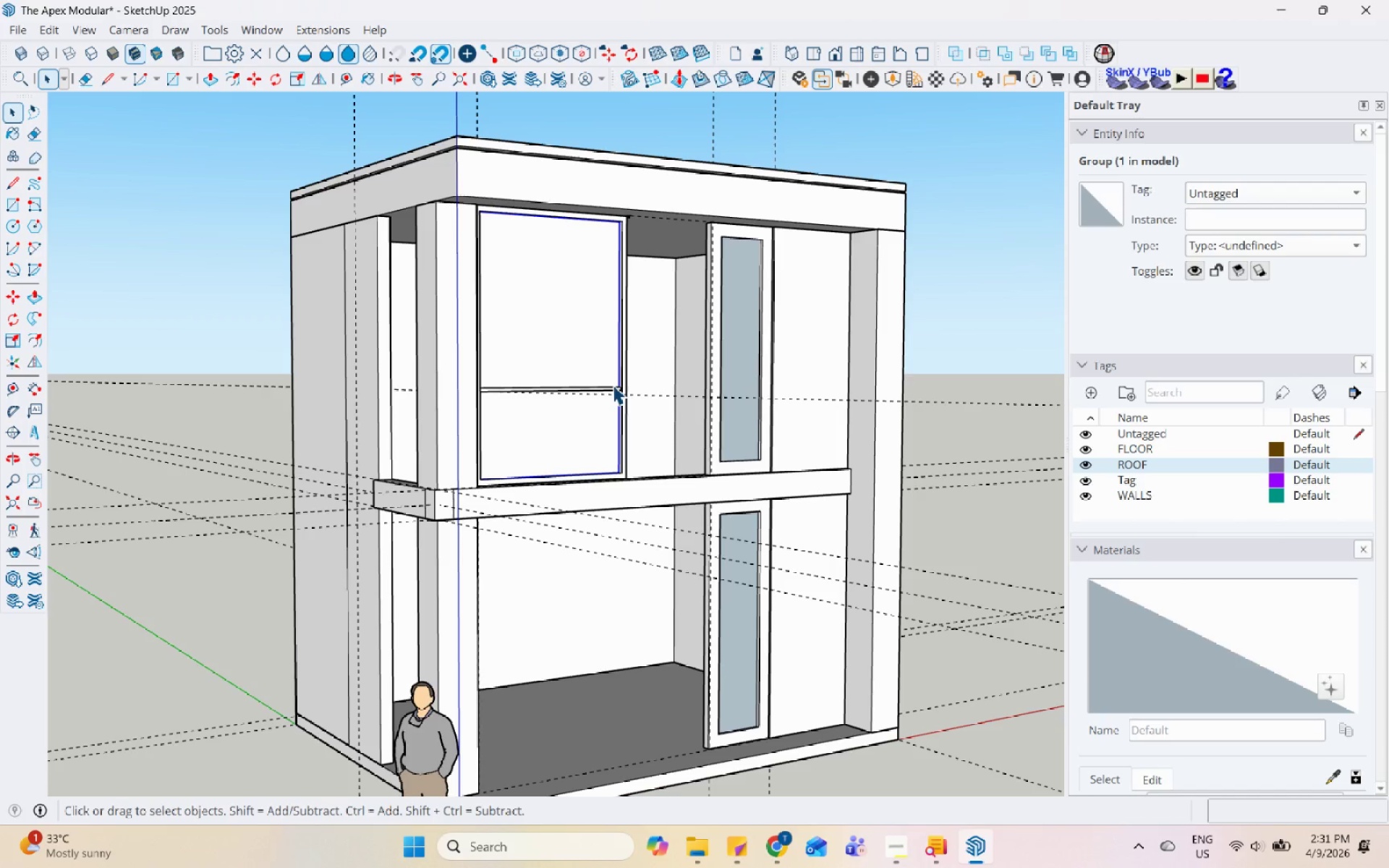 
left_click([604, 395])
 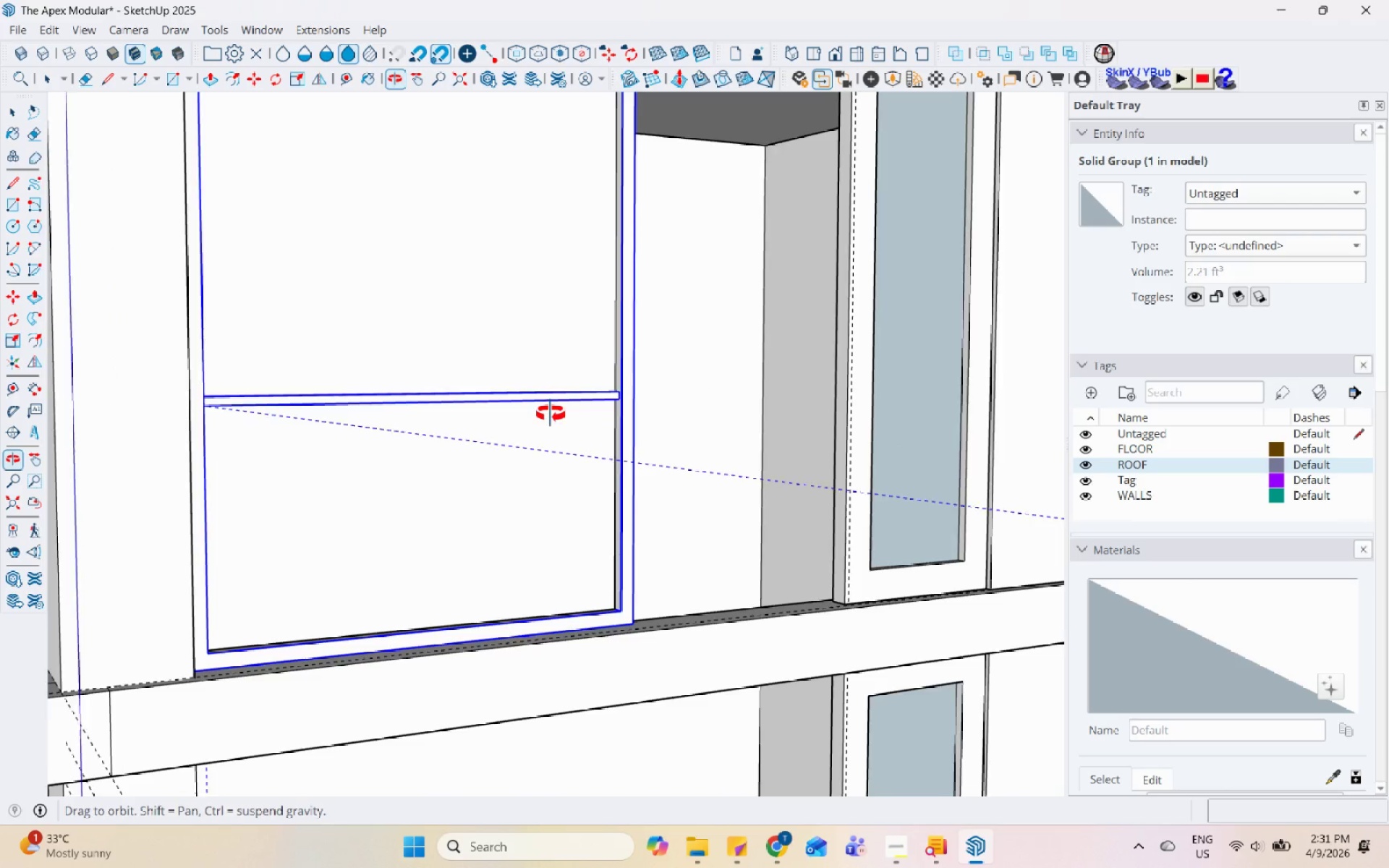 
scroll: coordinate [613, 386], scroll_direction: up, amount: 9.0
 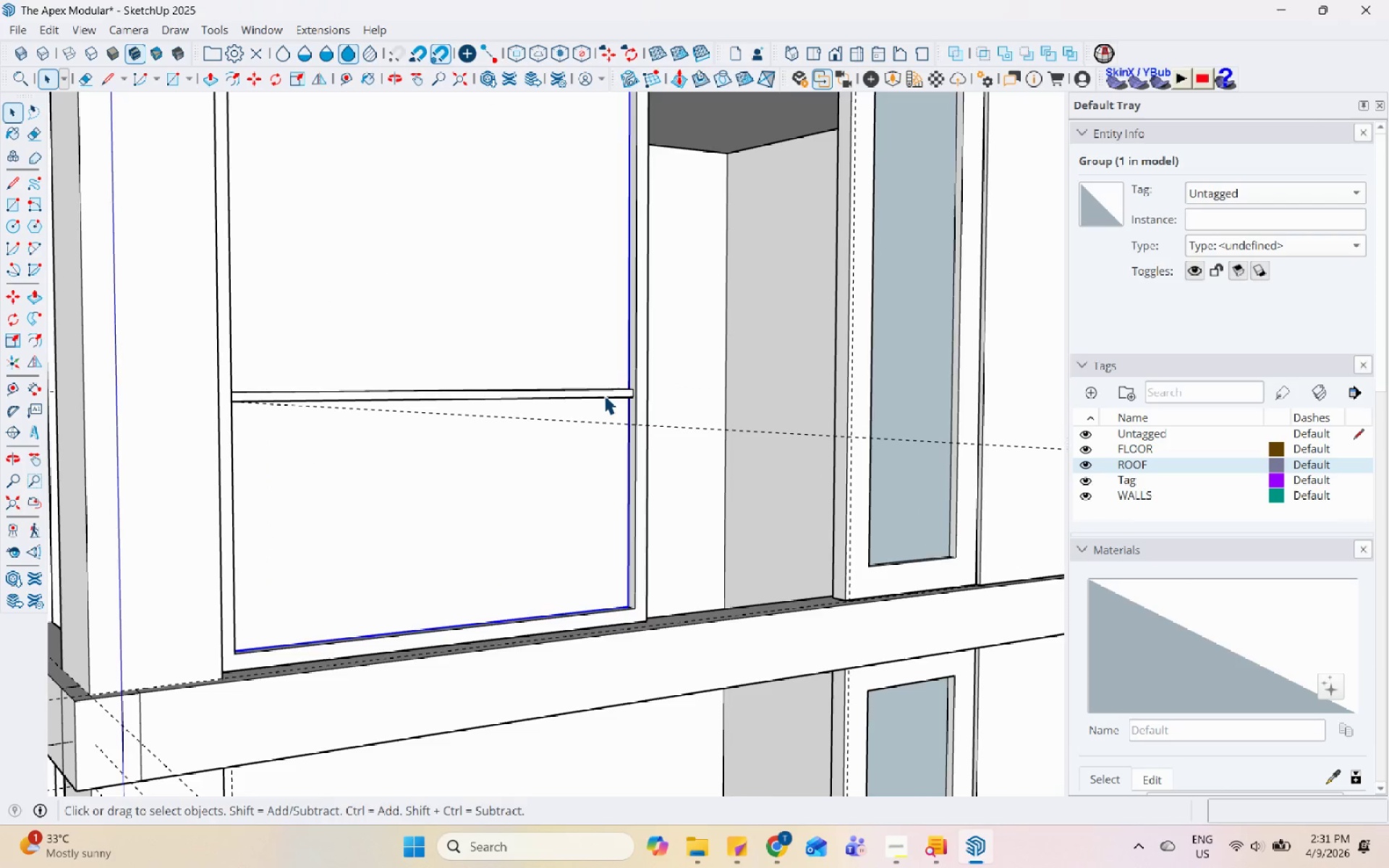 
left_click([538, 374])
 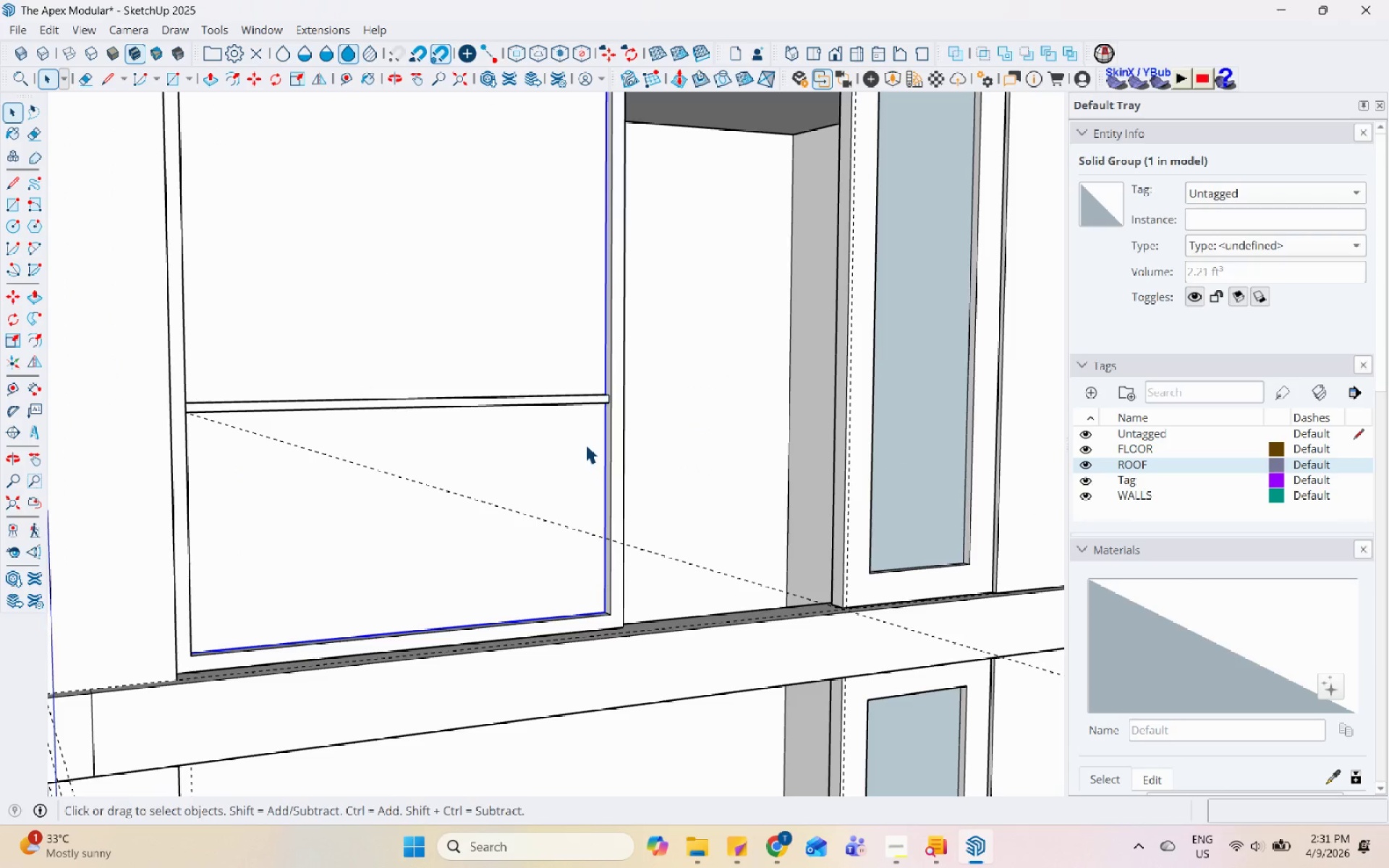 
hold_key(key=ControlLeft, duration=0.42)
left_click([618, 438])
 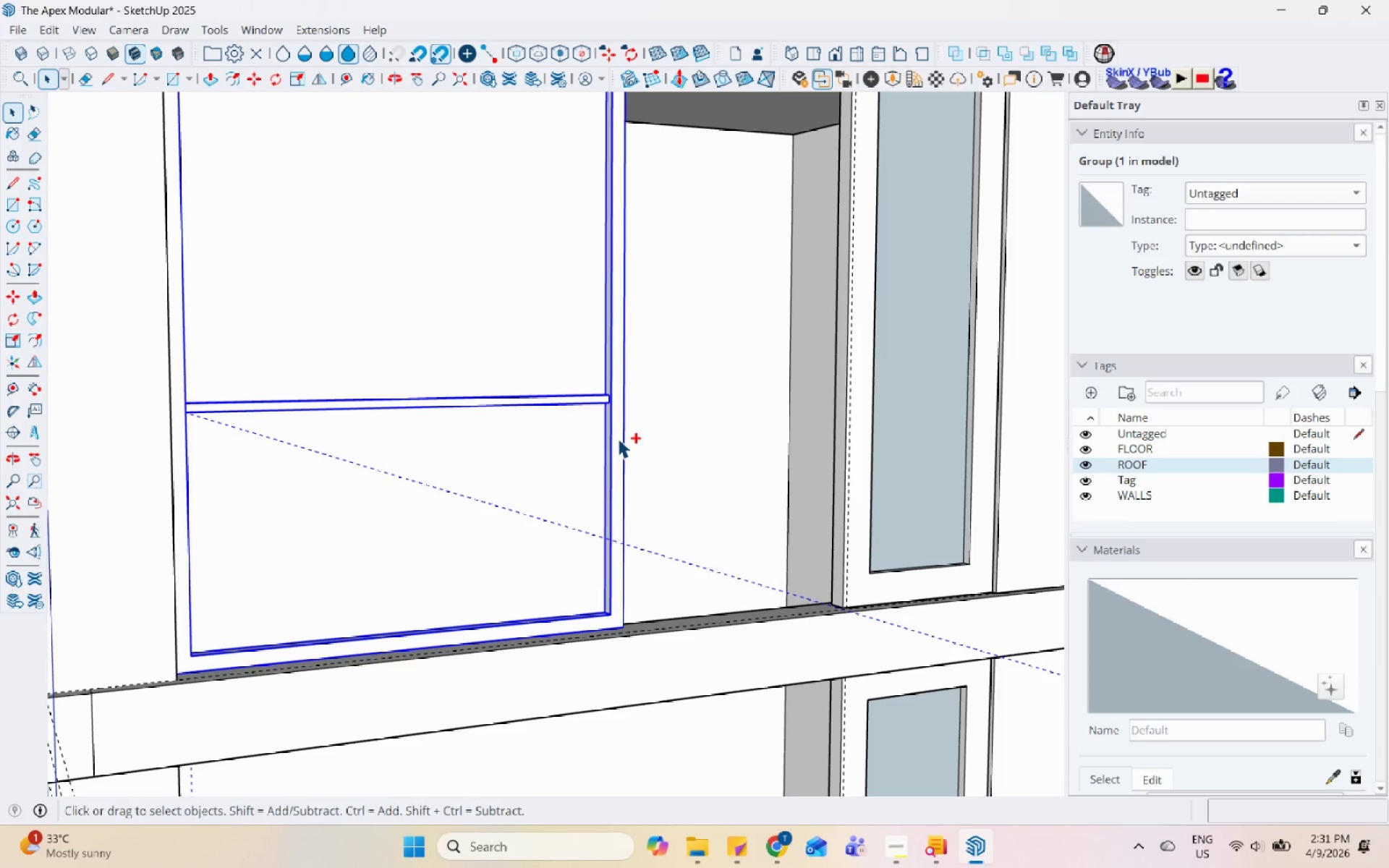 
right_click([618, 438])
 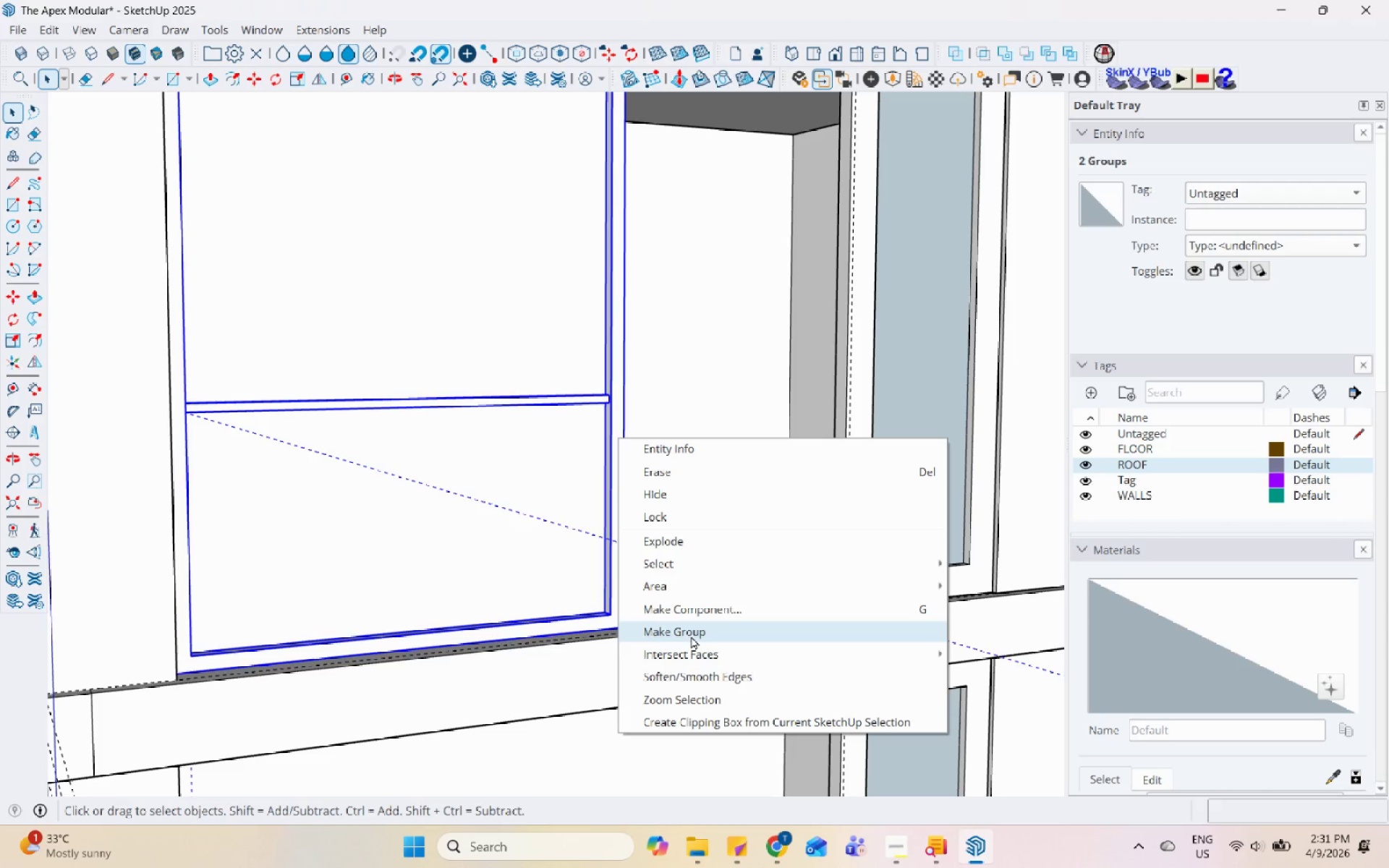 
left_click([702, 610])
 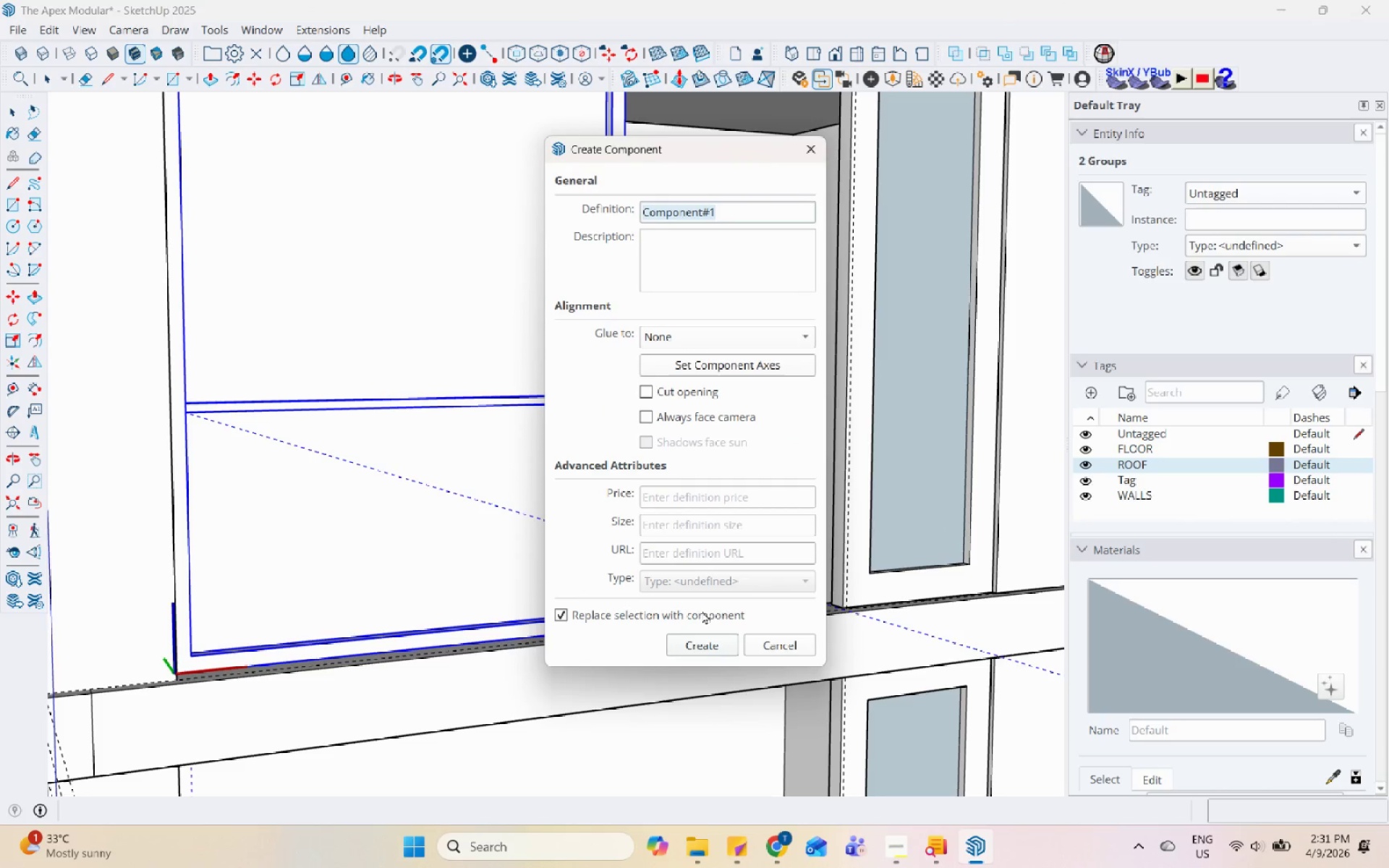 
type(WINDOW 1)
 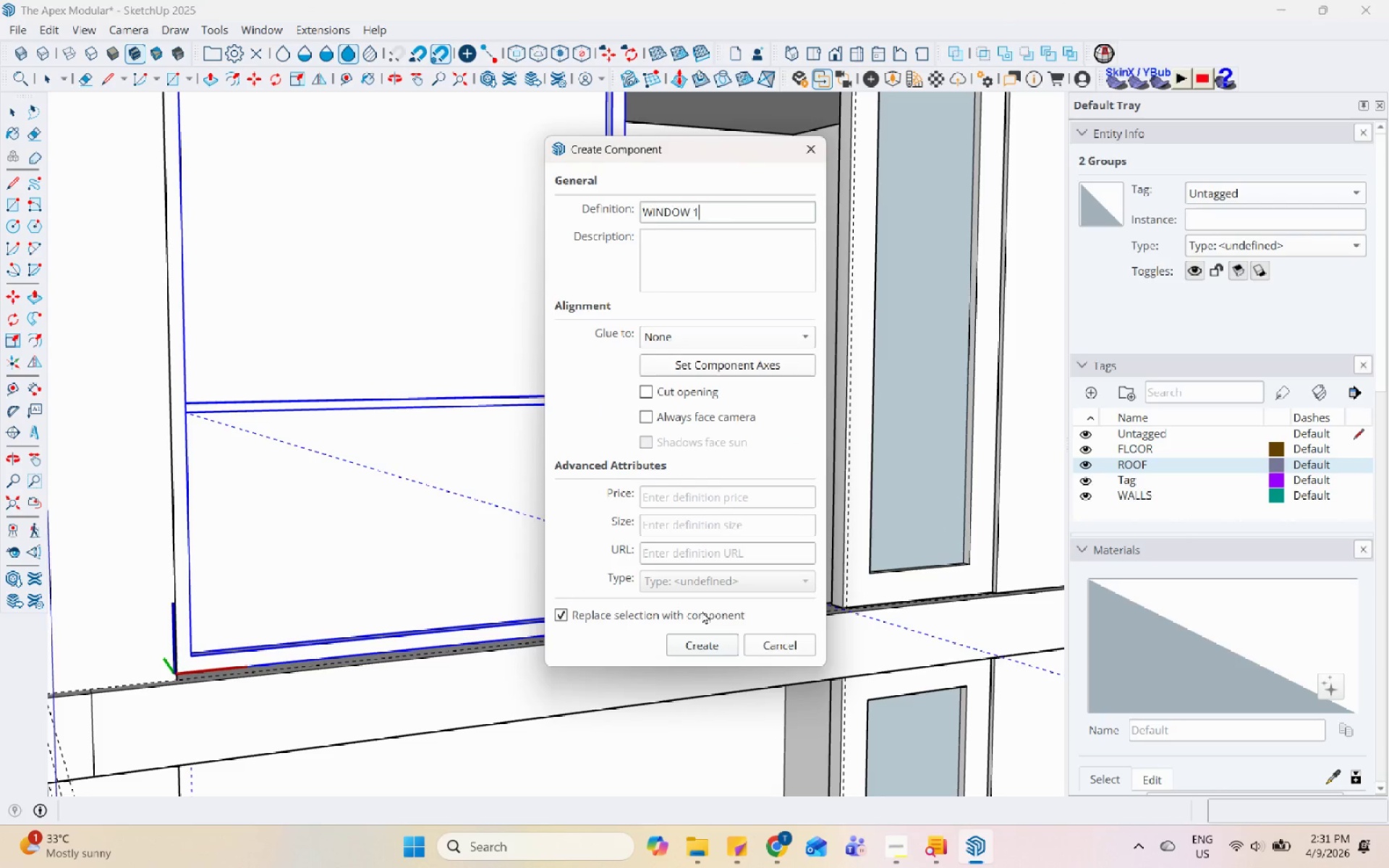 
key(Enter)
 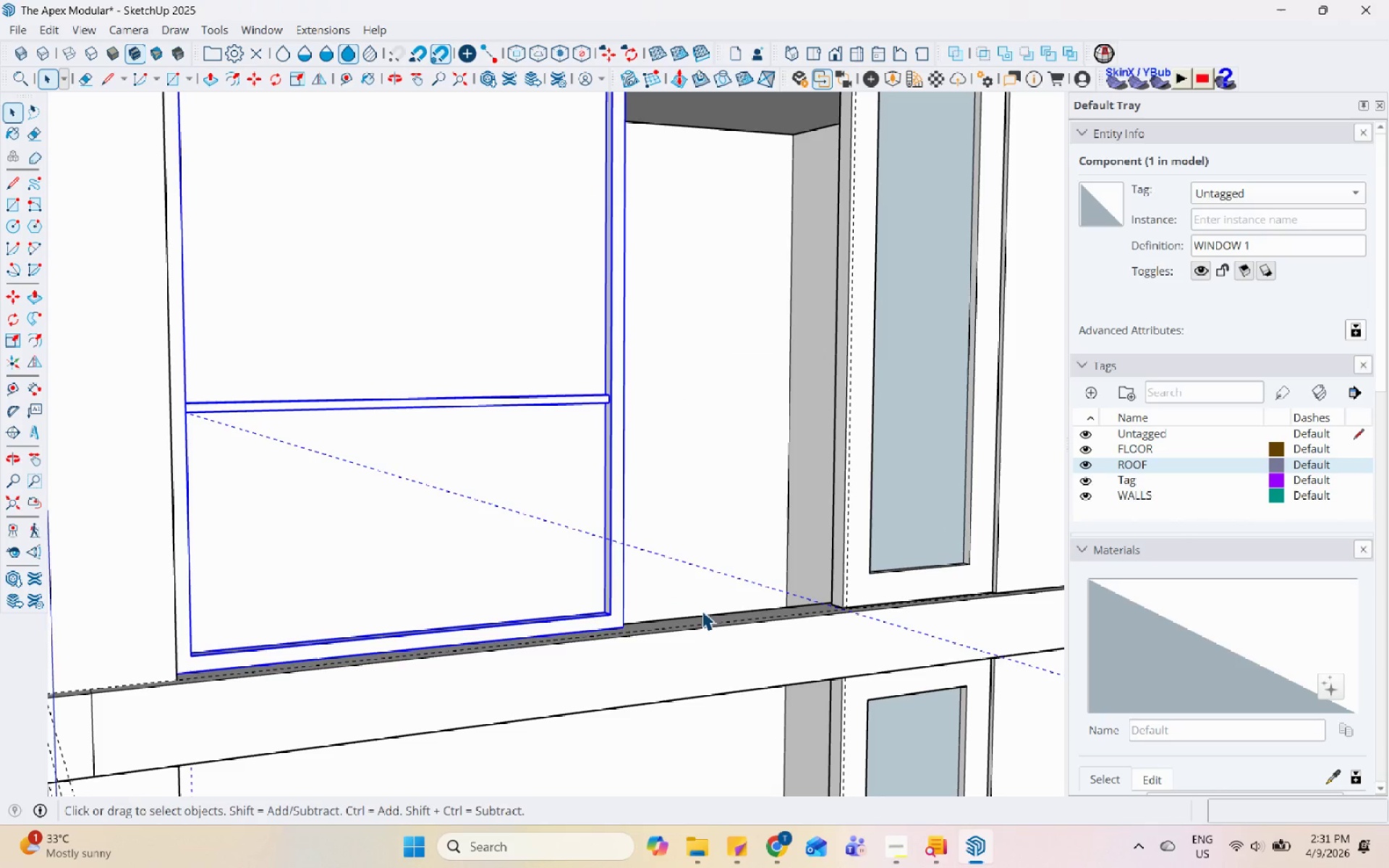 
scroll: coordinate [613, 552], scroll_direction: down, amount: 6.0
 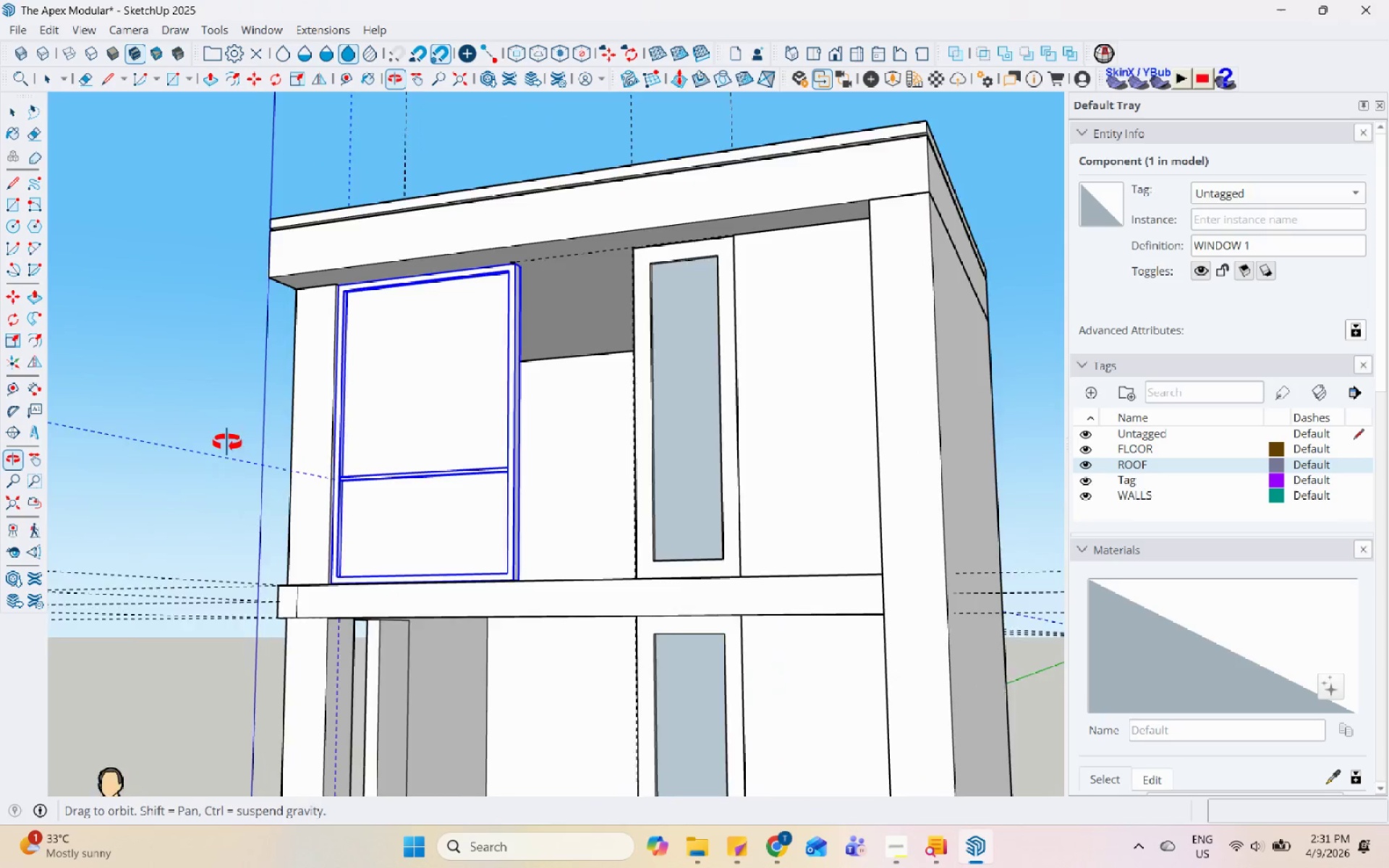 
scroll: coordinate [480, 284], scroll_direction: up, amount: 4.0
 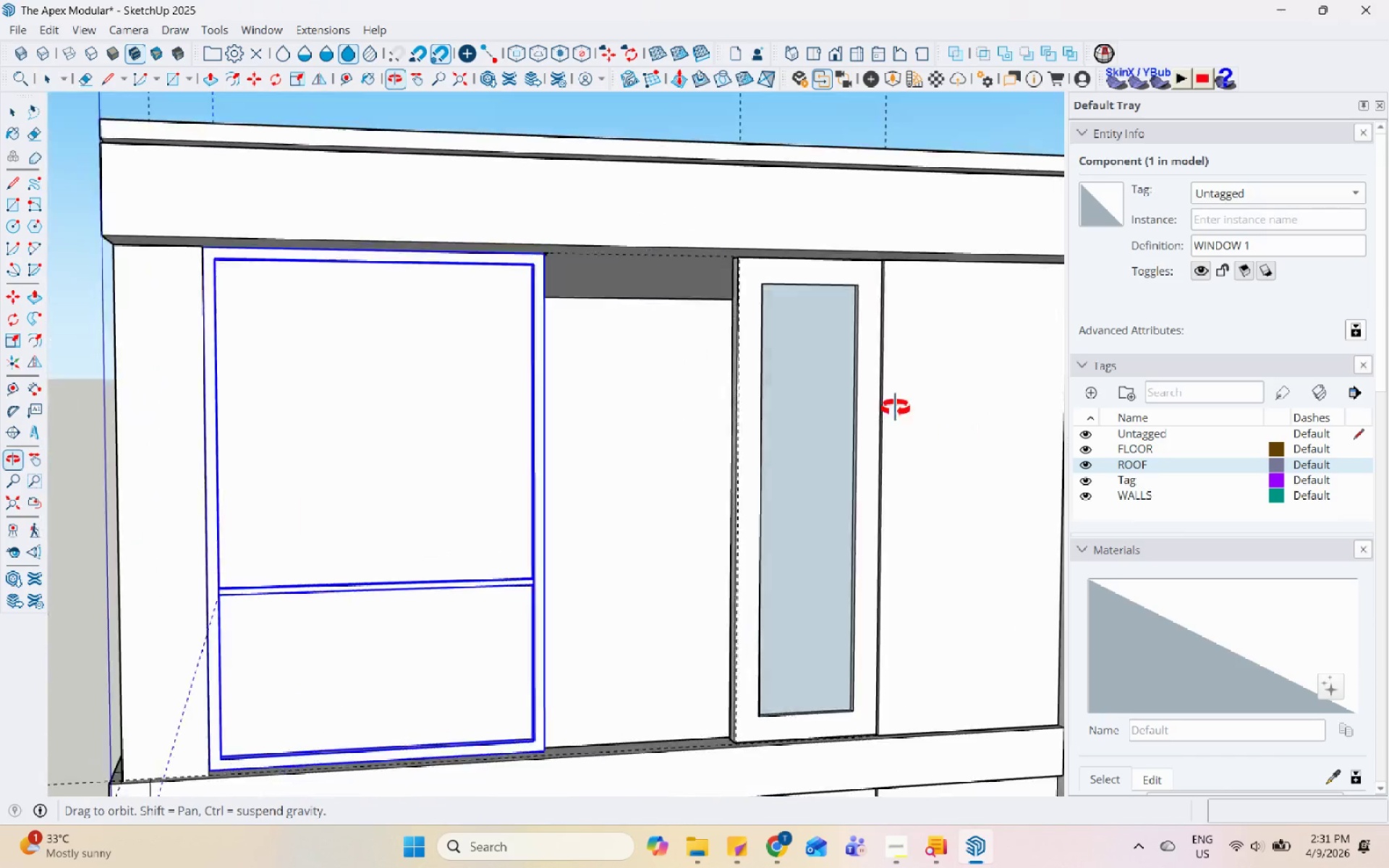 
middle_click([479, 322])
 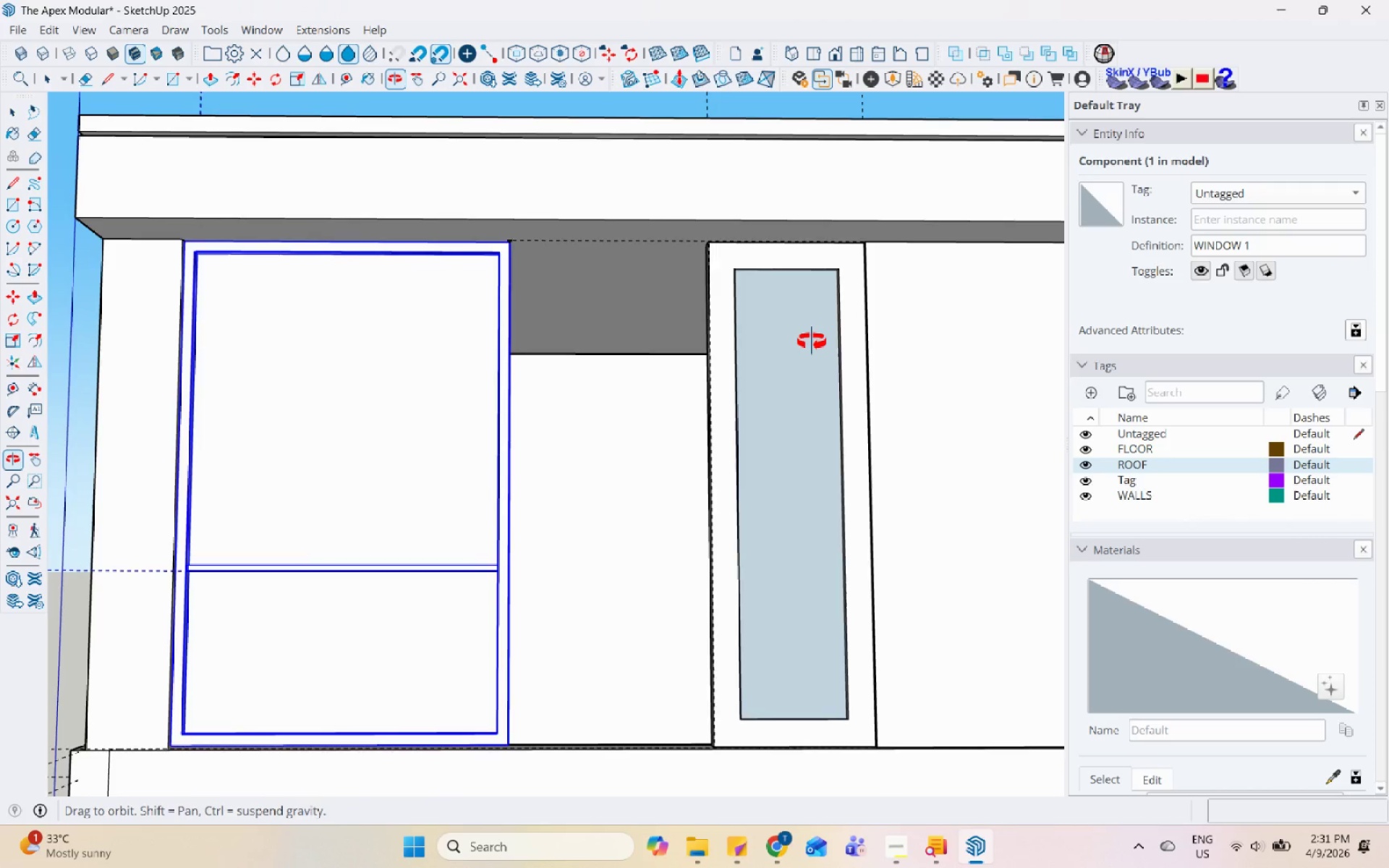 
scroll: coordinate [506, 346], scroll_direction: down, amount: 3.0
 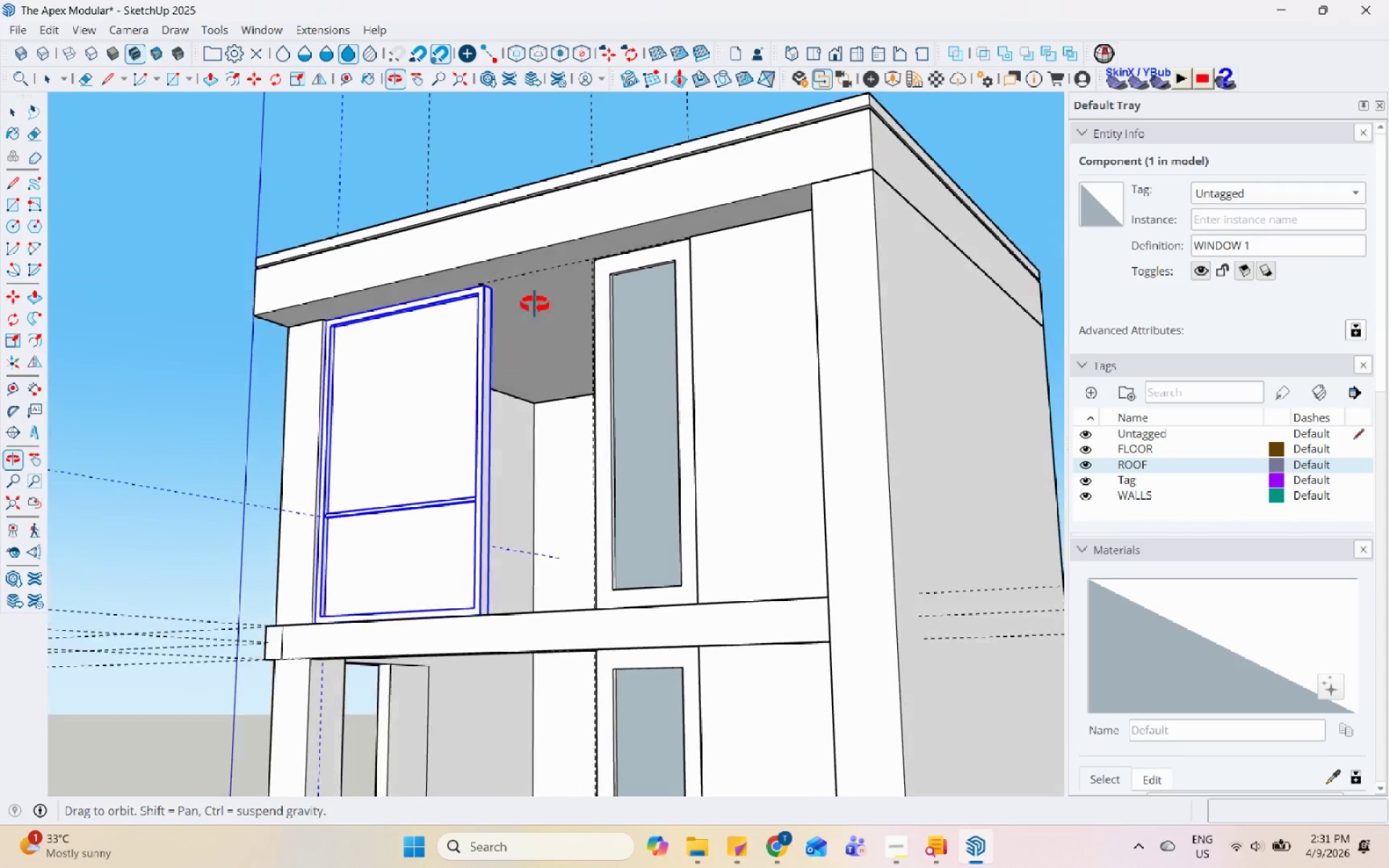 
left_click([457, 317])
 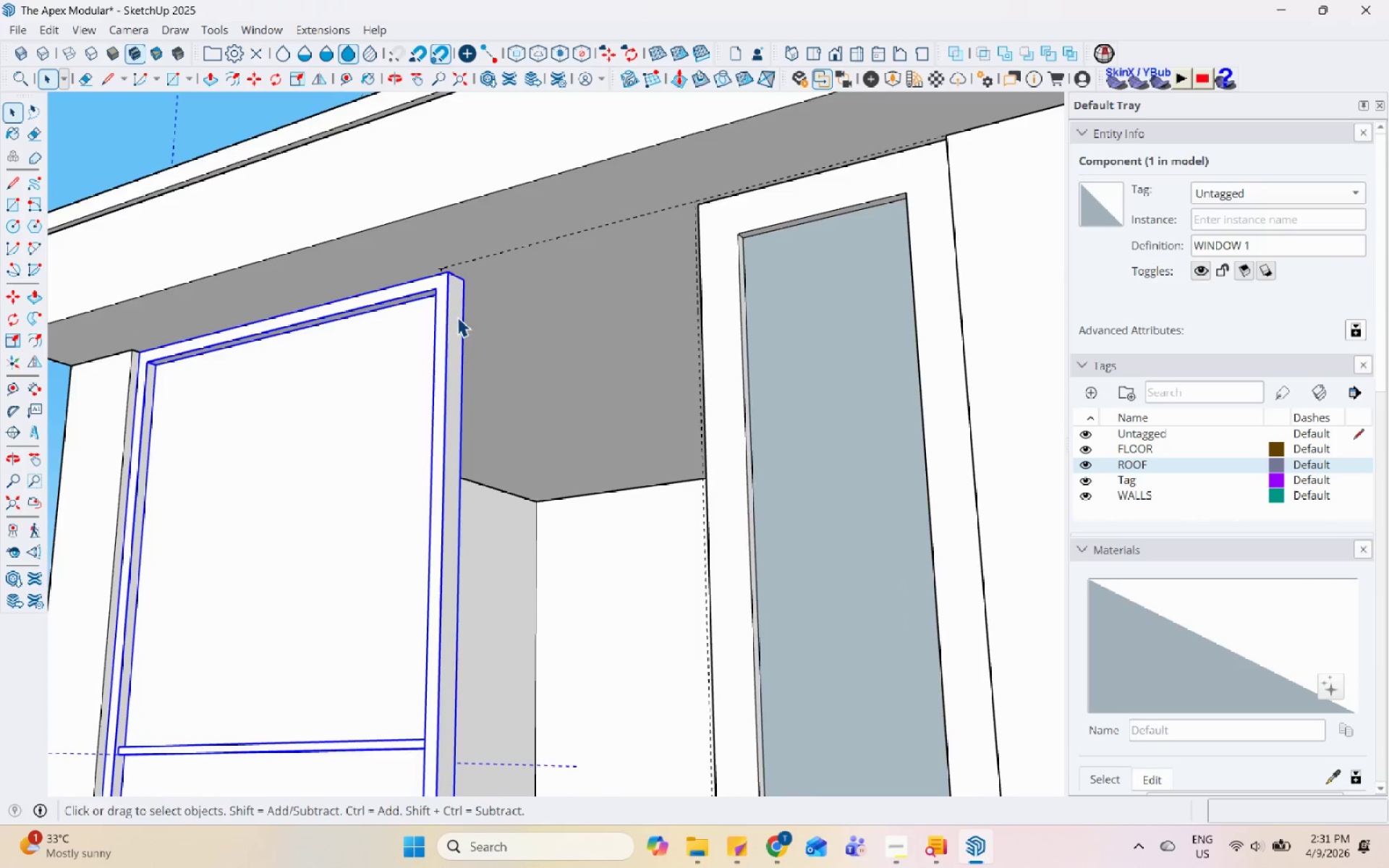 
scroll: coordinate [470, 327], scroll_direction: up, amount: 7.0
 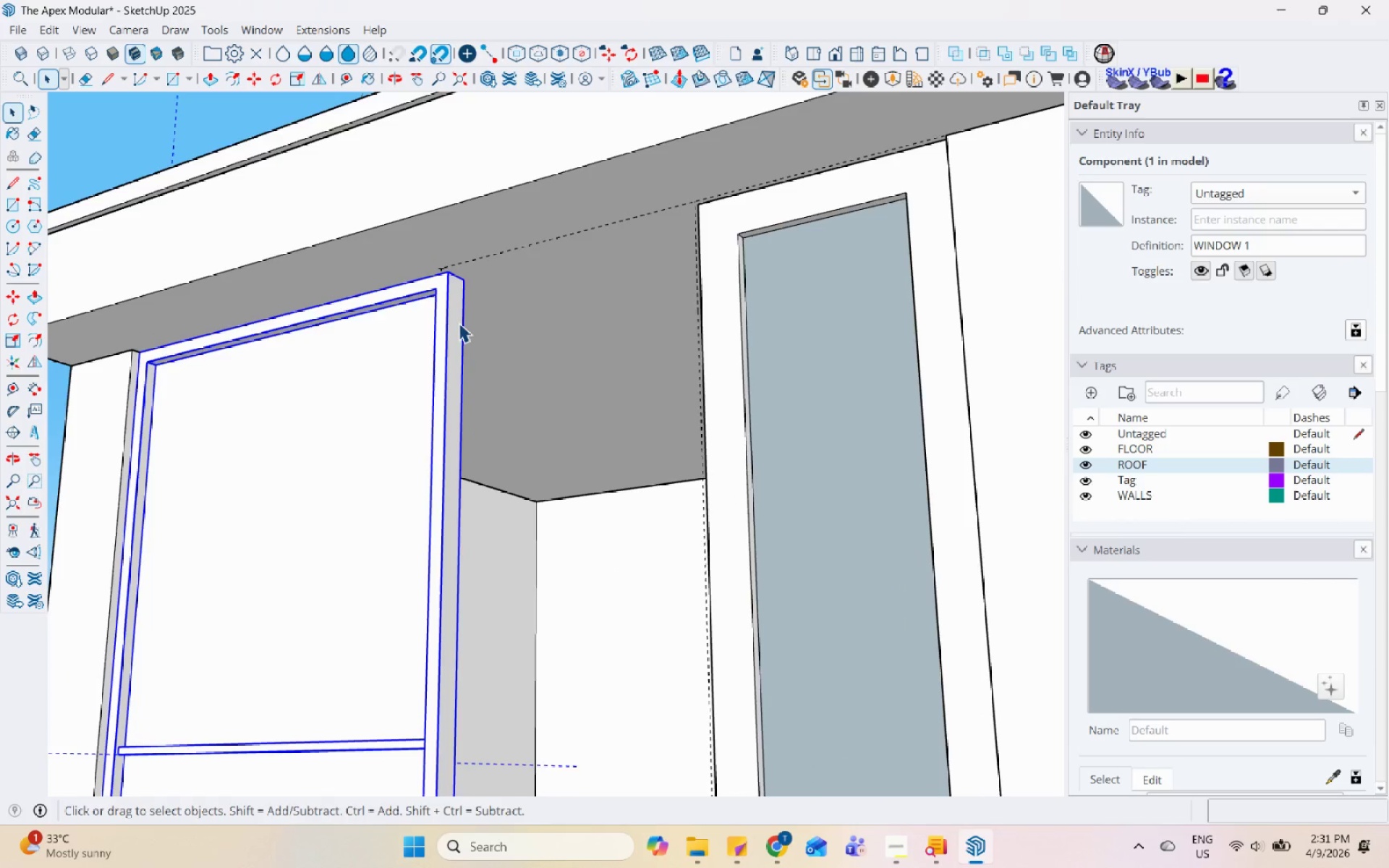 
double_click([457, 317])
 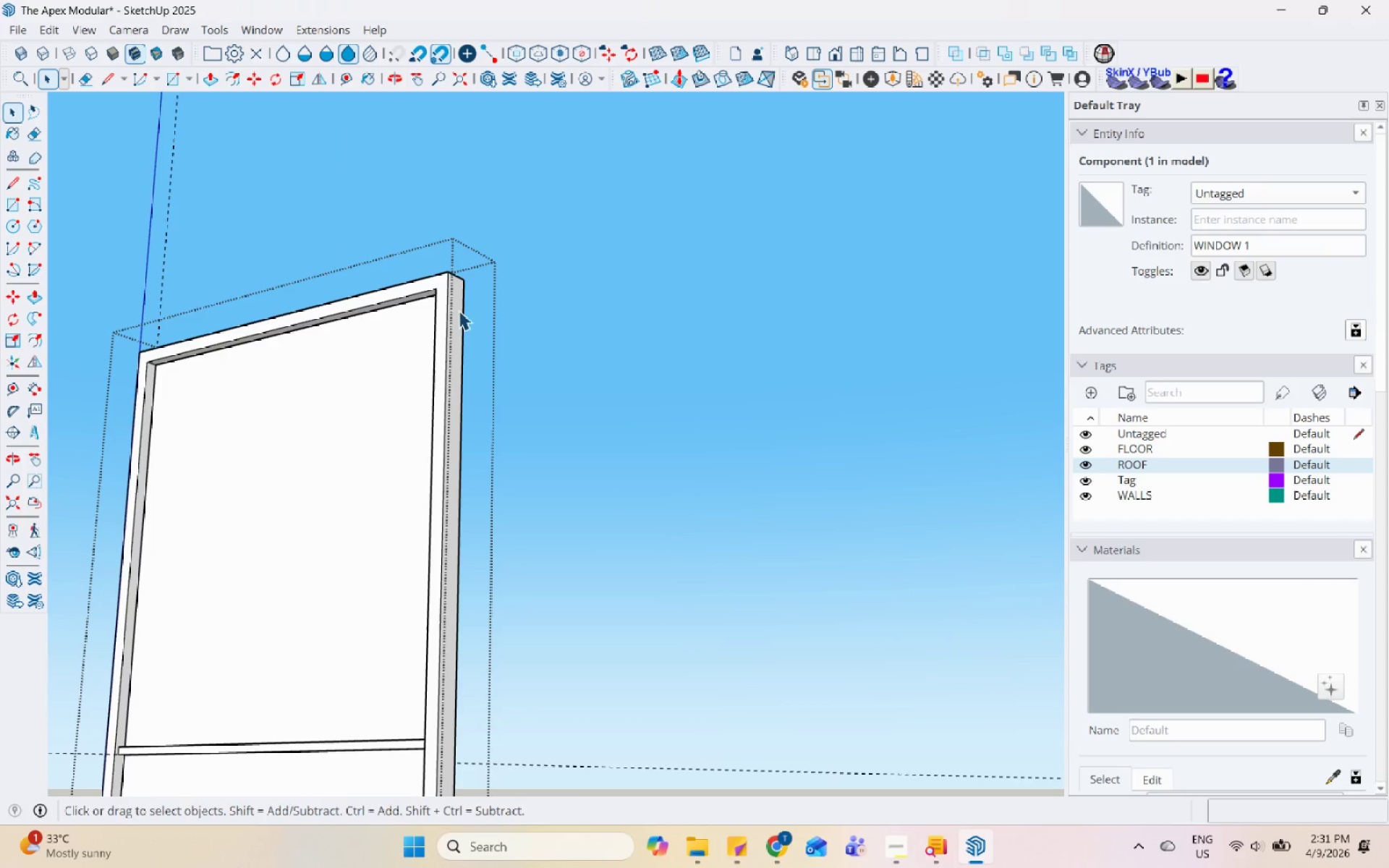 
triple_click([460, 301])
 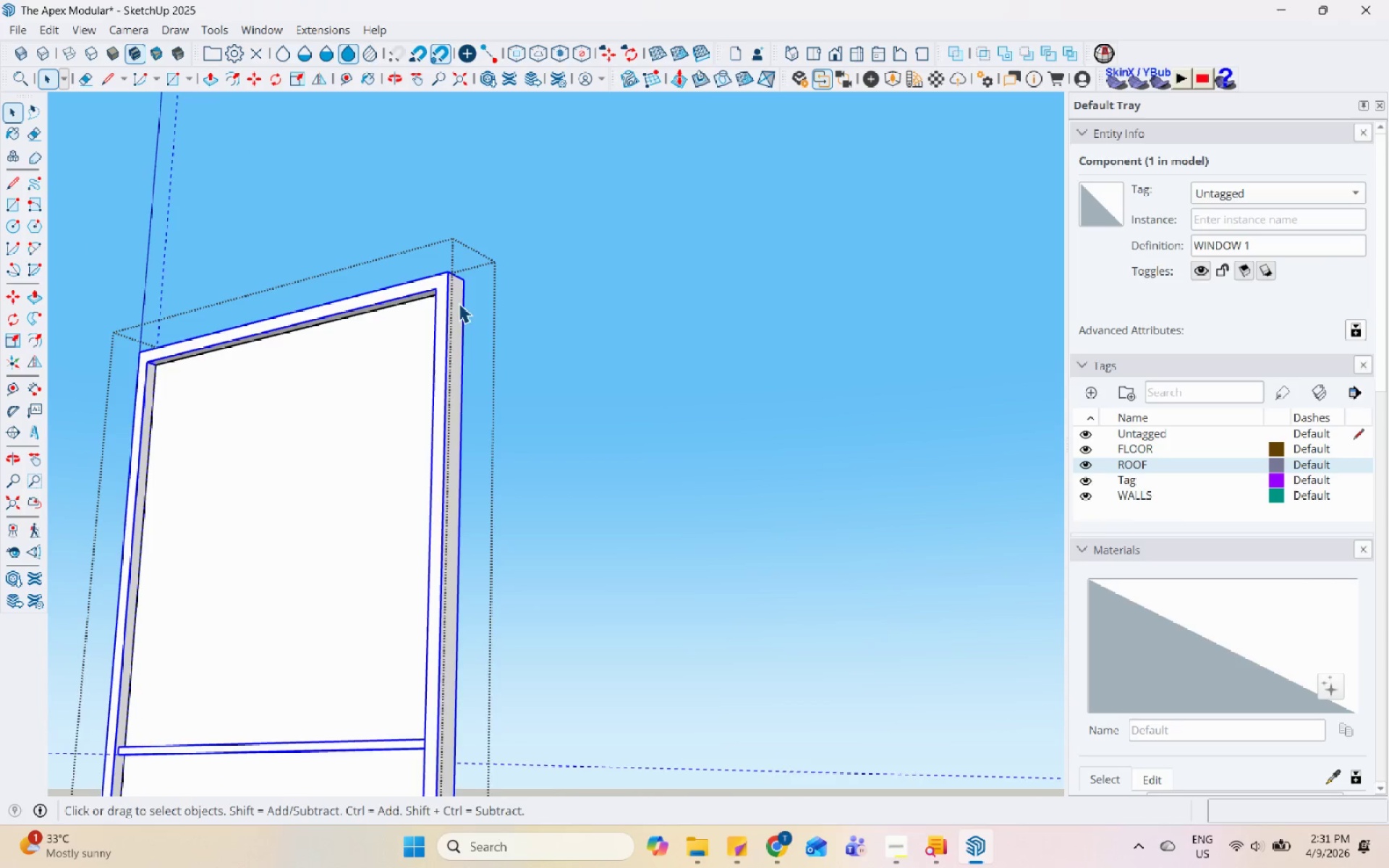 
key(Escape)
 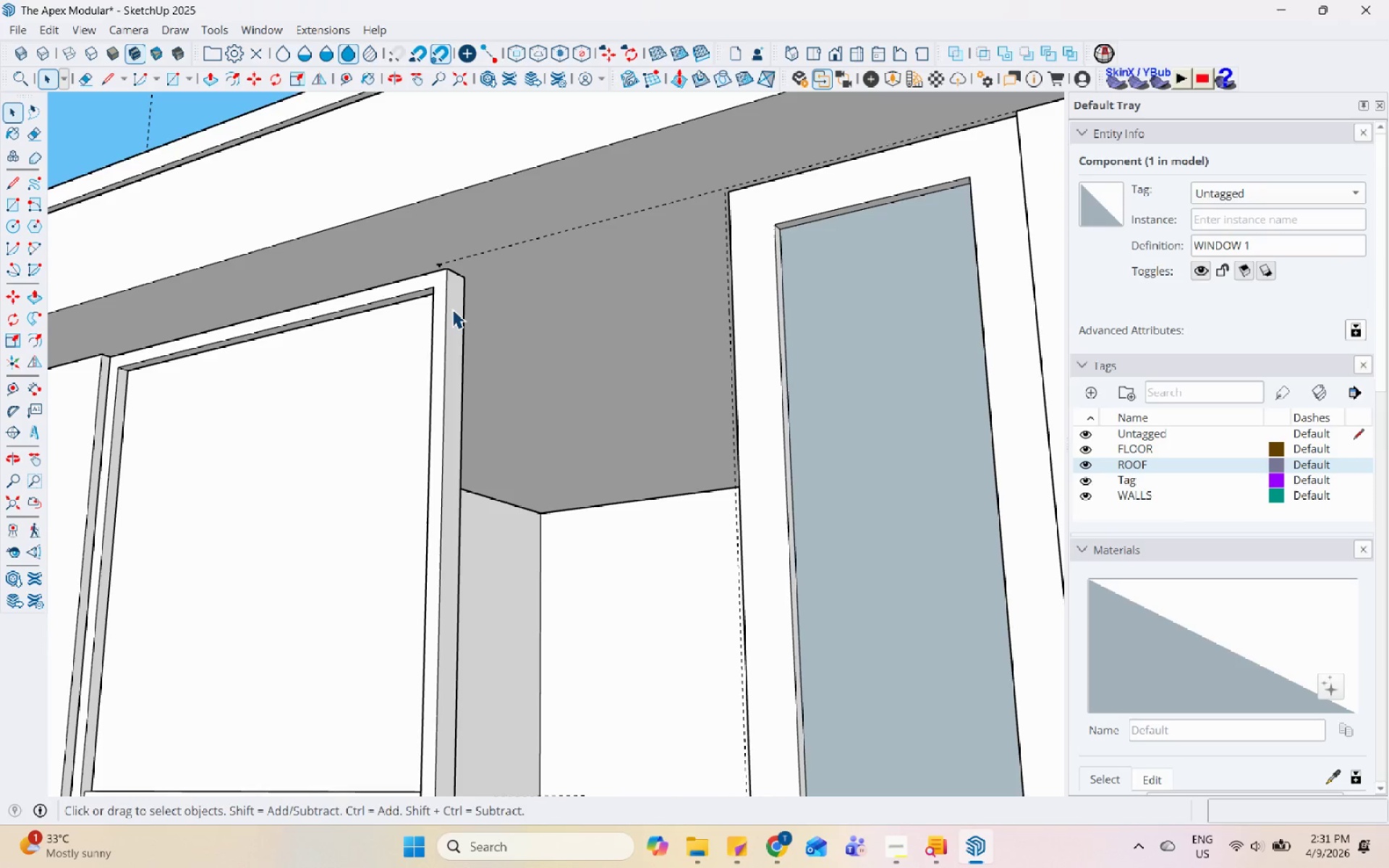 
left_click([452, 309])
 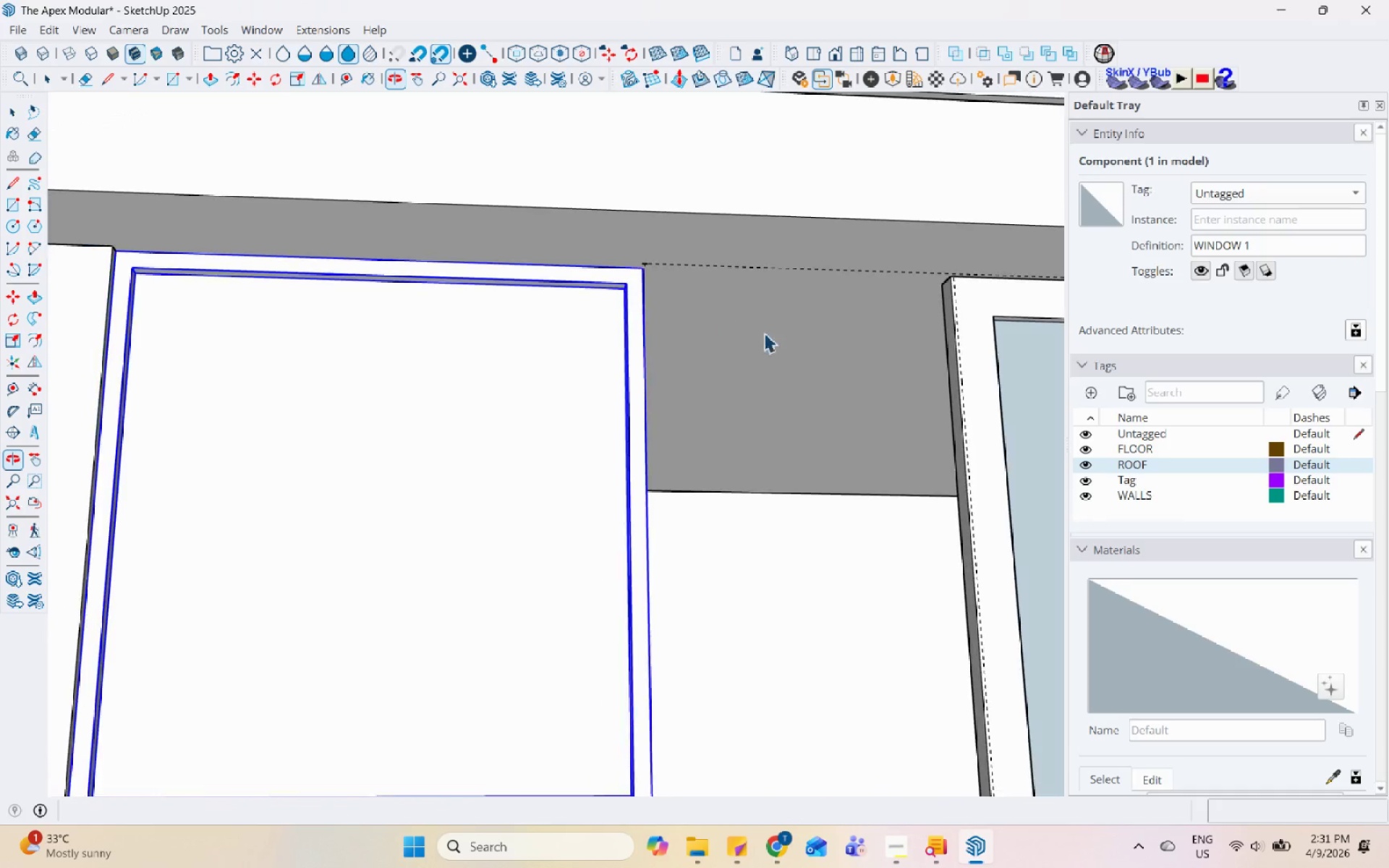 
scroll: coordinate [459, 303], scroll_direction: up, amount: 1.0
 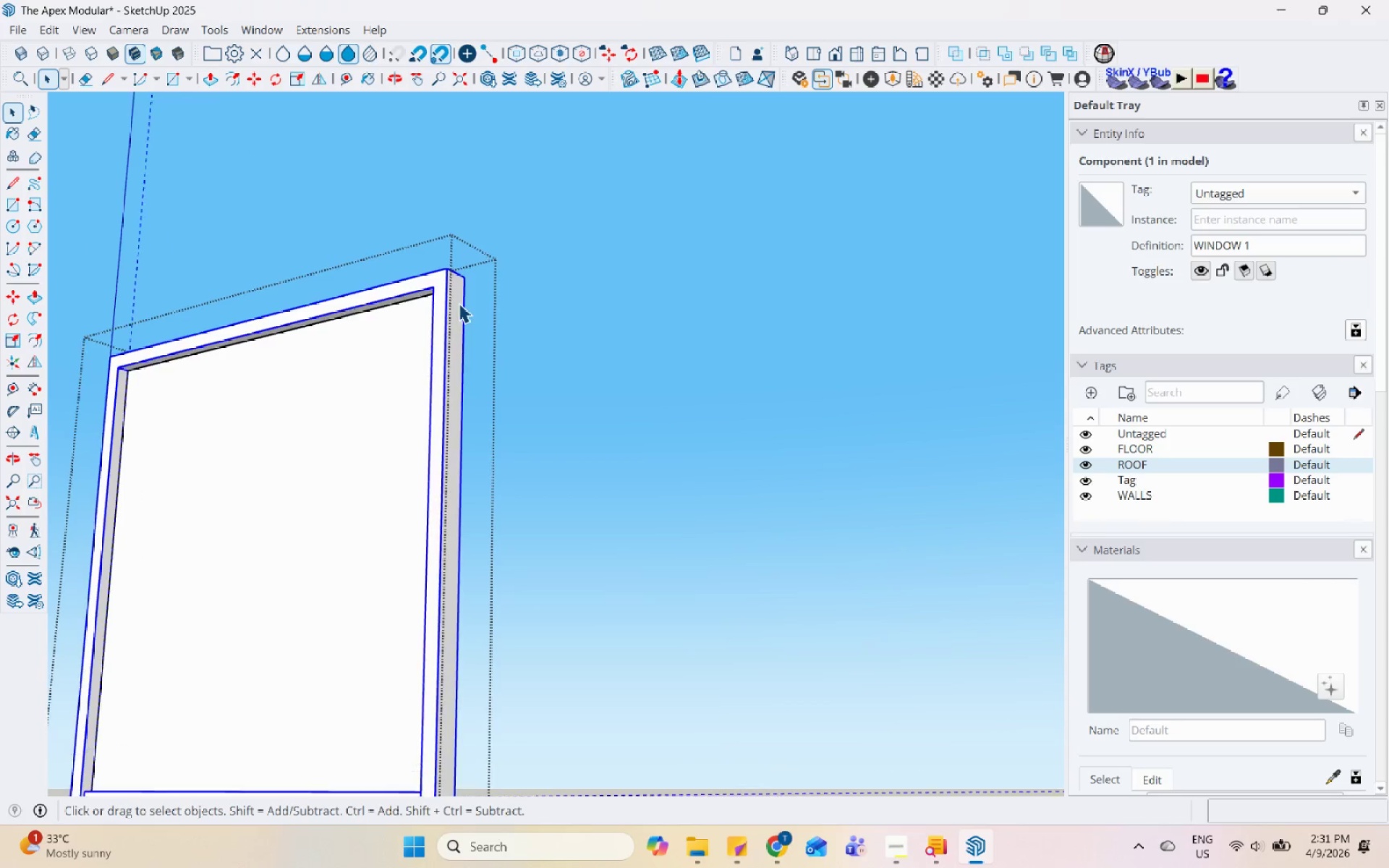 
scroll: coordinate [365, 295], scroll_direction: down, amount: 2.0
 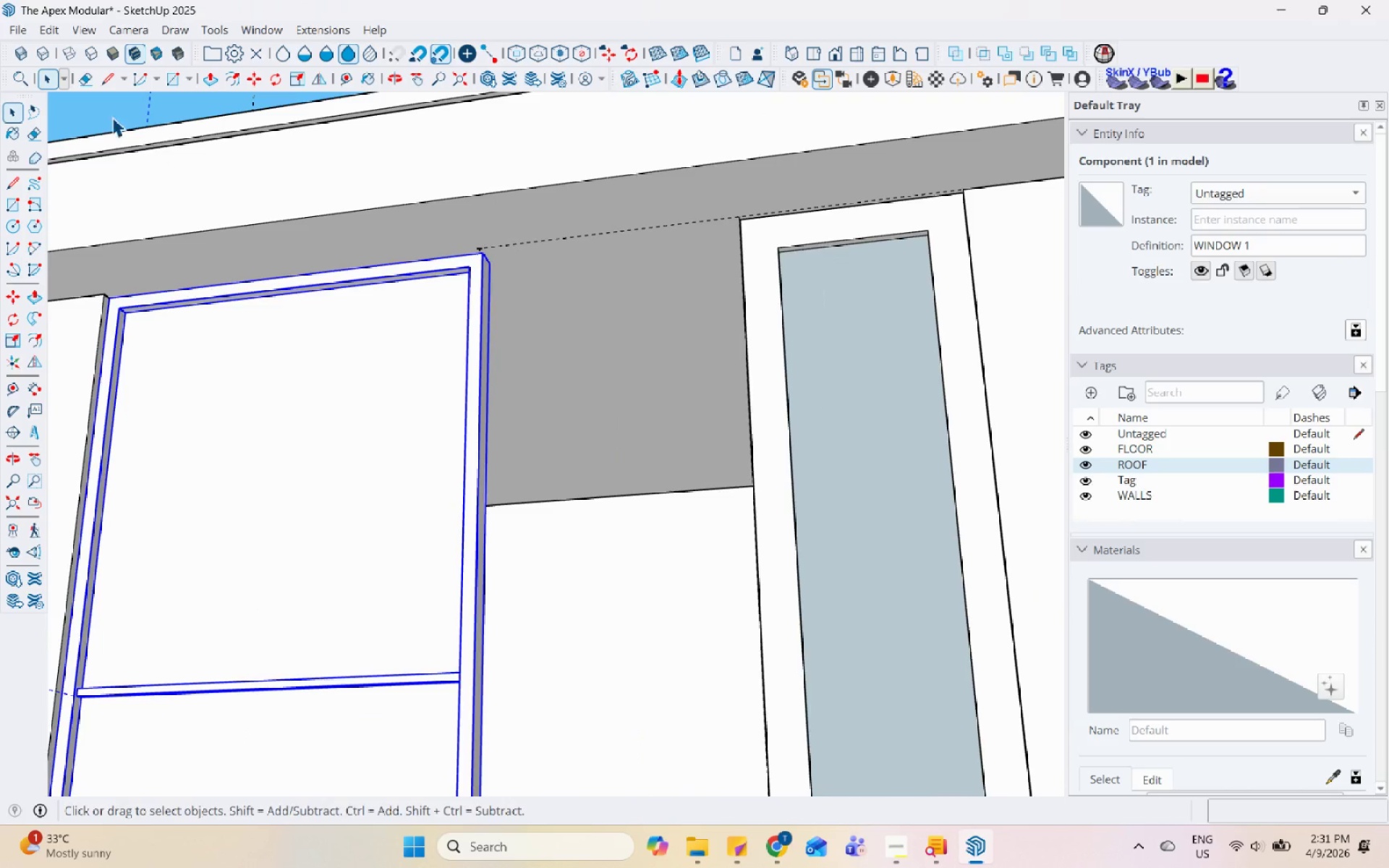 
left_click([85, 36])
 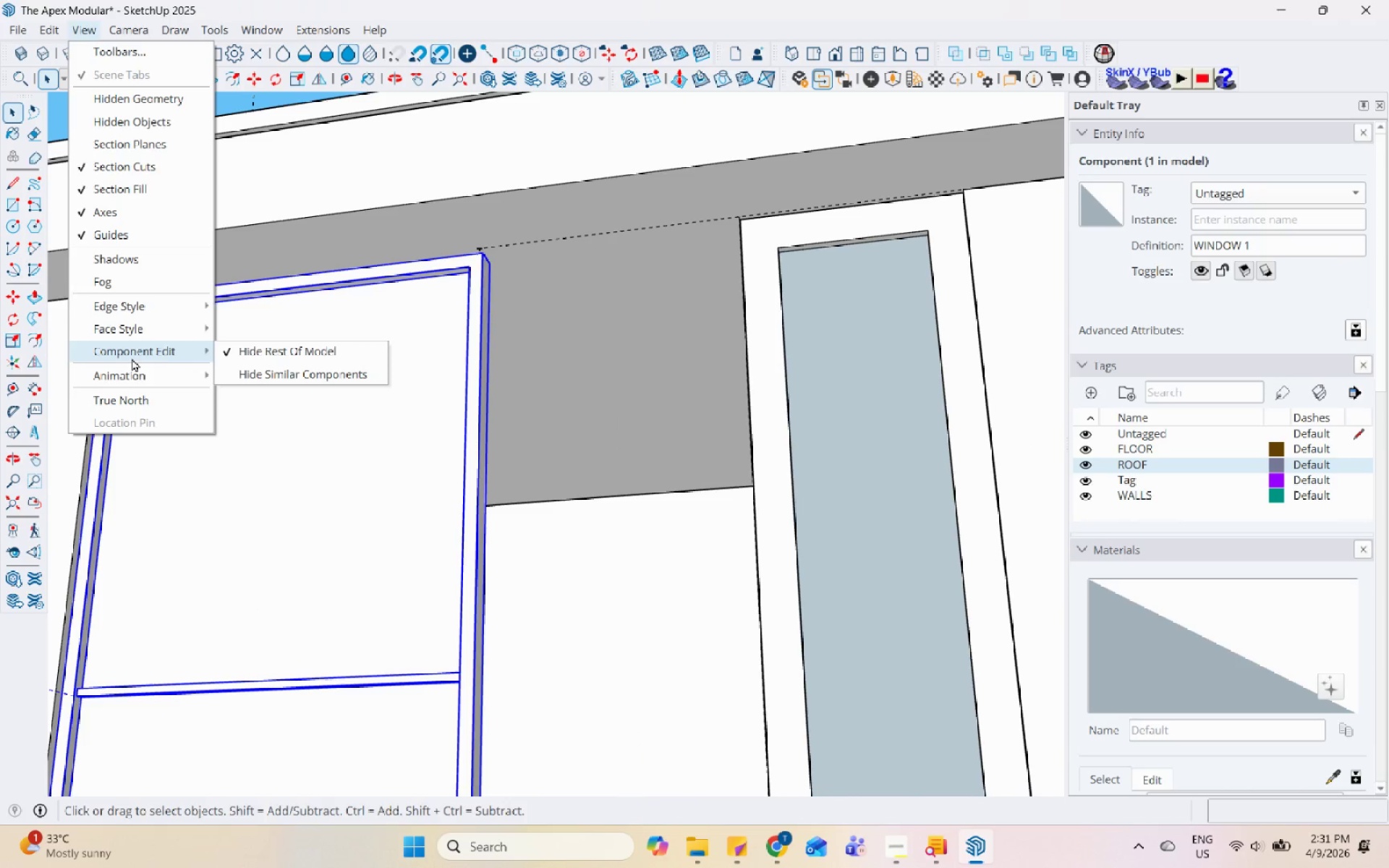 
double_click([242, 359])
 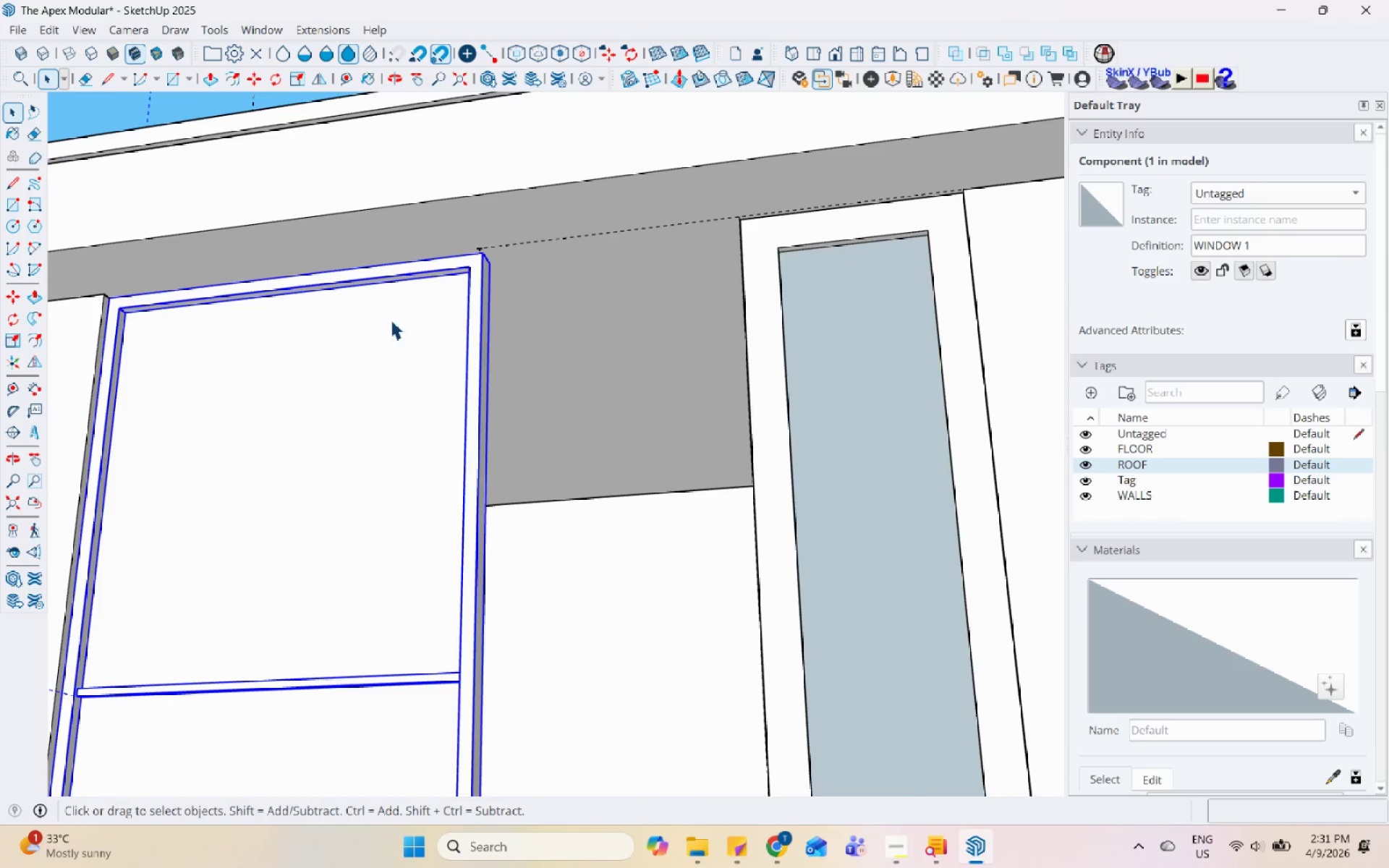 
scroll: coordinate [436, 286], scroll_direction: up, amount: 3.0
 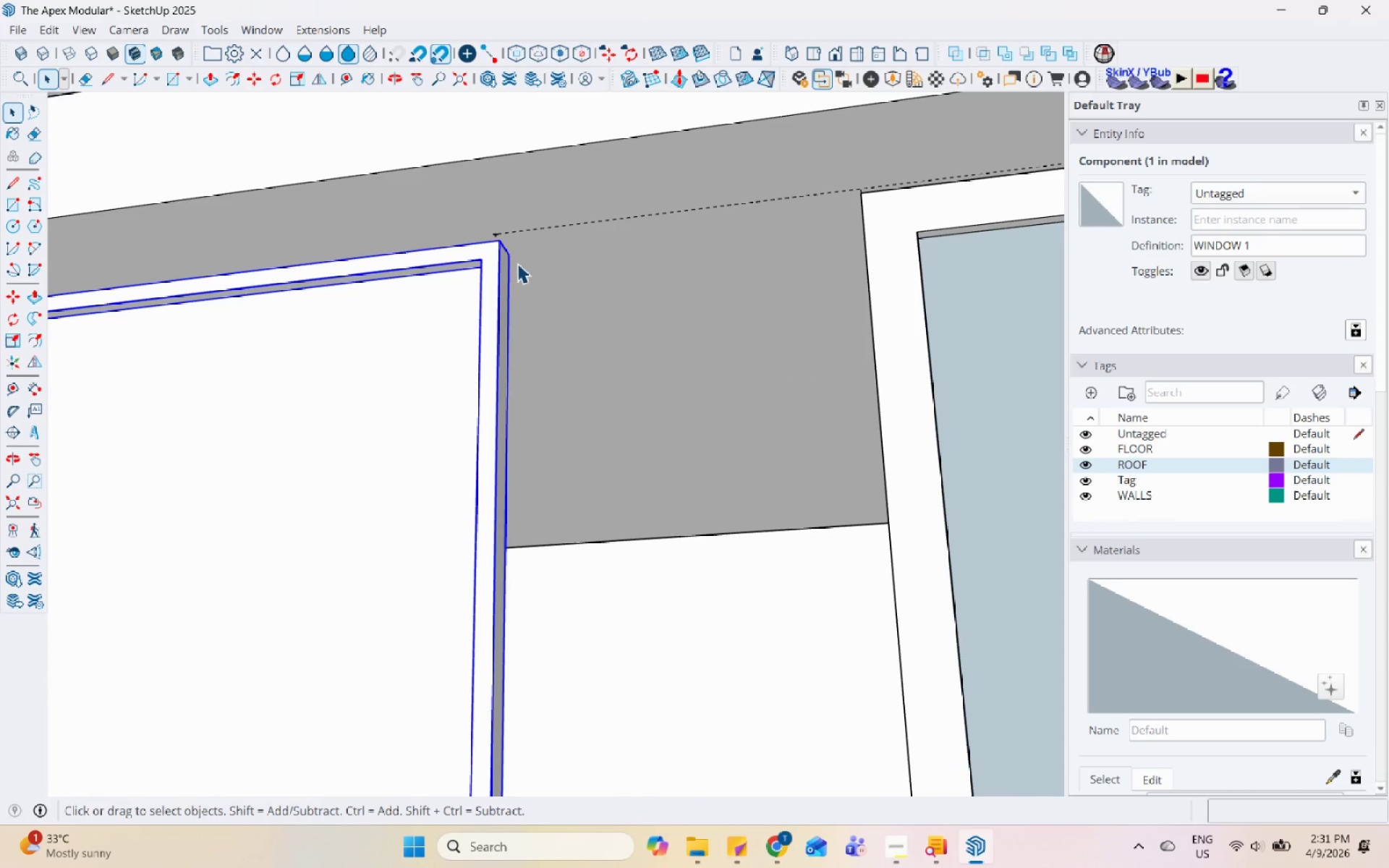 
left_click([501, 263])
 